 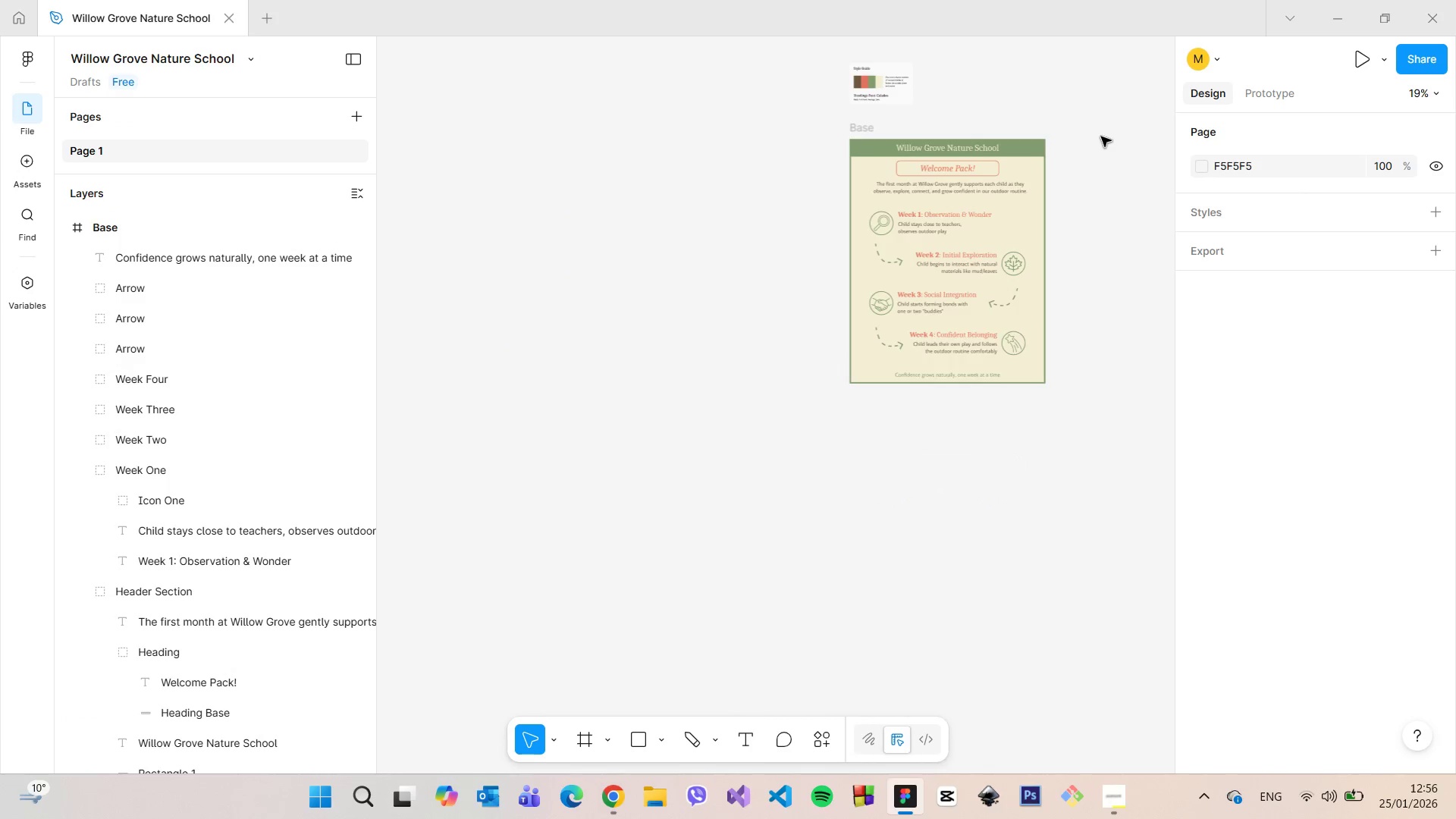 
scroll: coordinate [1093, 135], scroll_direction: up, amount: 5.0
 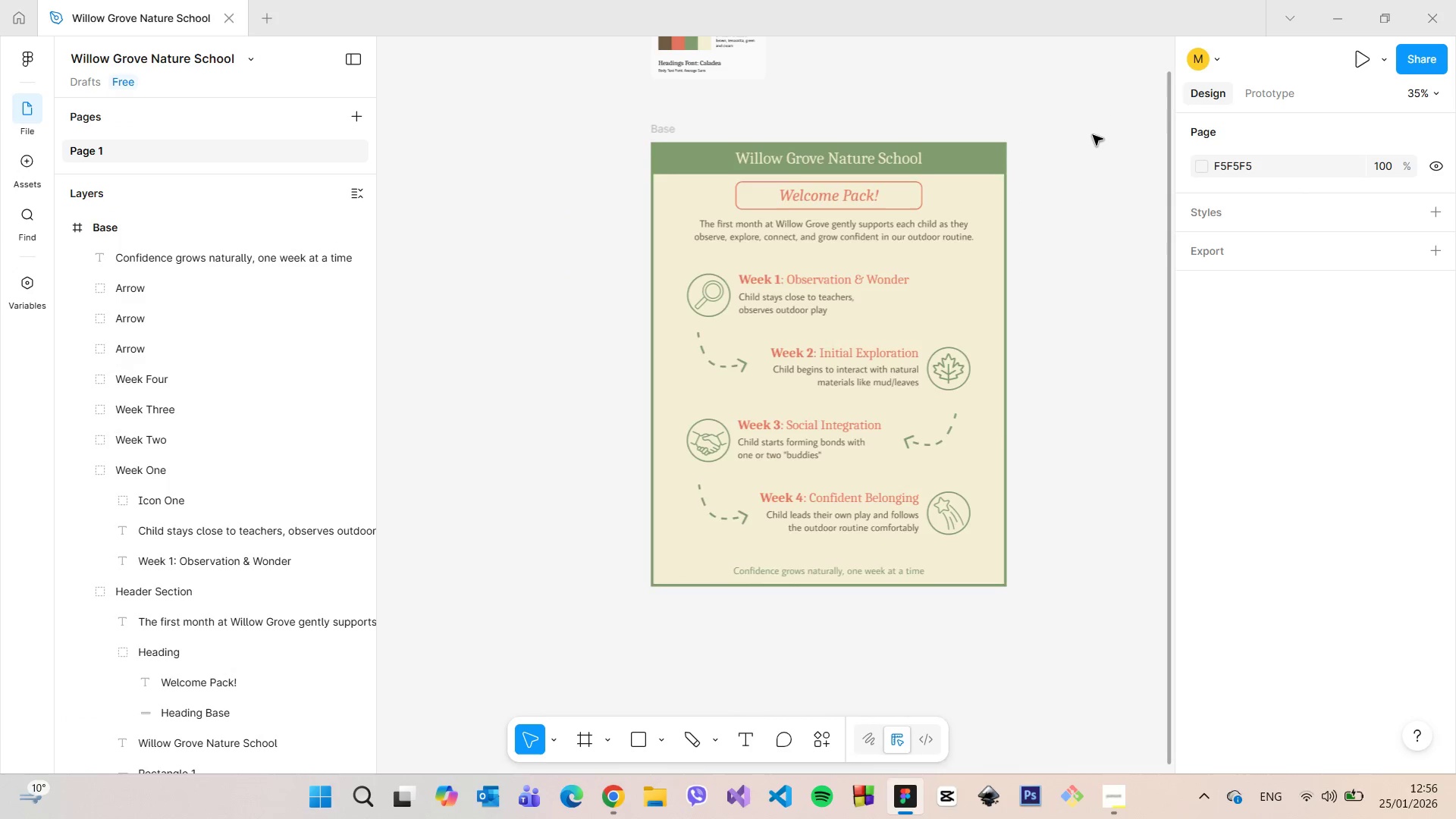 
scroll: coordinate [1093, 135], scroll_direction: down, amount: 2.0
 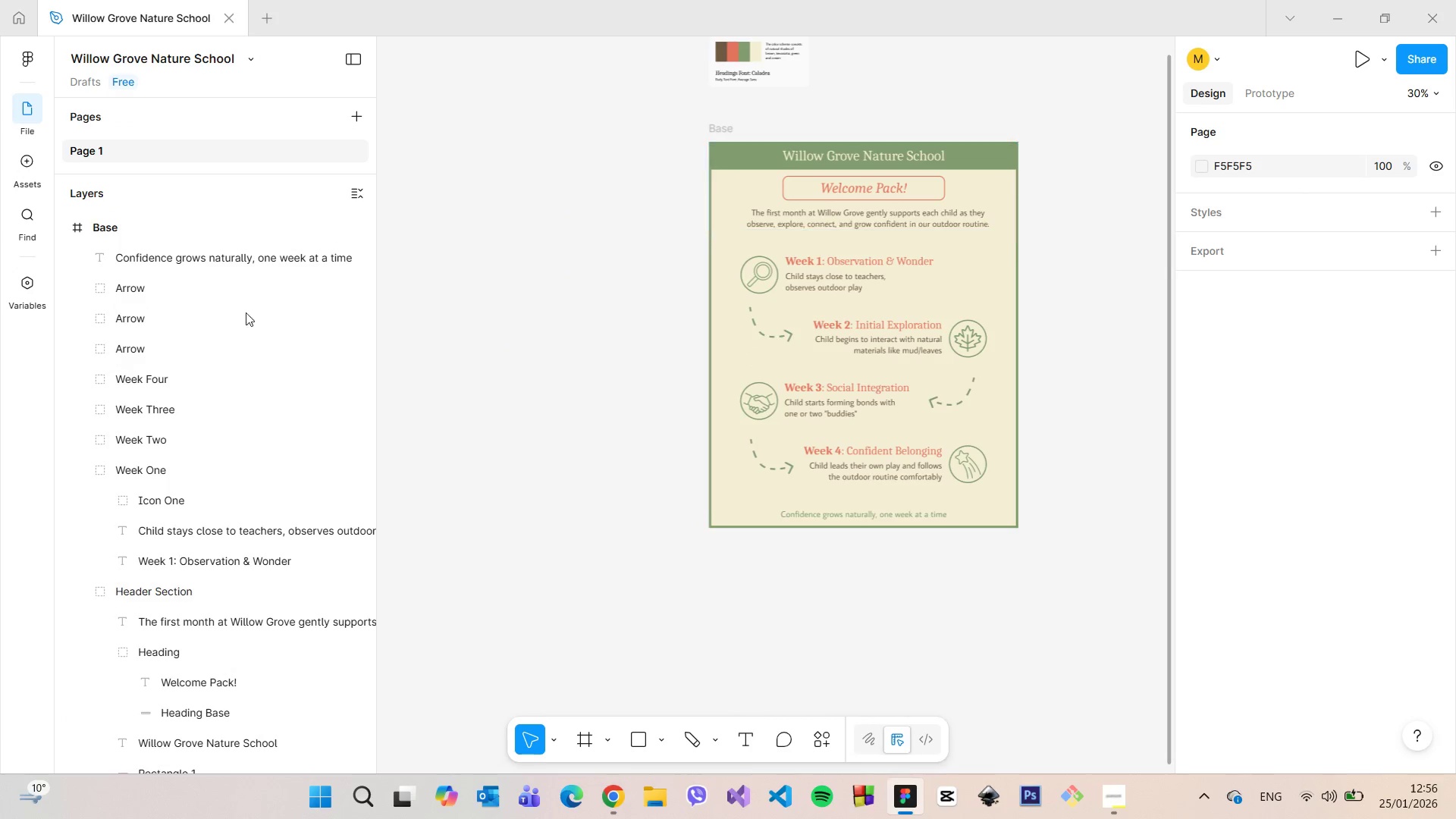 
scroll: coordinate [161, 306], scroll_direction: up, amount: 1.0
 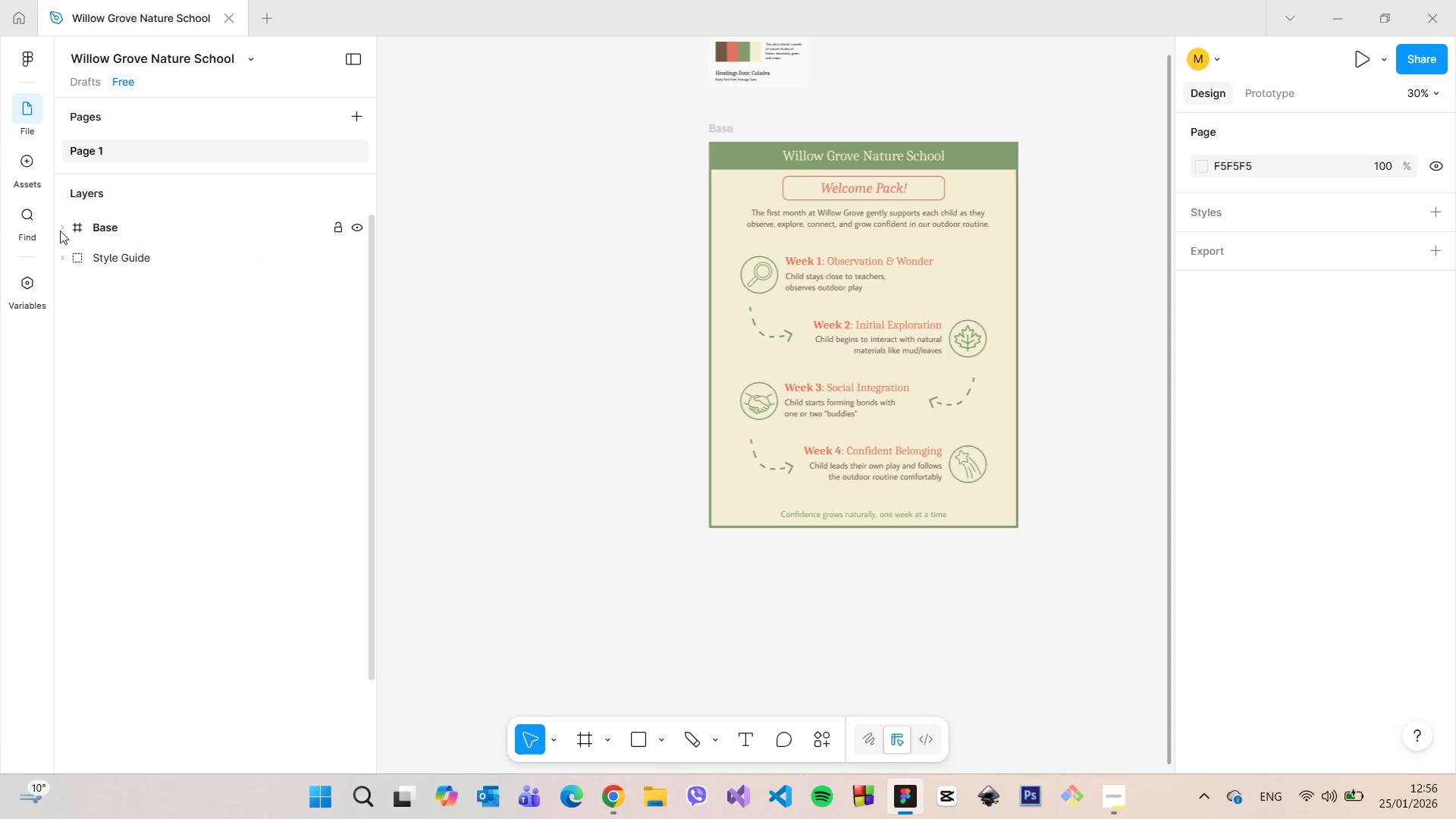 
double_click([116, 235])
 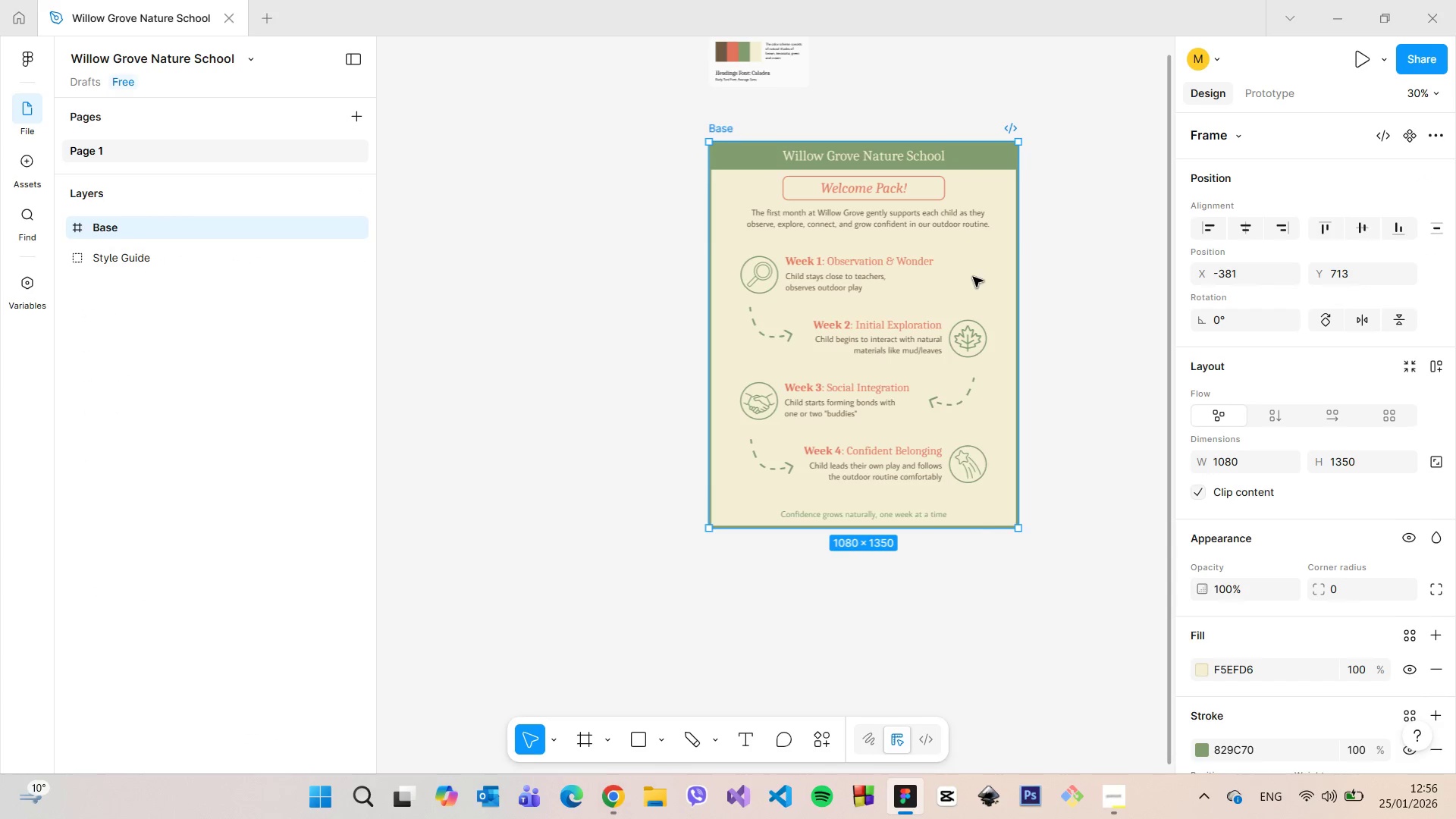 
left_click_drag(start_coordinate=[976, 158], to_coordinate=[974, 163])
 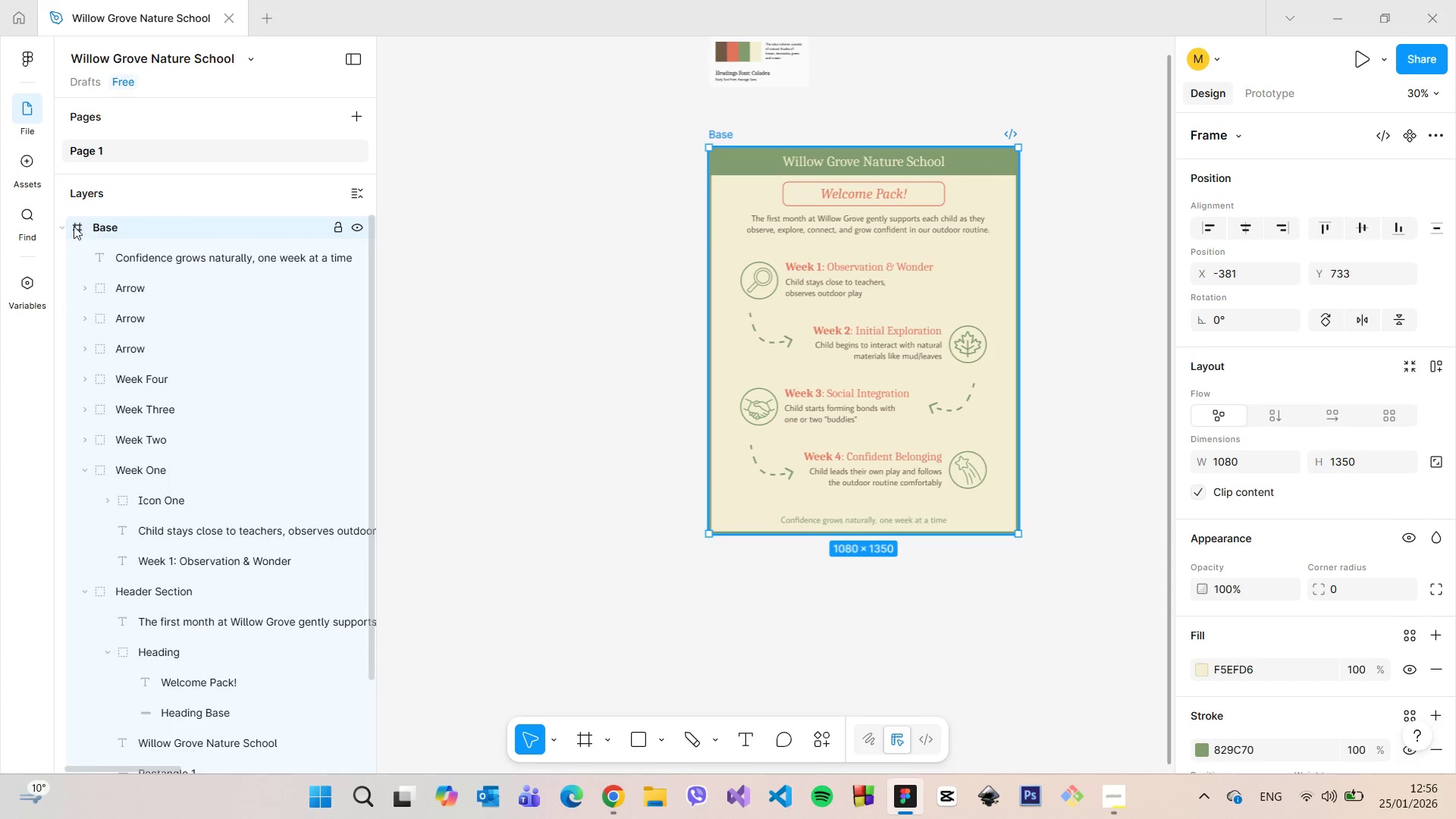 
left_click([65, 224])
 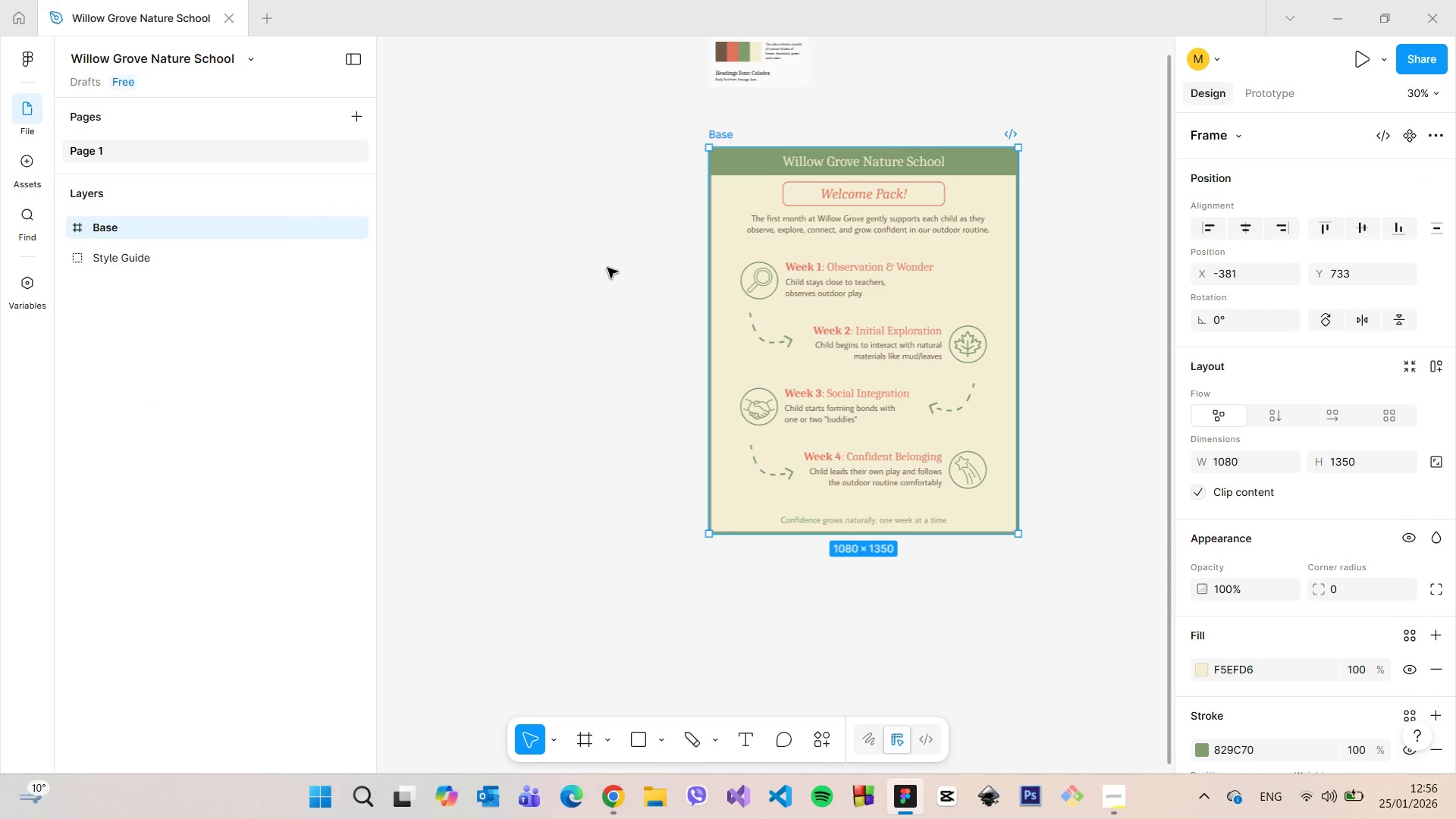 
left_click([610, 268])
 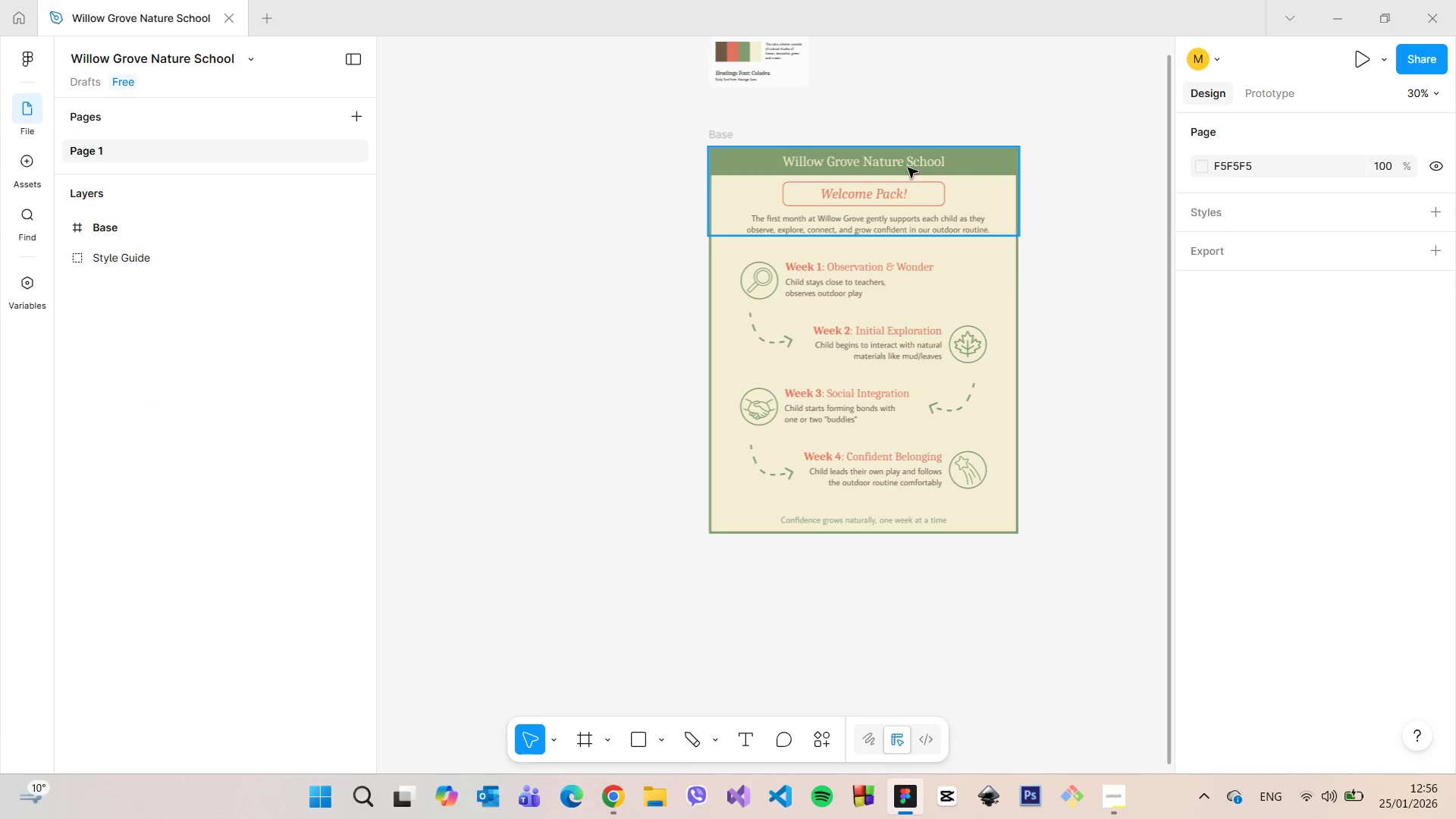 
scroll: coordinate [904, 158], scroll_direction: up, amount: 7.0
 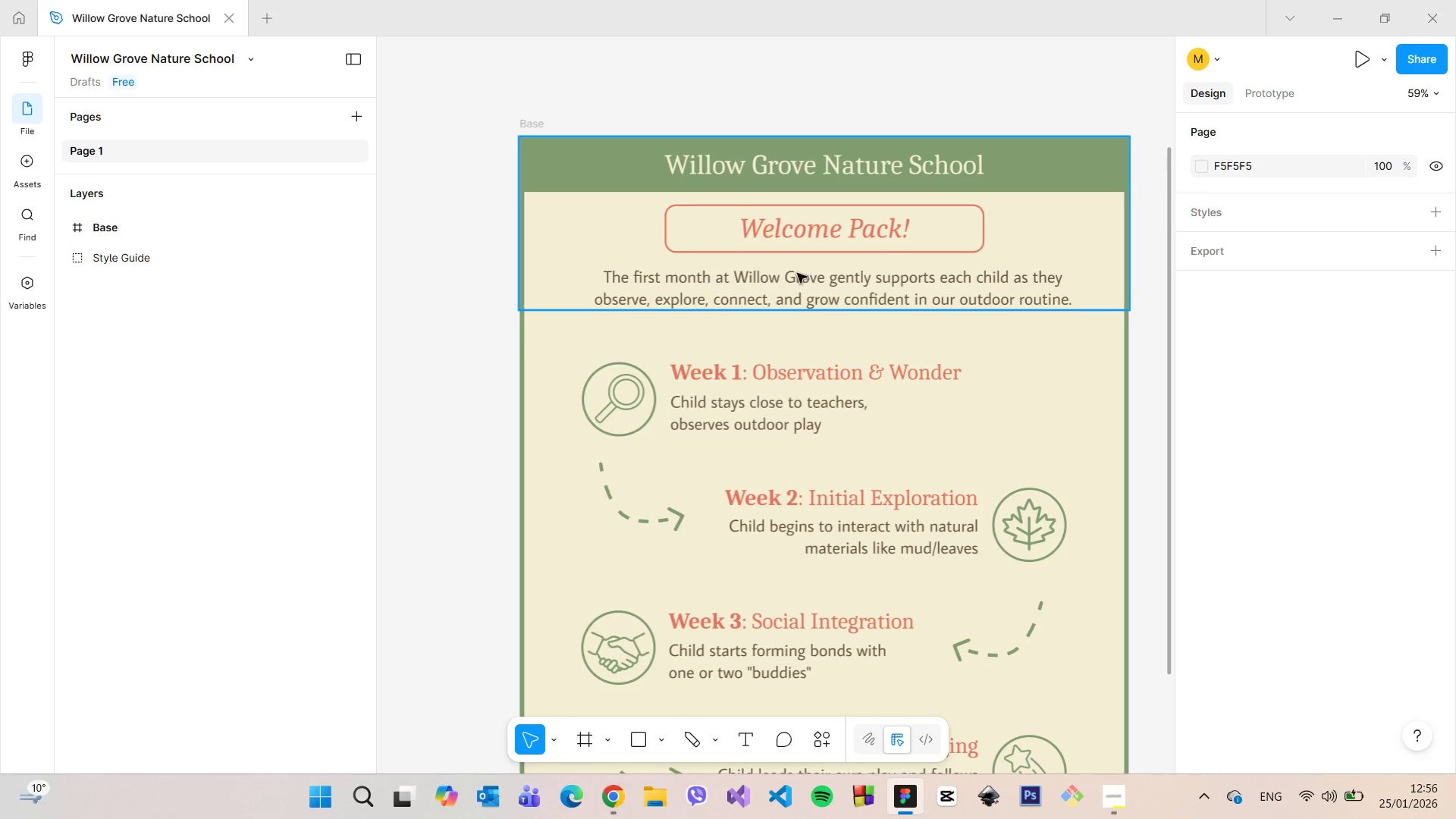 
wait(6.52)
 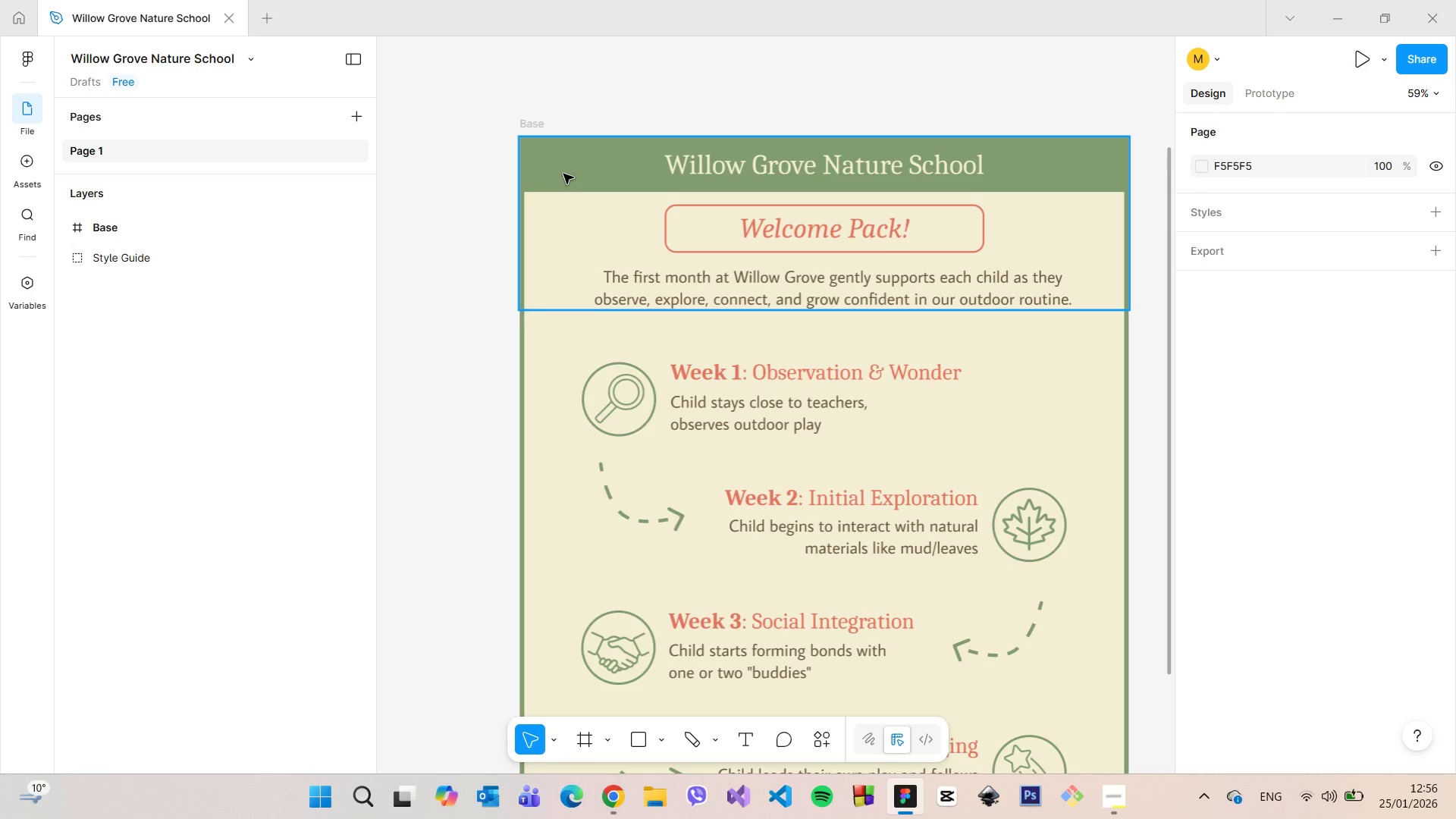 
scroll: coordinate [918, 465], scroll_direction: down, amount: 3.0
 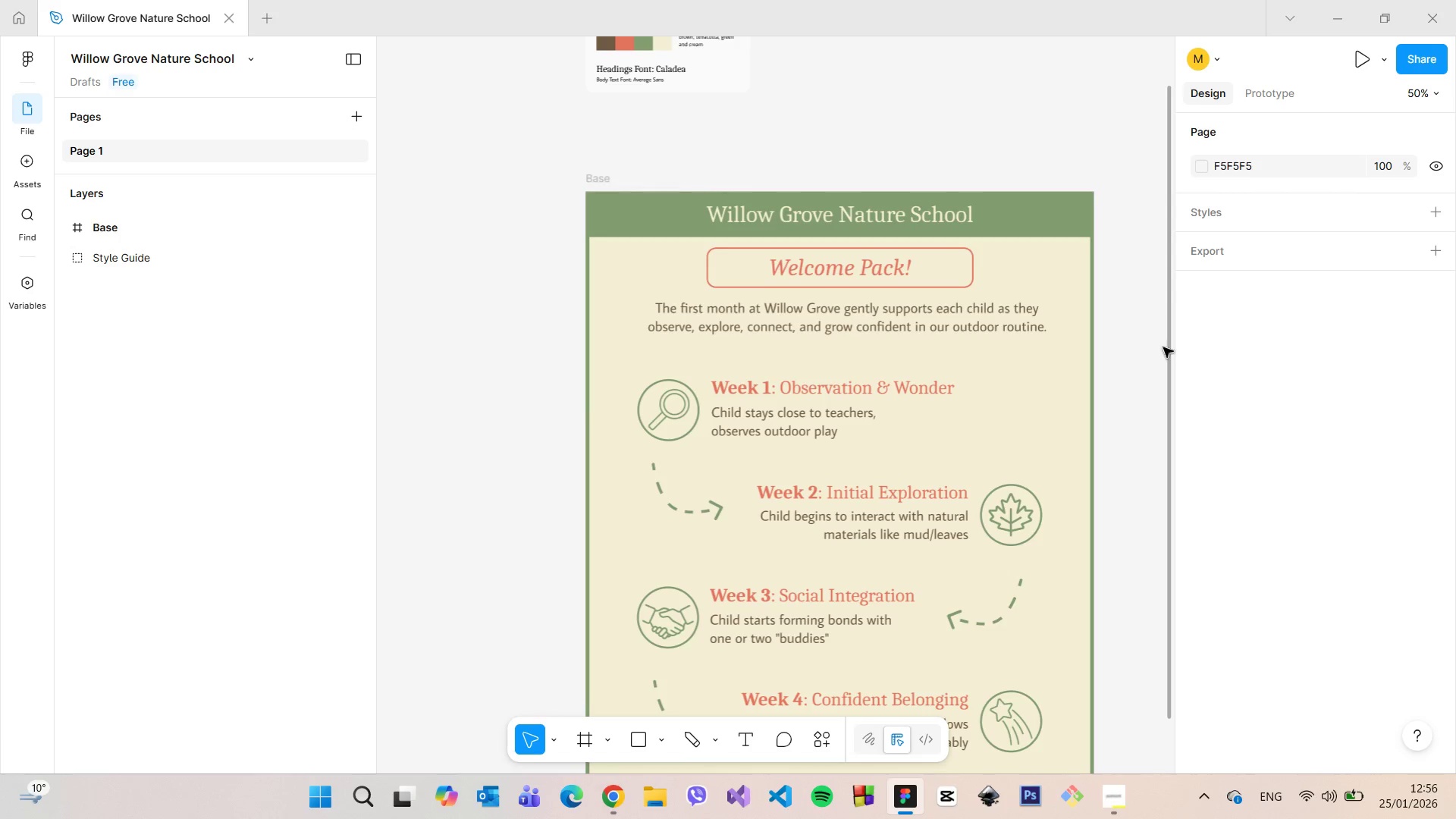 
left_click_drag(start_coordinate=[1169, 346], to_coordinate=[1157, 510])
 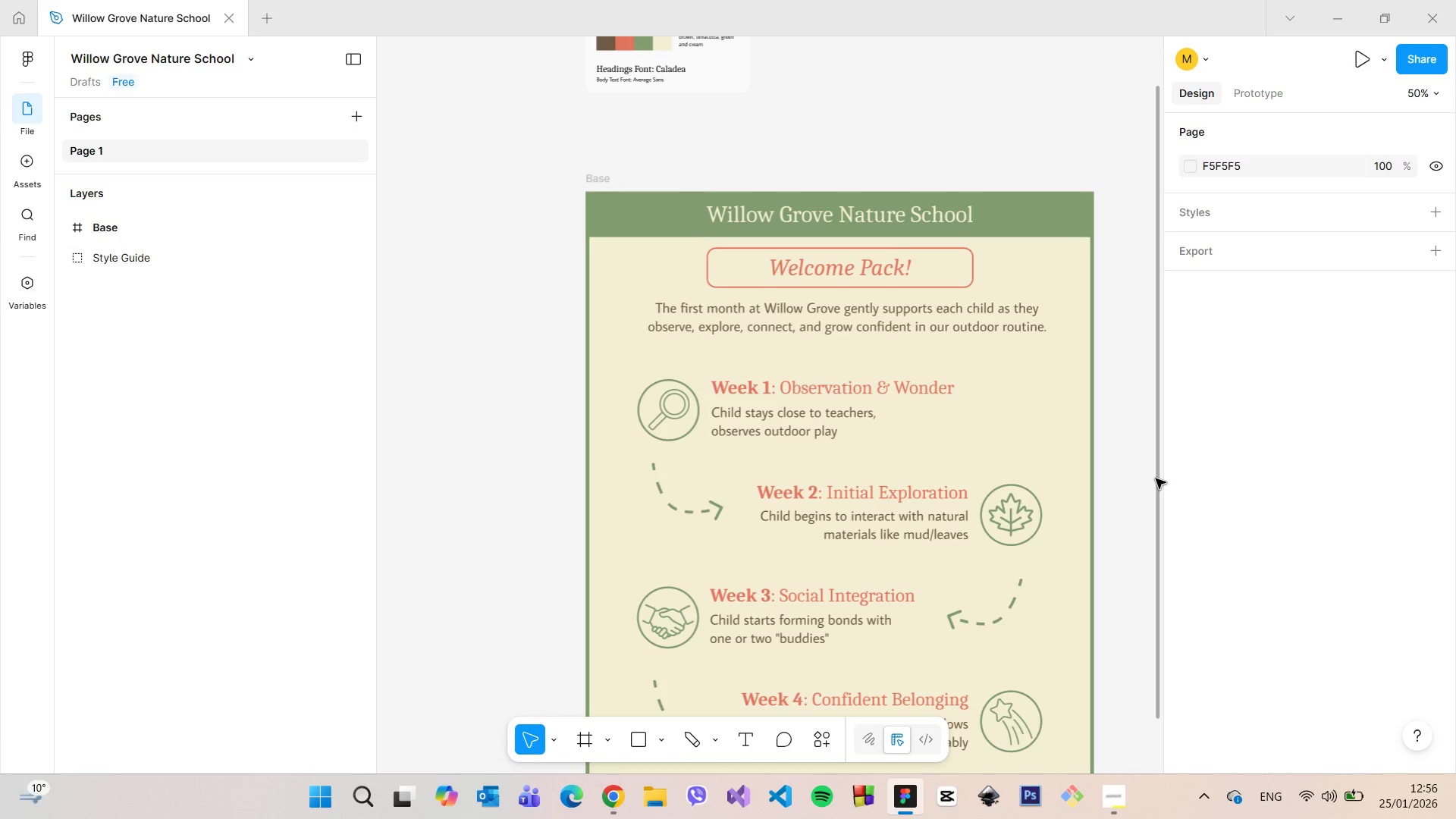 
left_click_drag(start_coordinate=[1155, 477], to_coordinate=[1152, 593])
 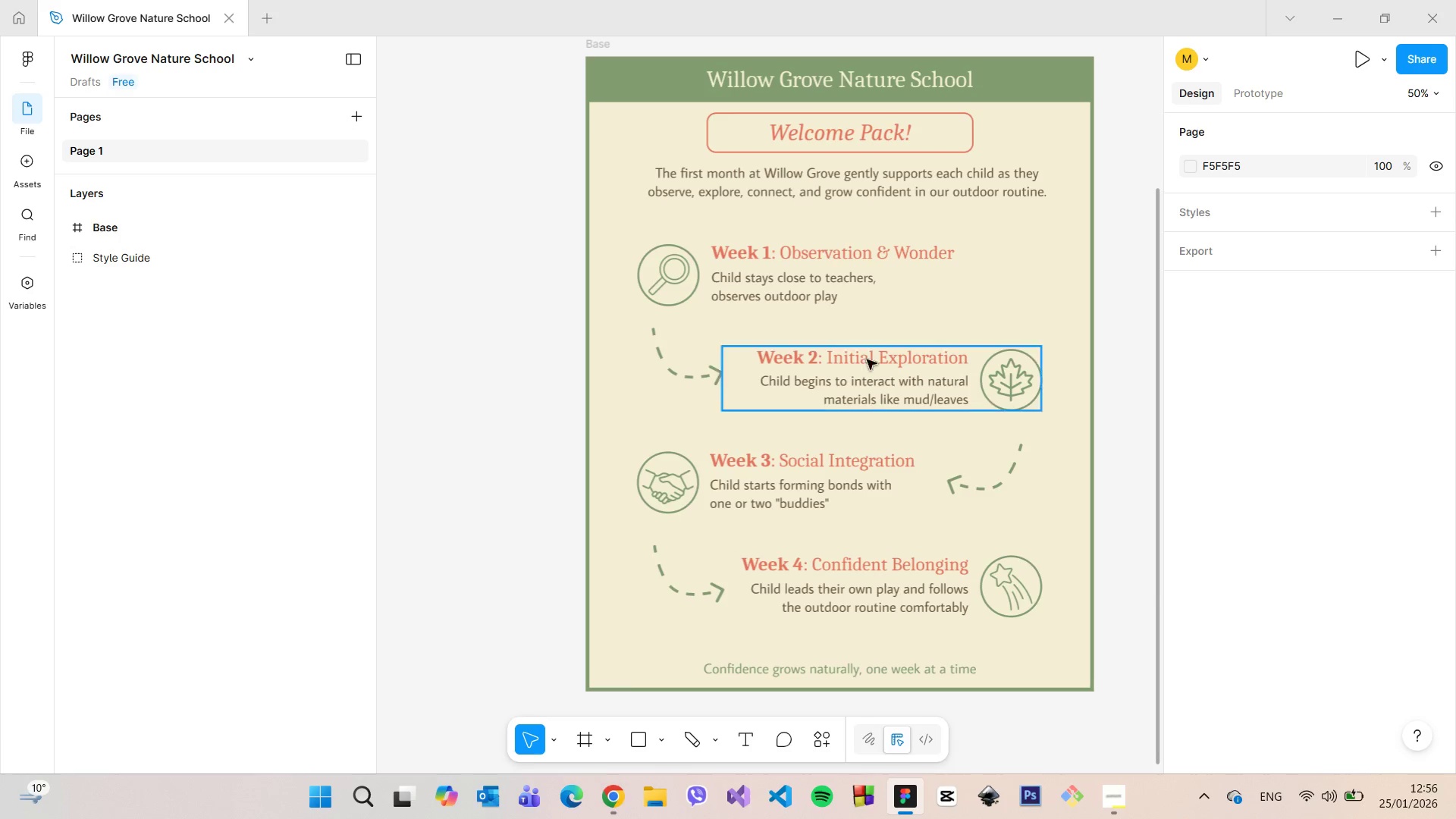 
left_click([774, 281])
 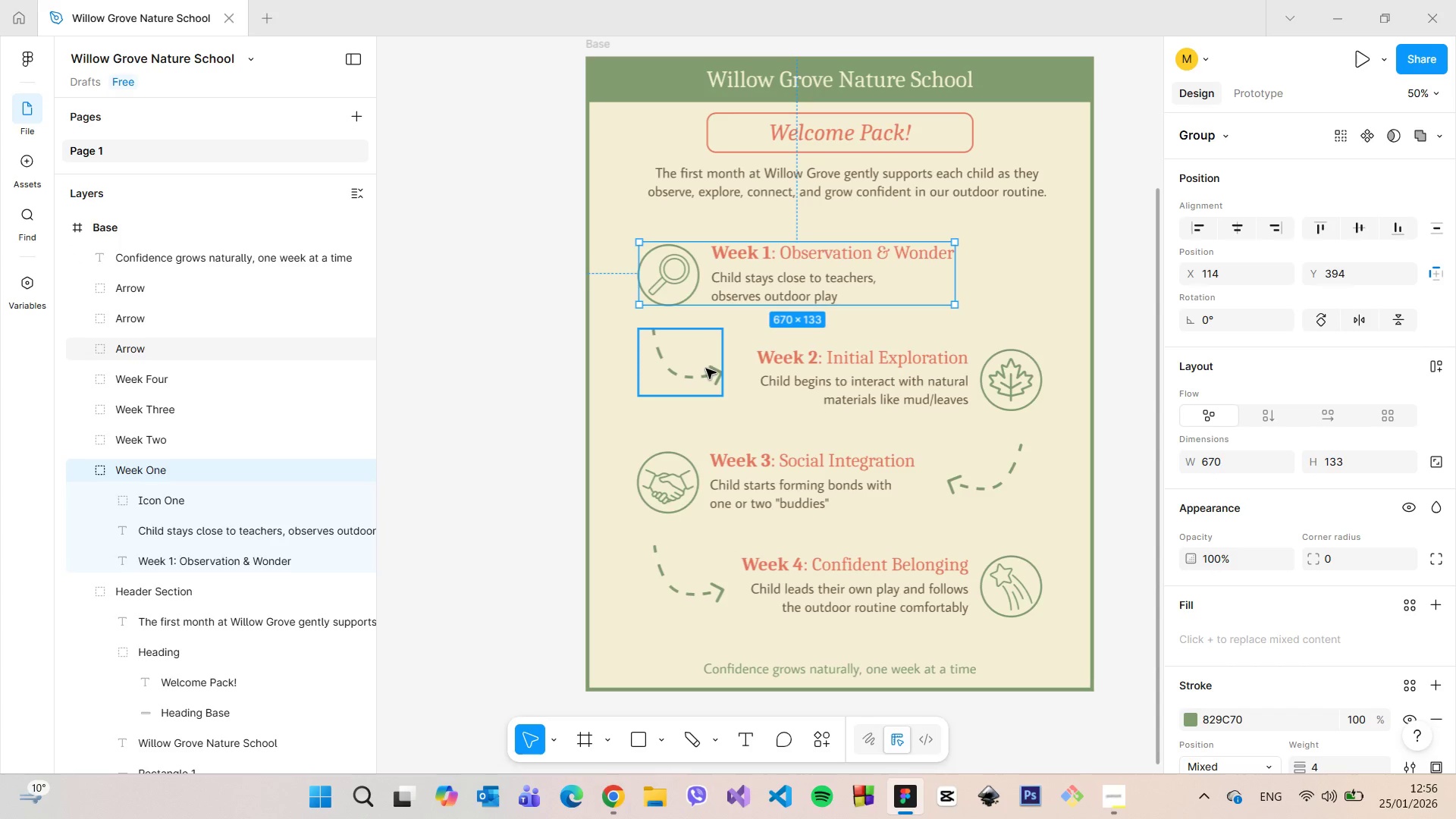 
hold_key(key=ShiftLeft, duration=1.5)
left_click([706, 369])
 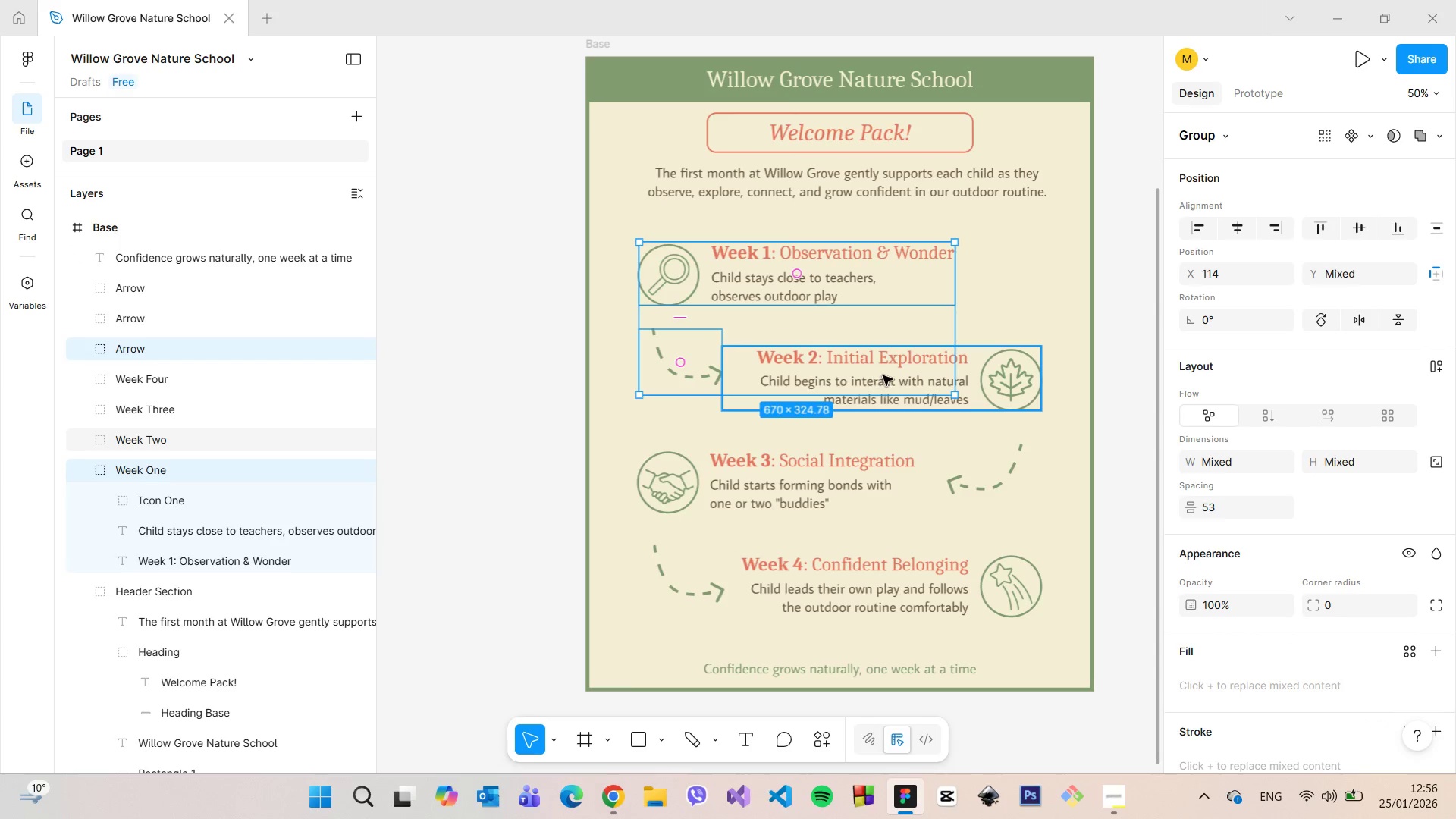 
left_click([883, 375])
 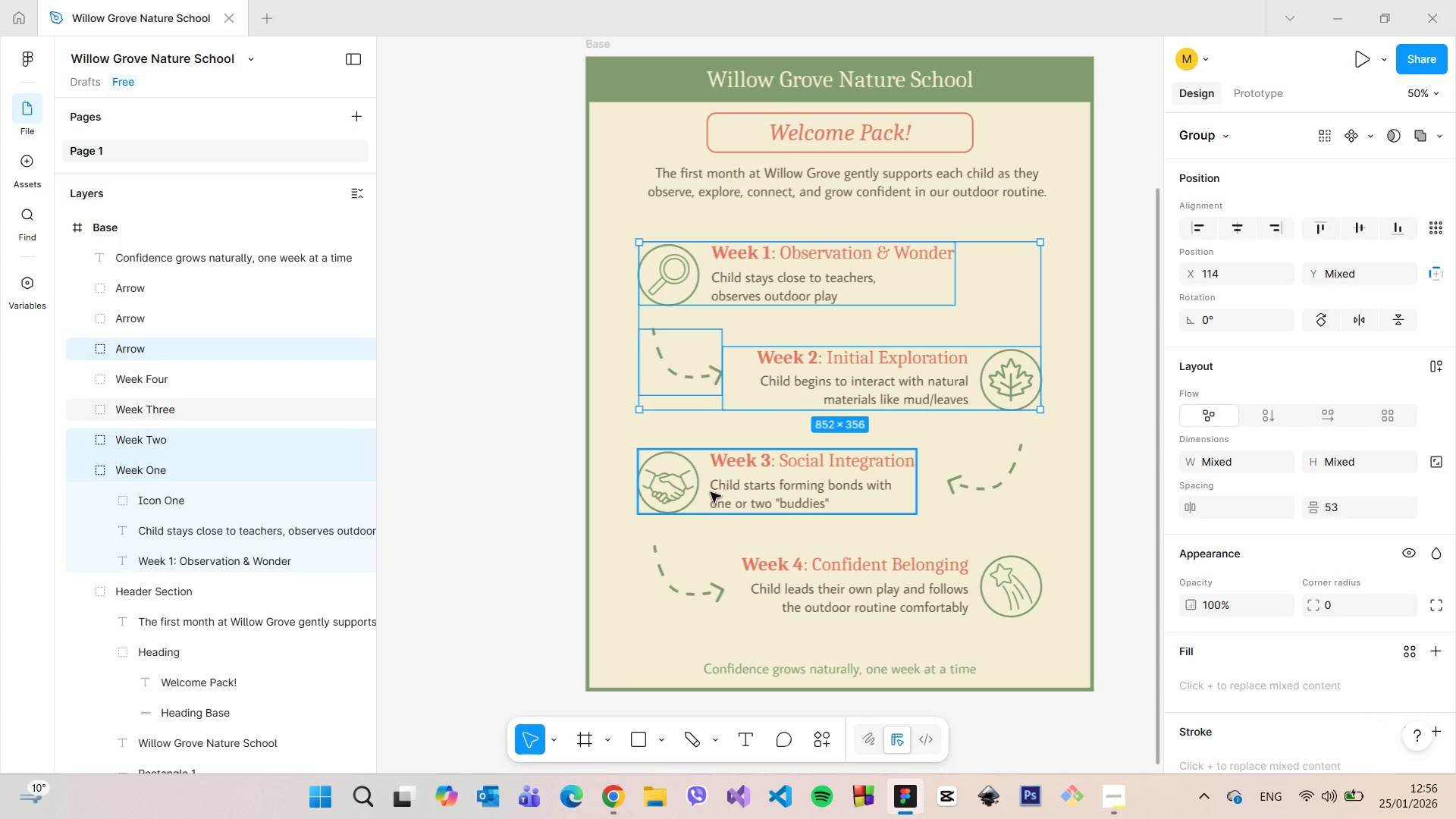 
left_click([692, 489])
 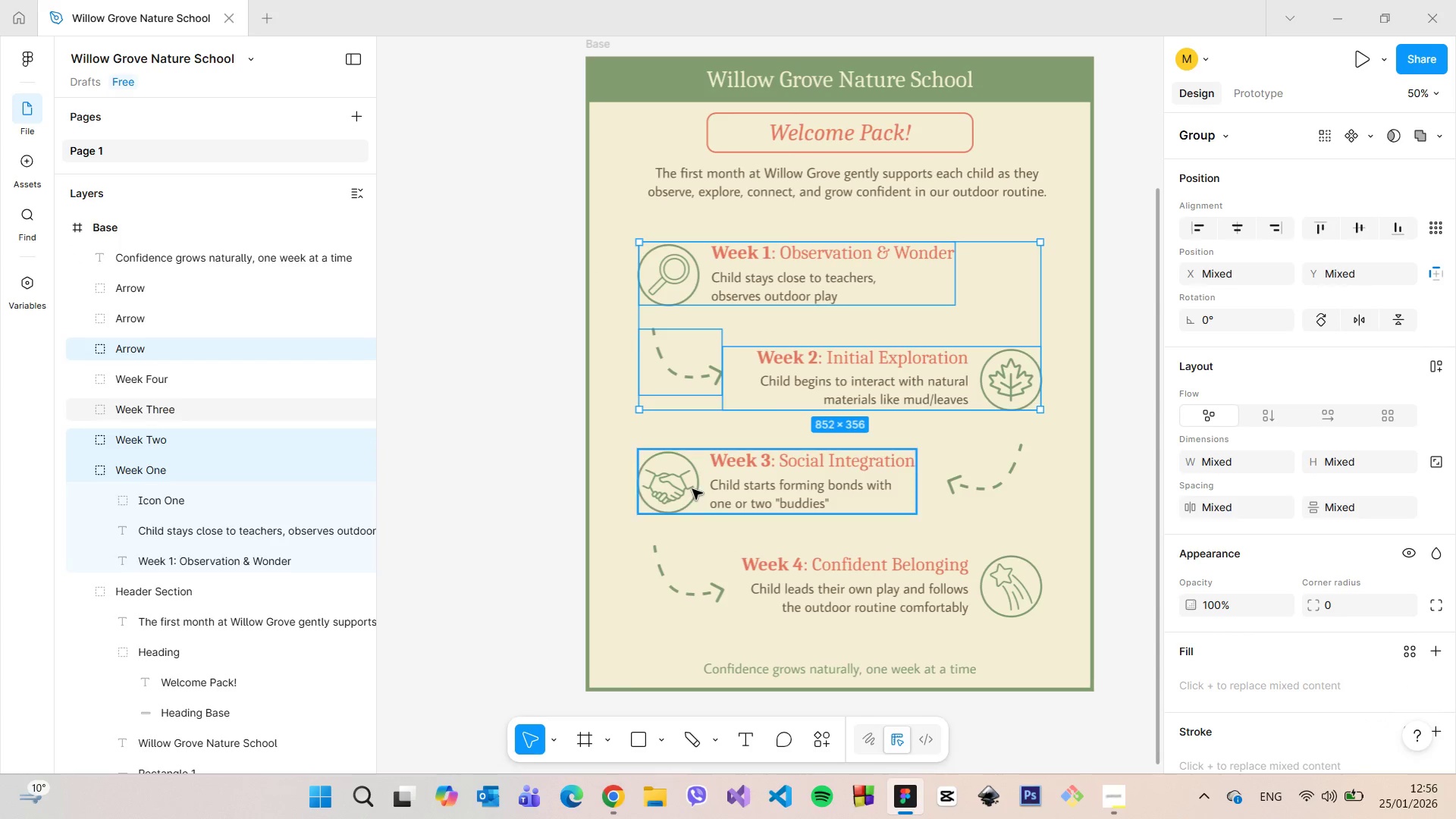 
hold_key(key=ShiftLeft, duration=1.5)
left_click([965, 497])
 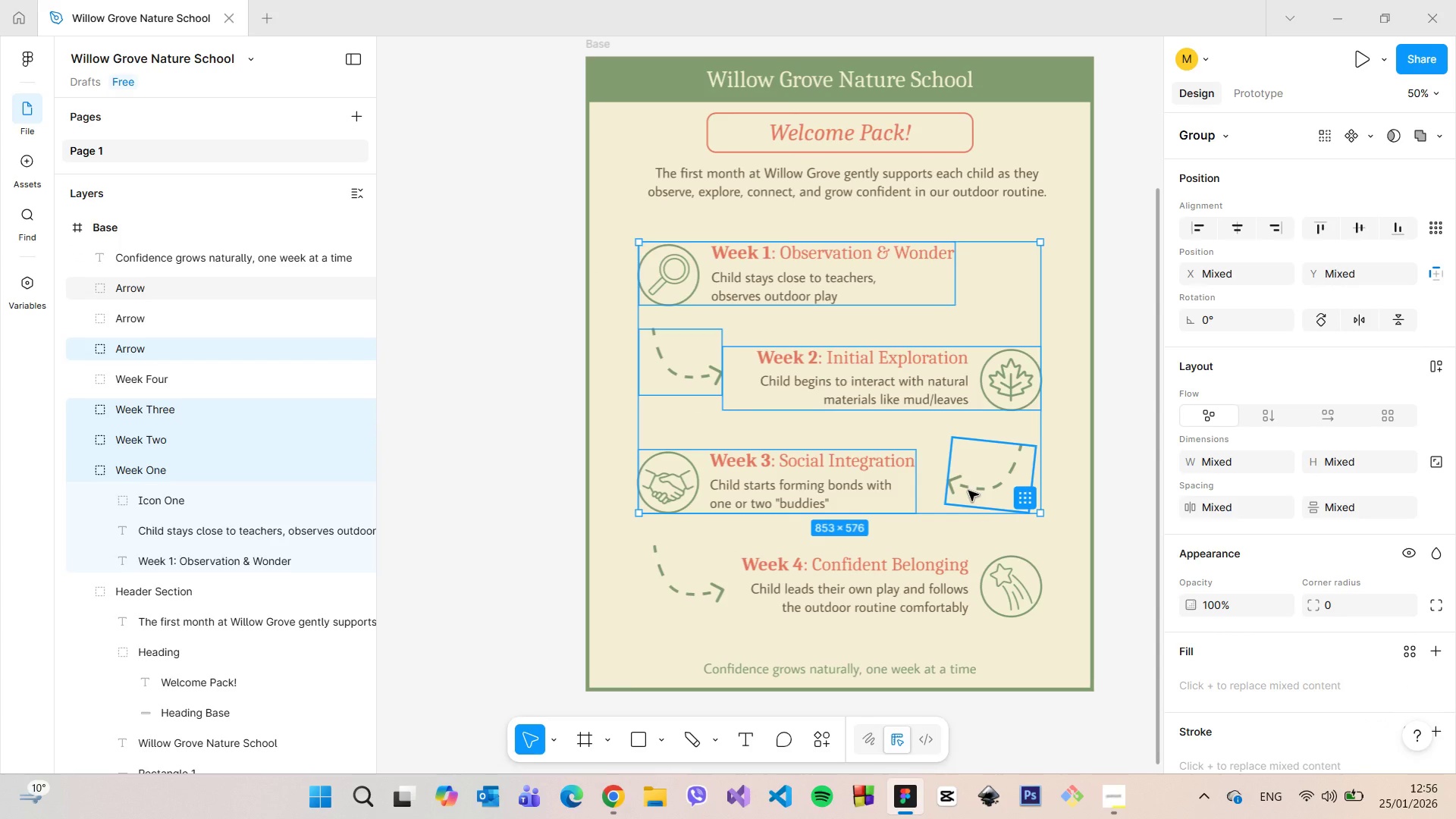 
left_click([968, 491])
 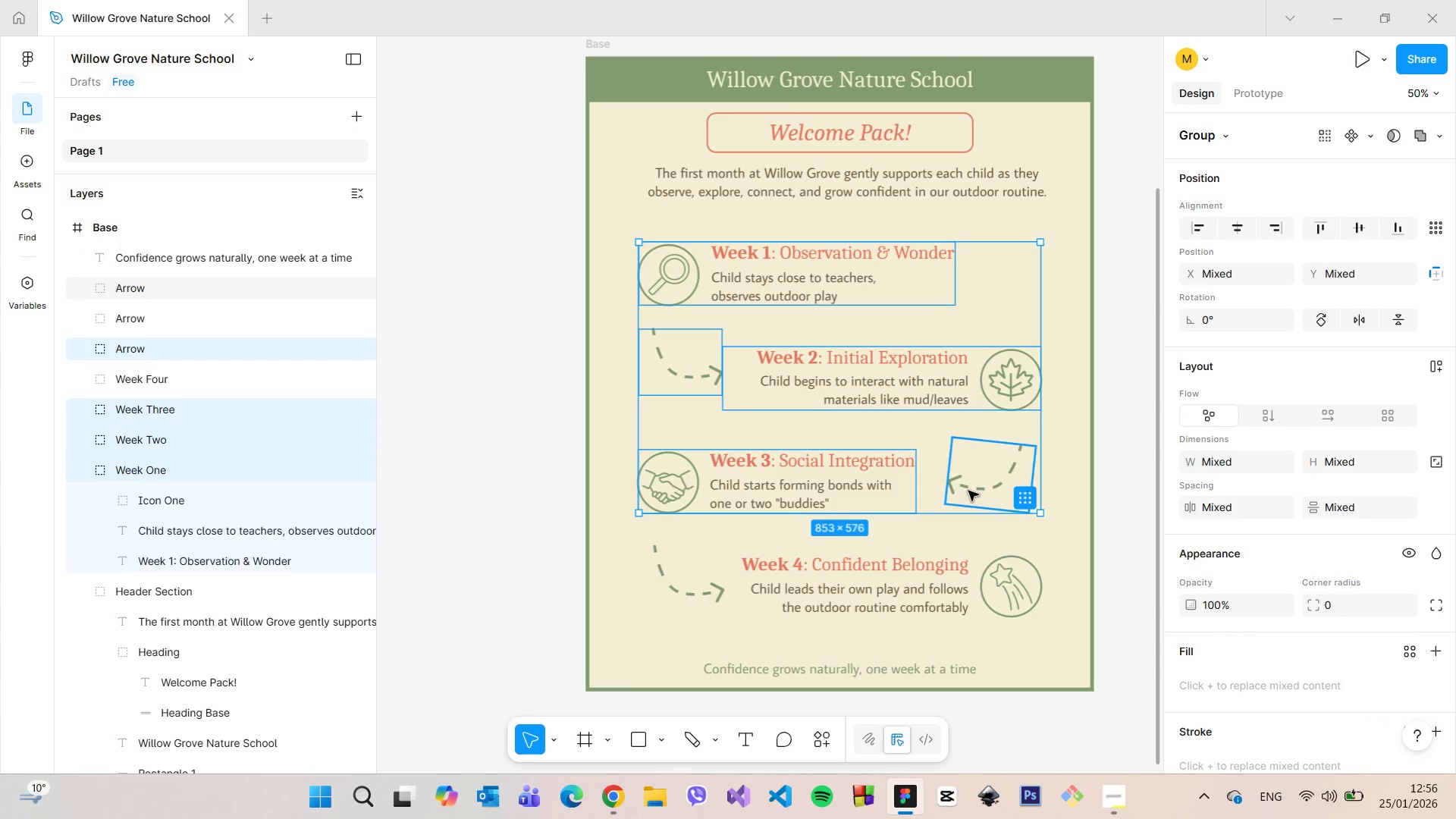 
hold_key(key=ShiftLeft, duration=1.52)
left_click([993, 566])
 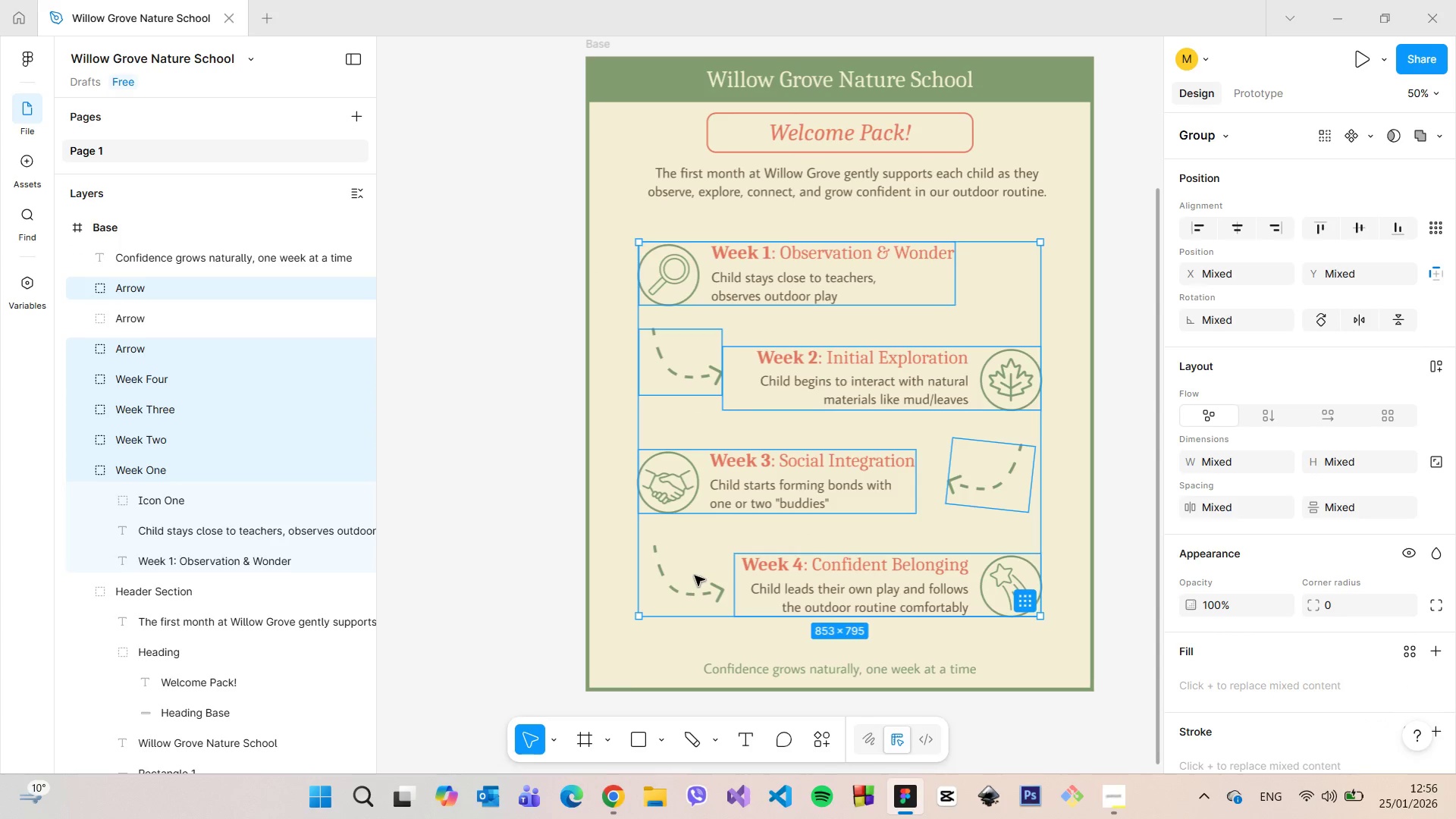 
hold_key(key=ShiftLeft, duration=1.01)
left_click([676, 589])
 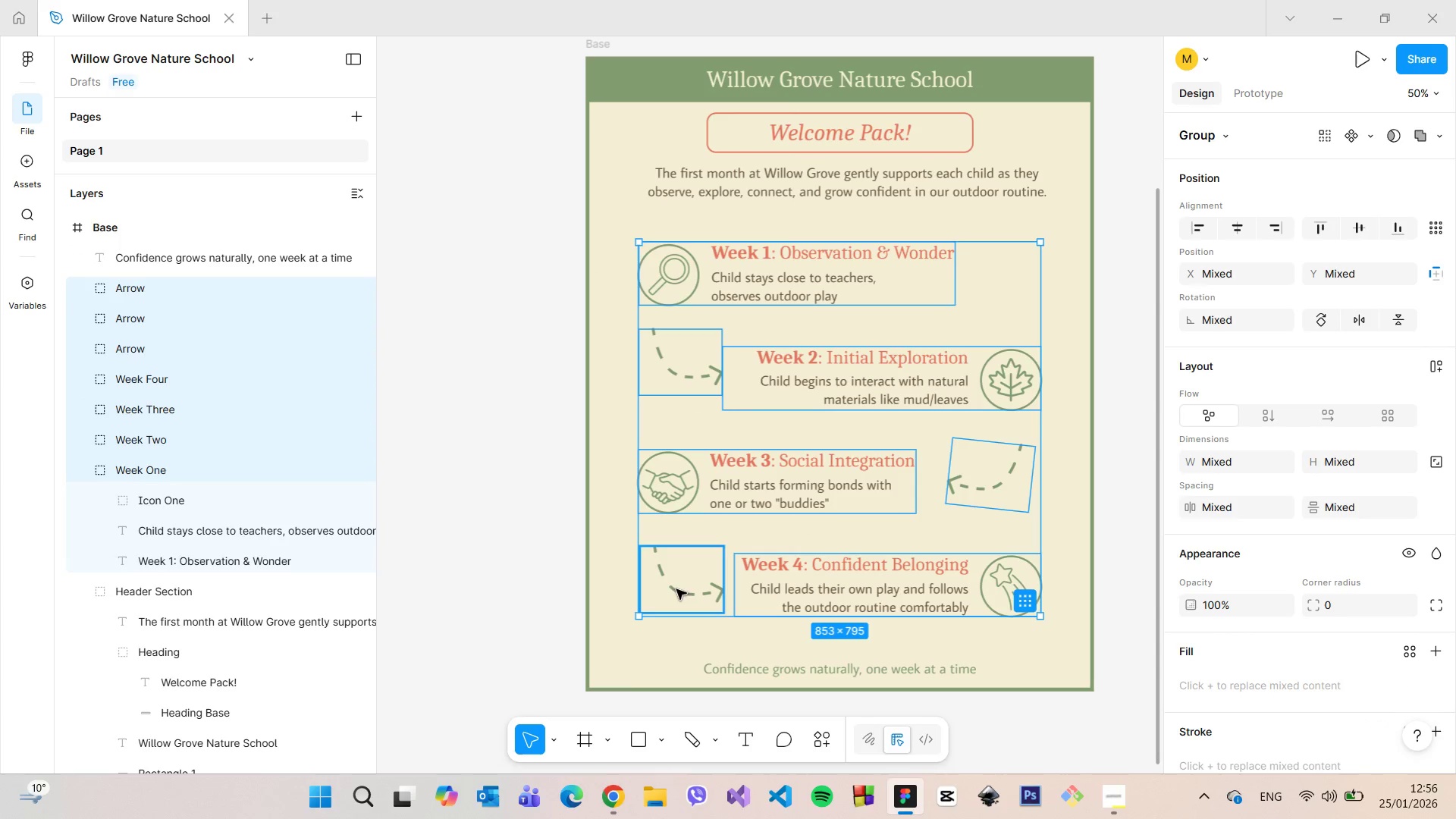 
left_click_drag(start_coordinate=[827, 475], to_coordinate=[827, 469])
 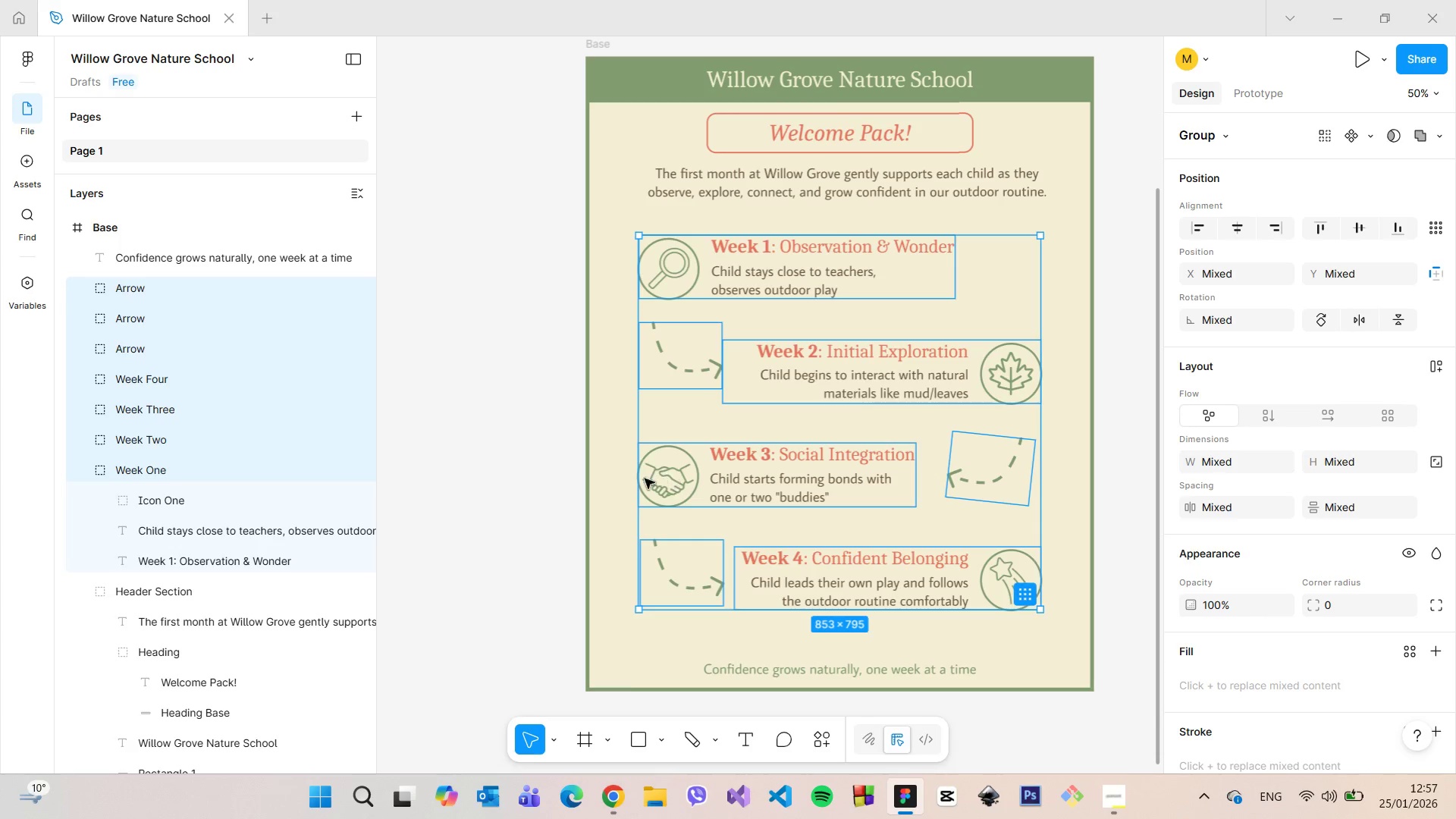 
hold_key(key=MetaLeft, duration=0.73)
 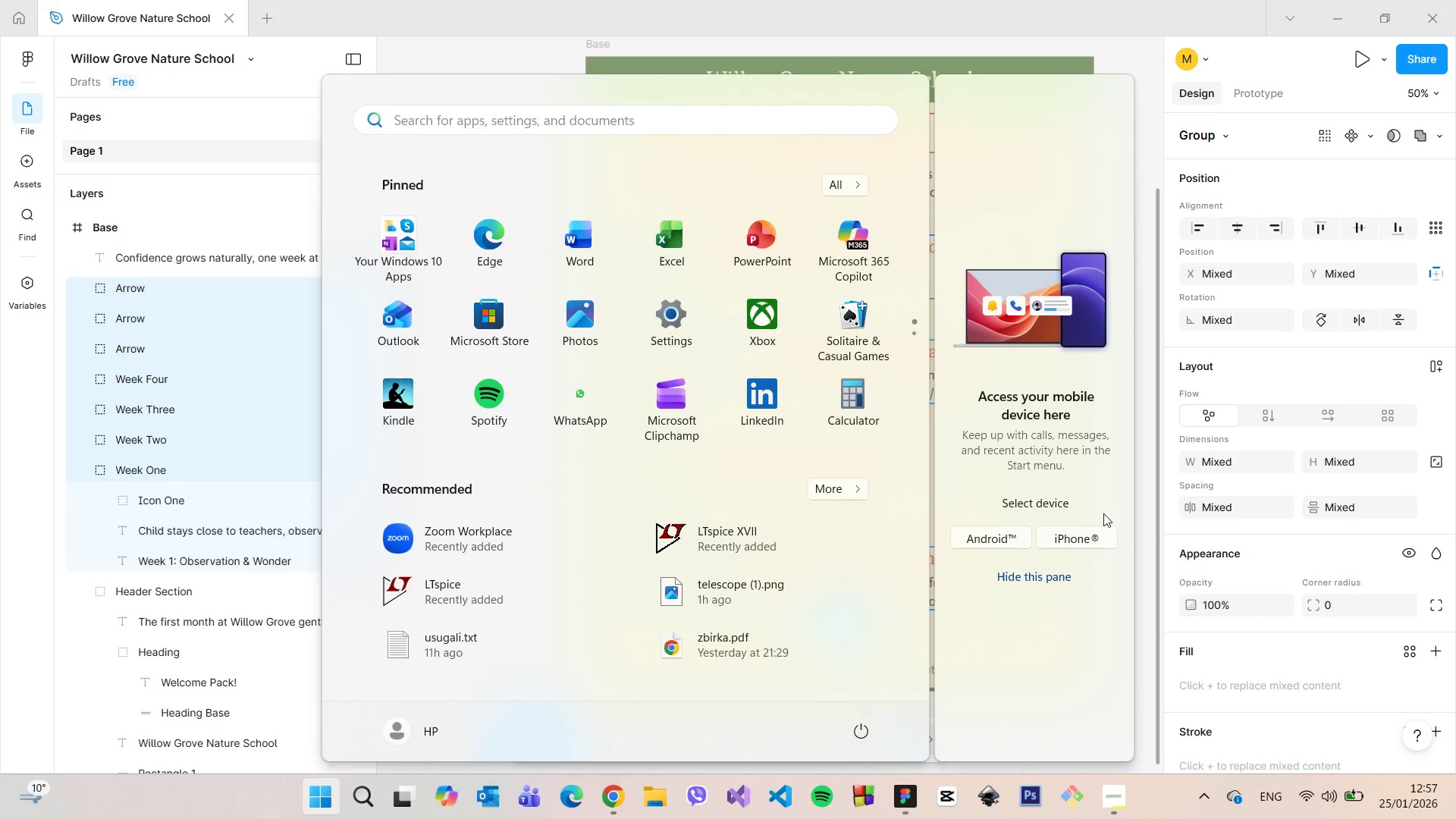 
left_click([1155, 541])
 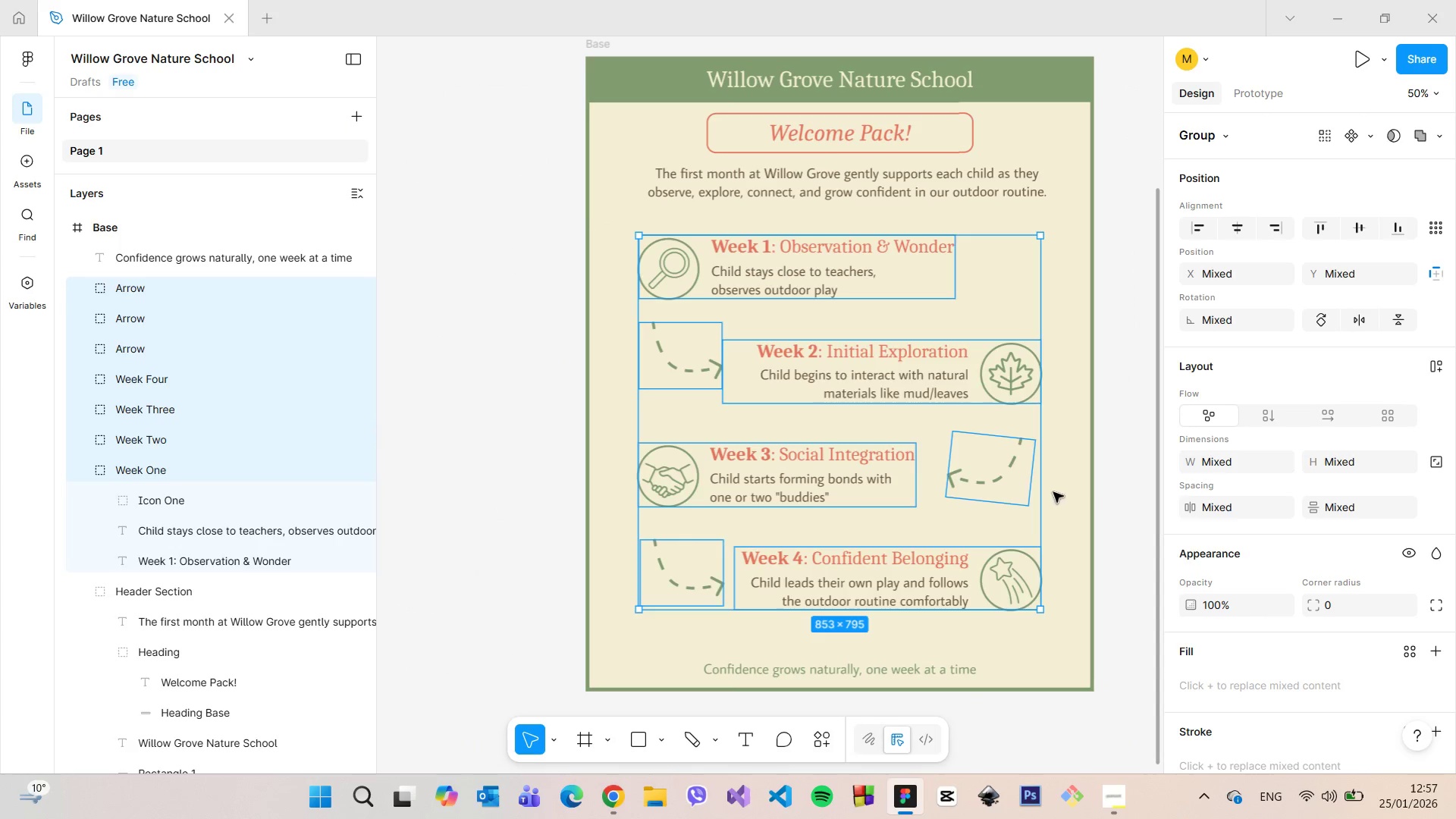 
hold_key(key=AltLeft, duration=1.0)
 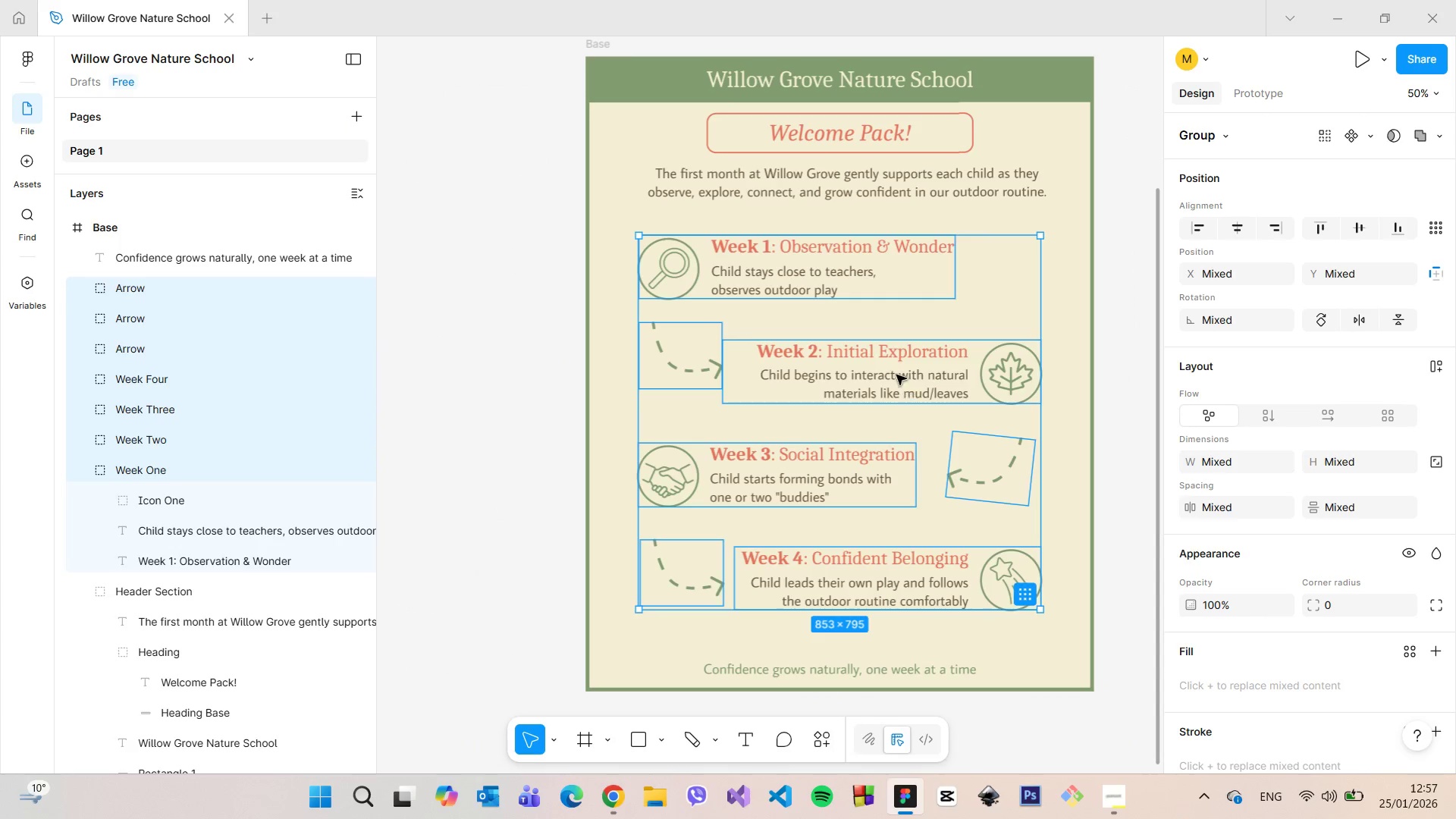 
hold_key(key=AltLeft, duration=1.51)
 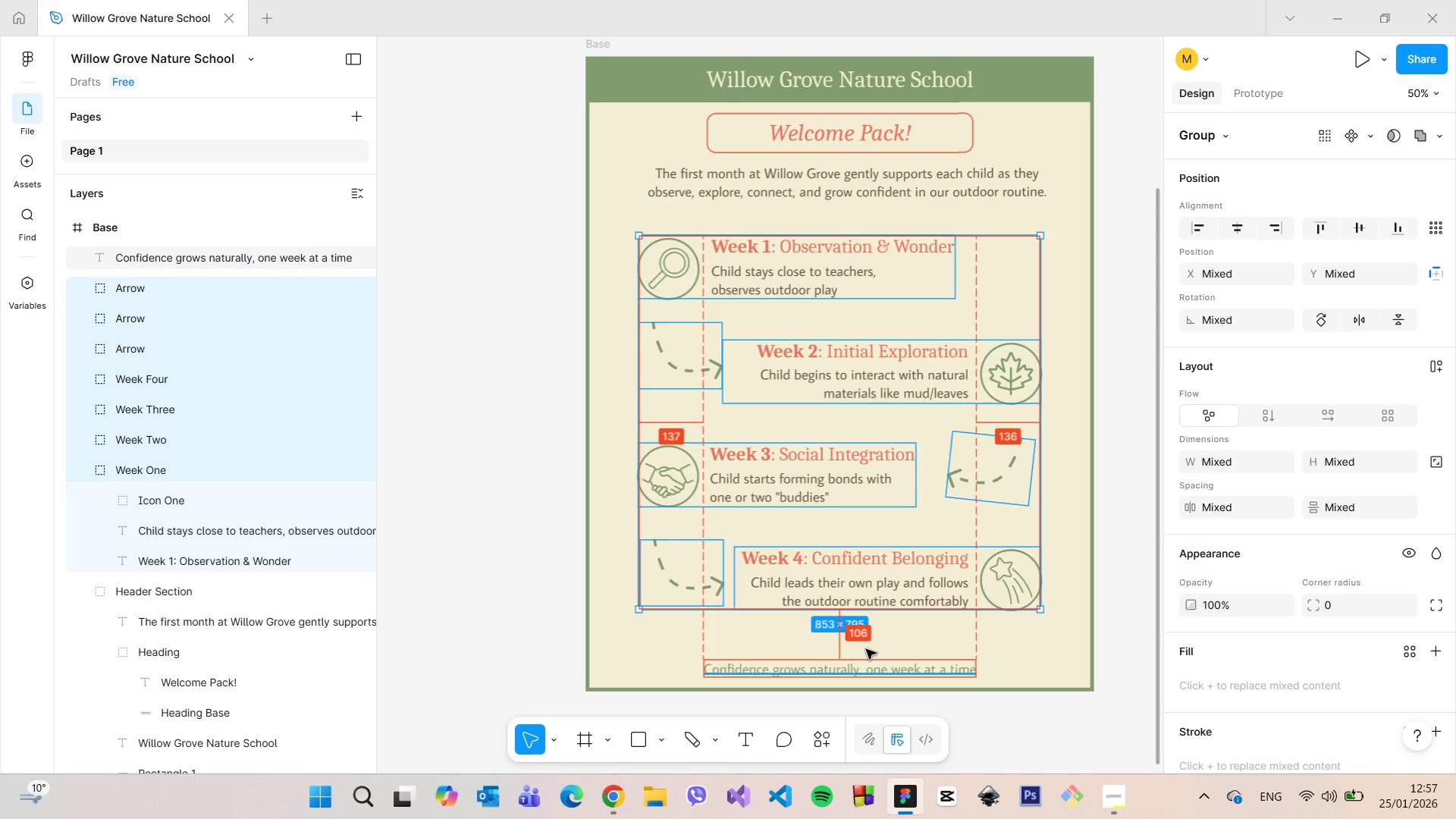 
hold_key(key=AltLeft, duration=0.55)
 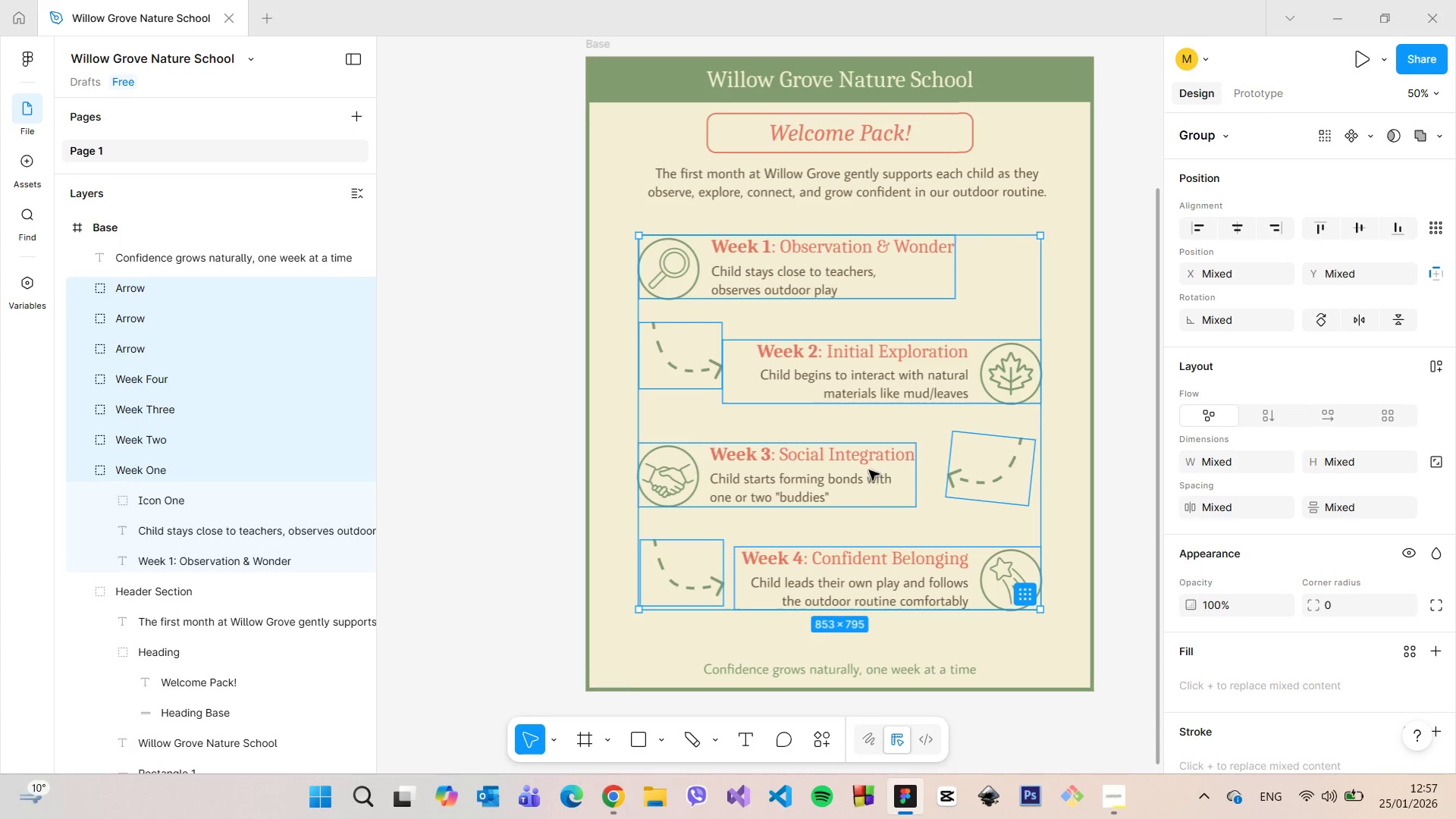 
left_click_drag(start_coordinate=[869, 470], to_coordinate=[868, 475])
 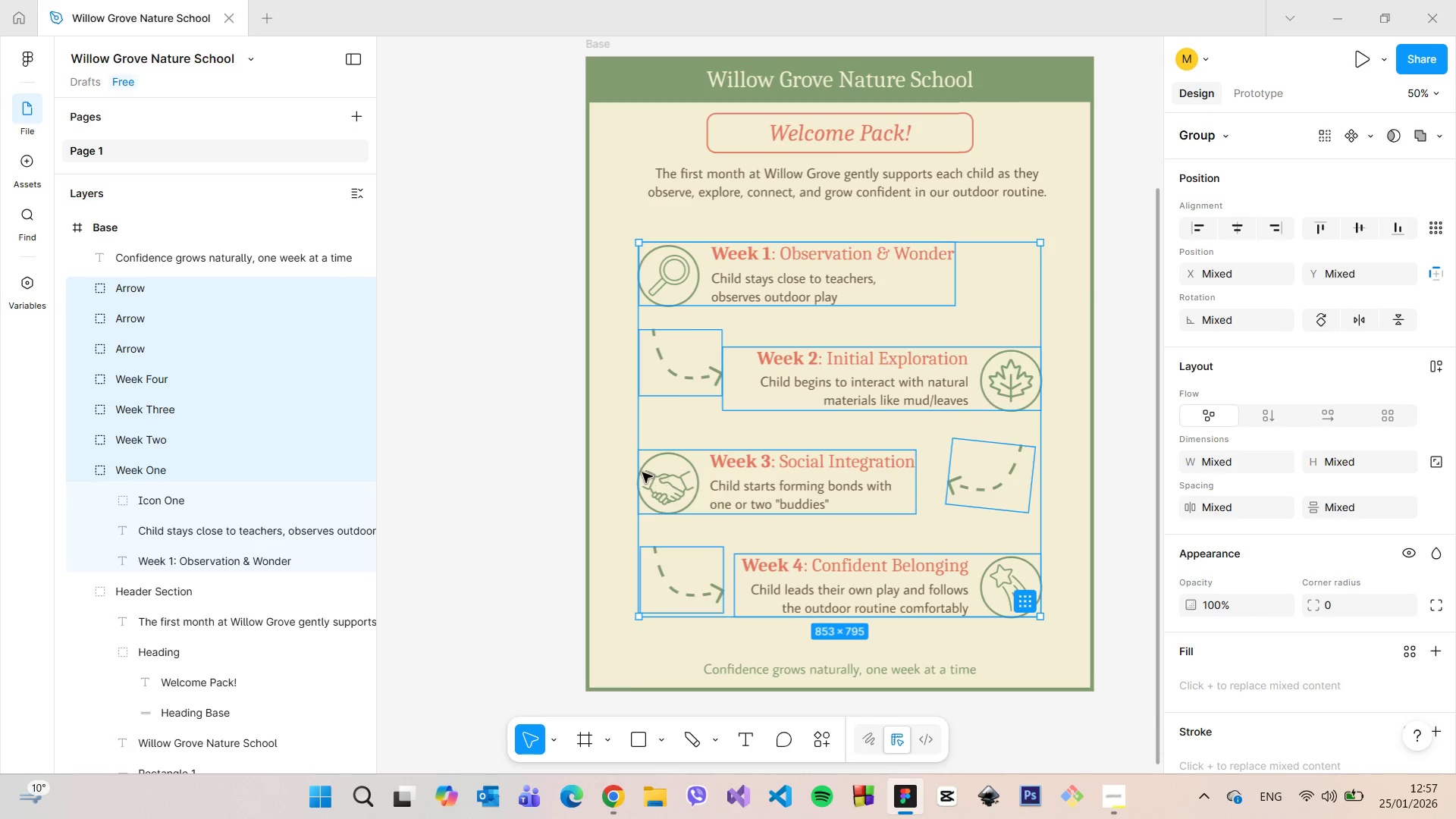 
hold_key(key=AltLeft, duration=0.55)
 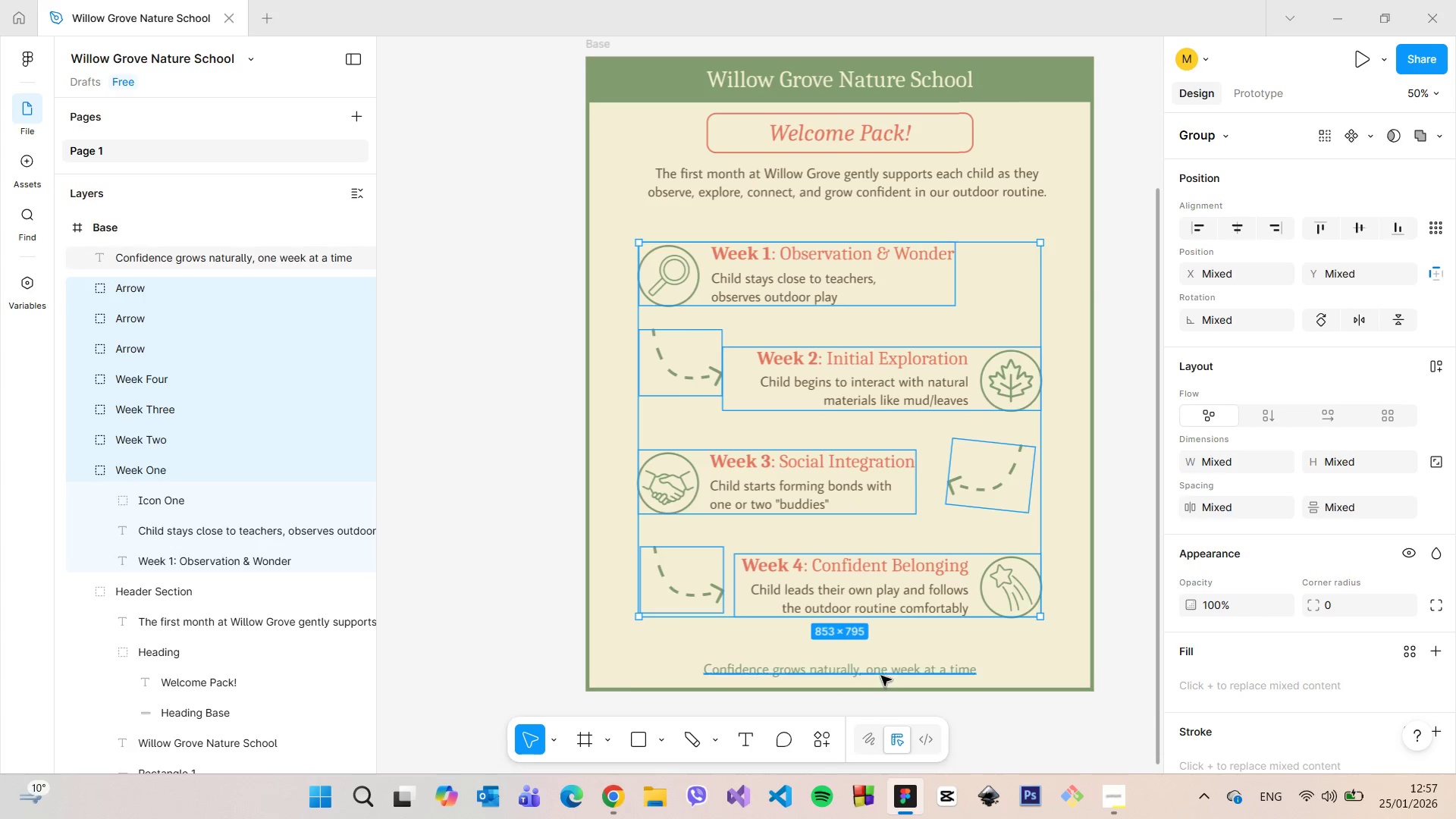 
left_click([881, 675])
 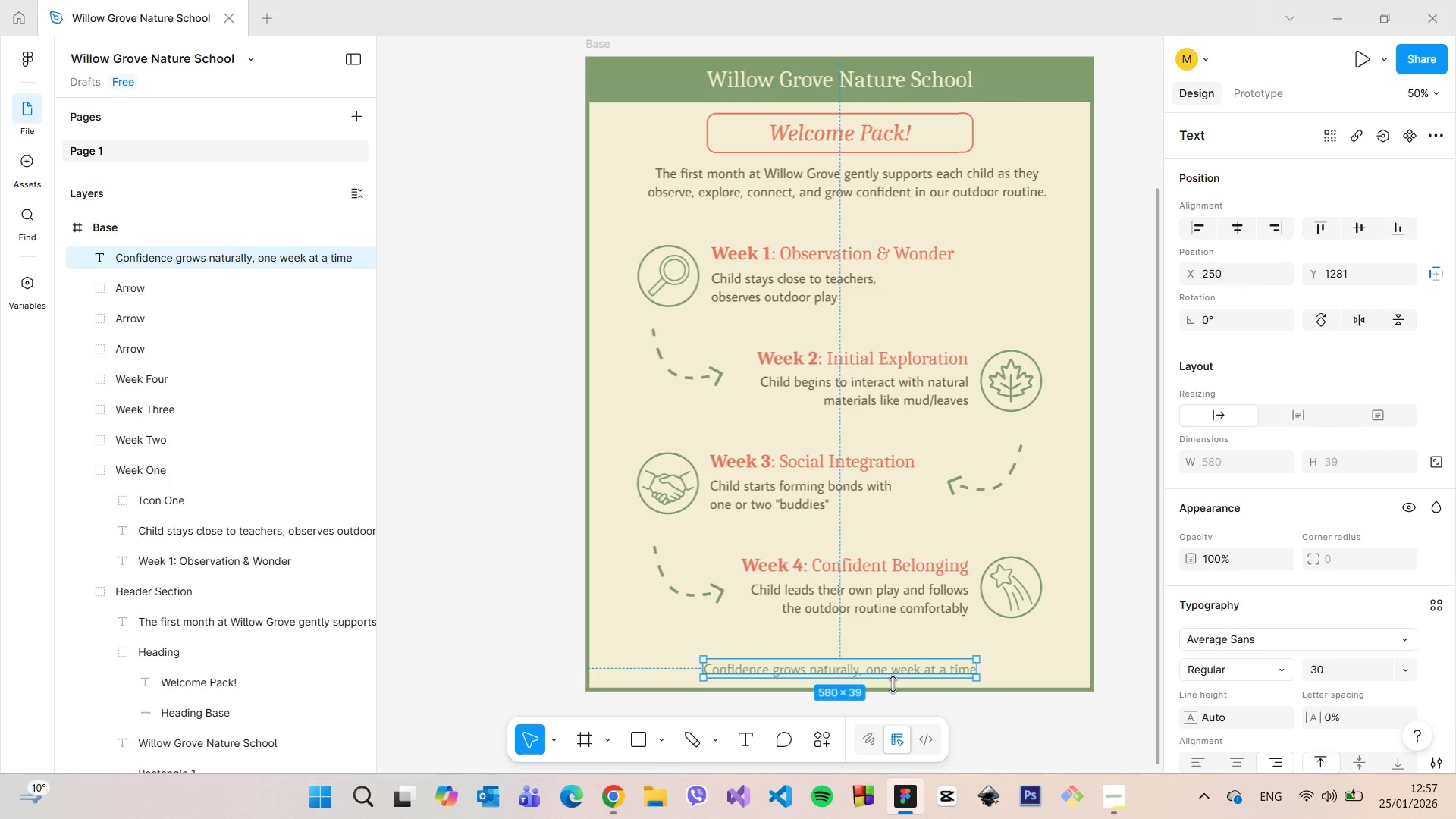 
hold_key(key=AltLeft, duration=0.53)
 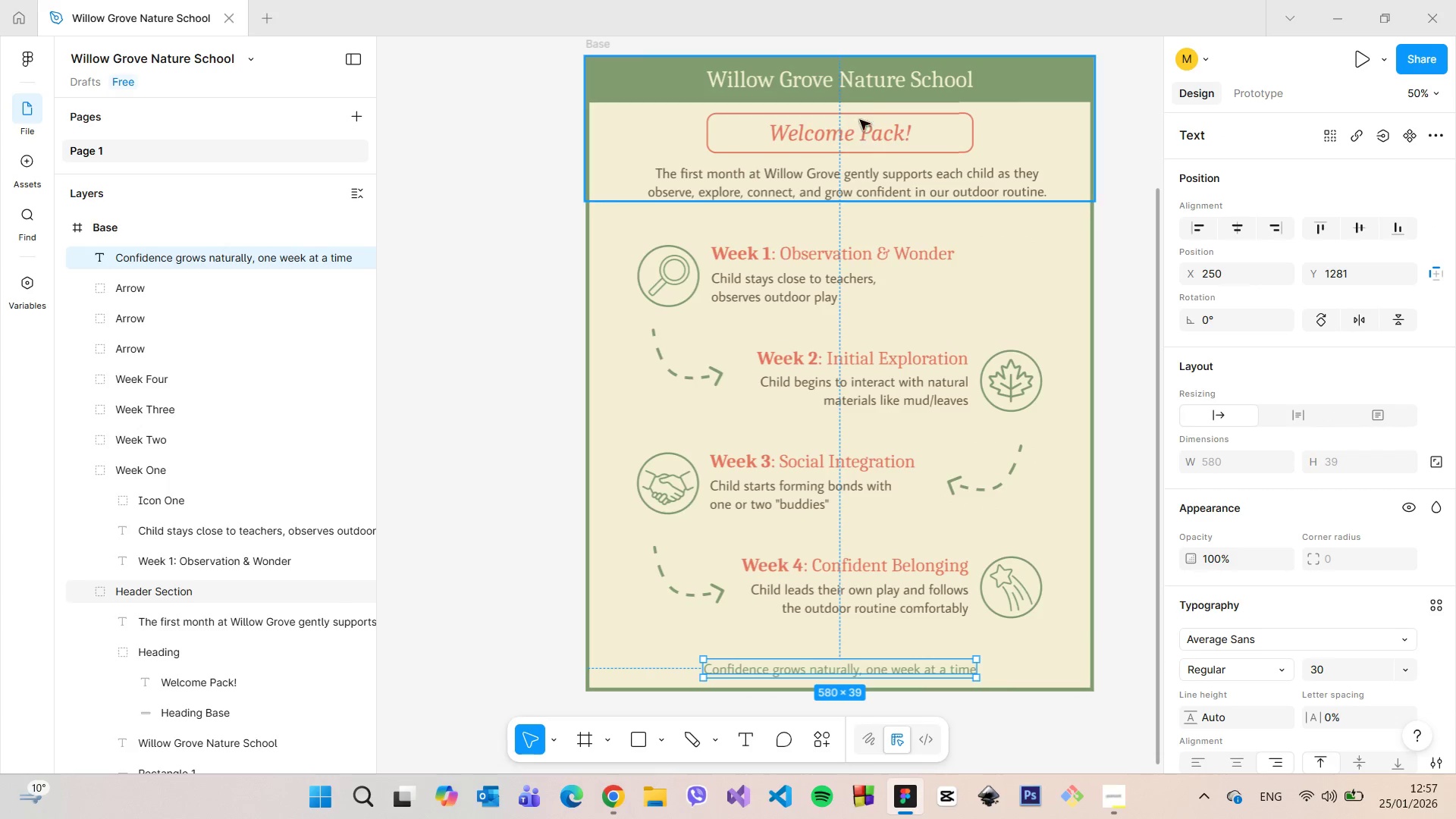 
hold_key(key=AltLeft, duration=1.83)
double_click([864, 84])
 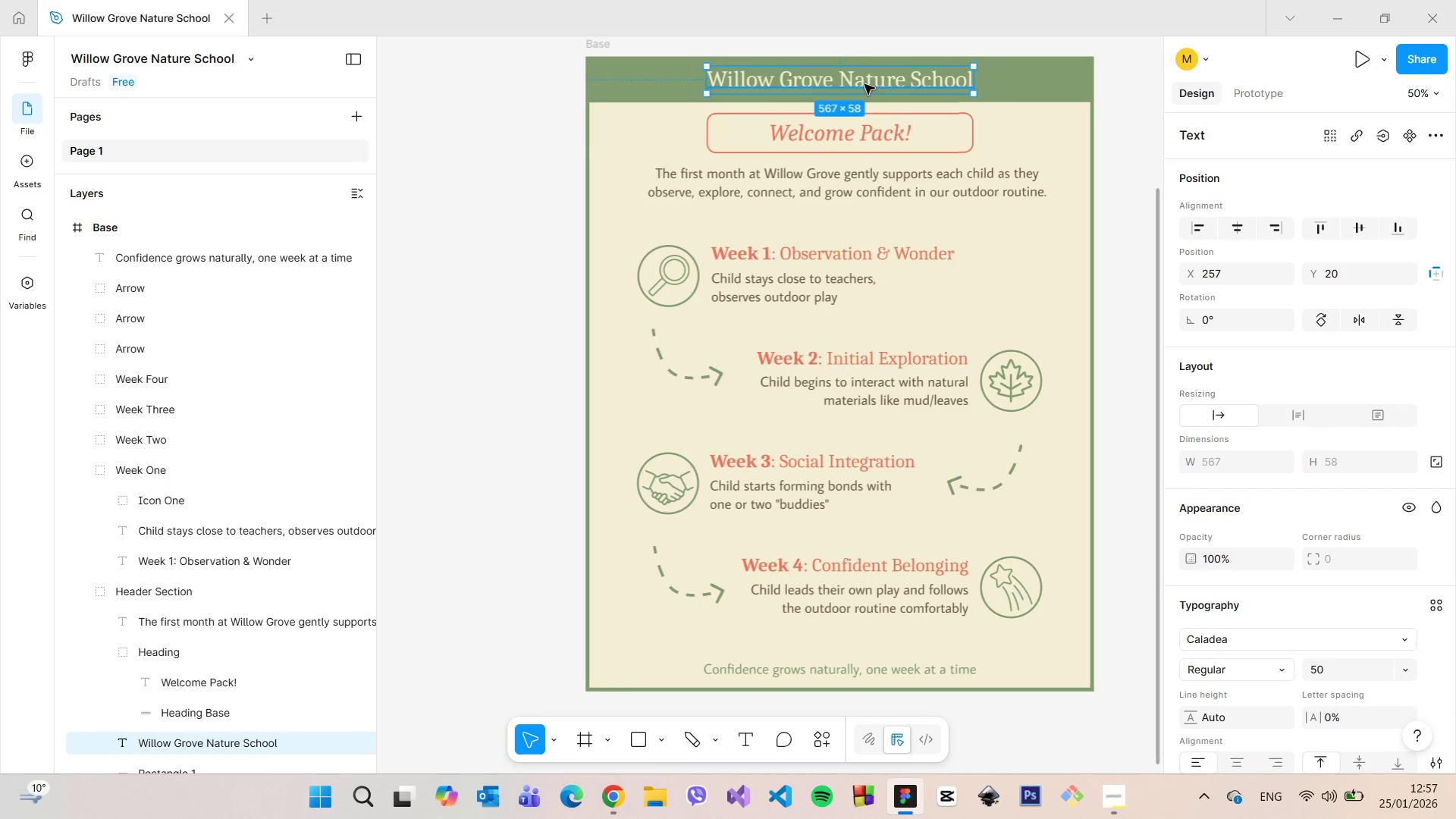 
hold_key(key=AltLeft, duration=0.73)
 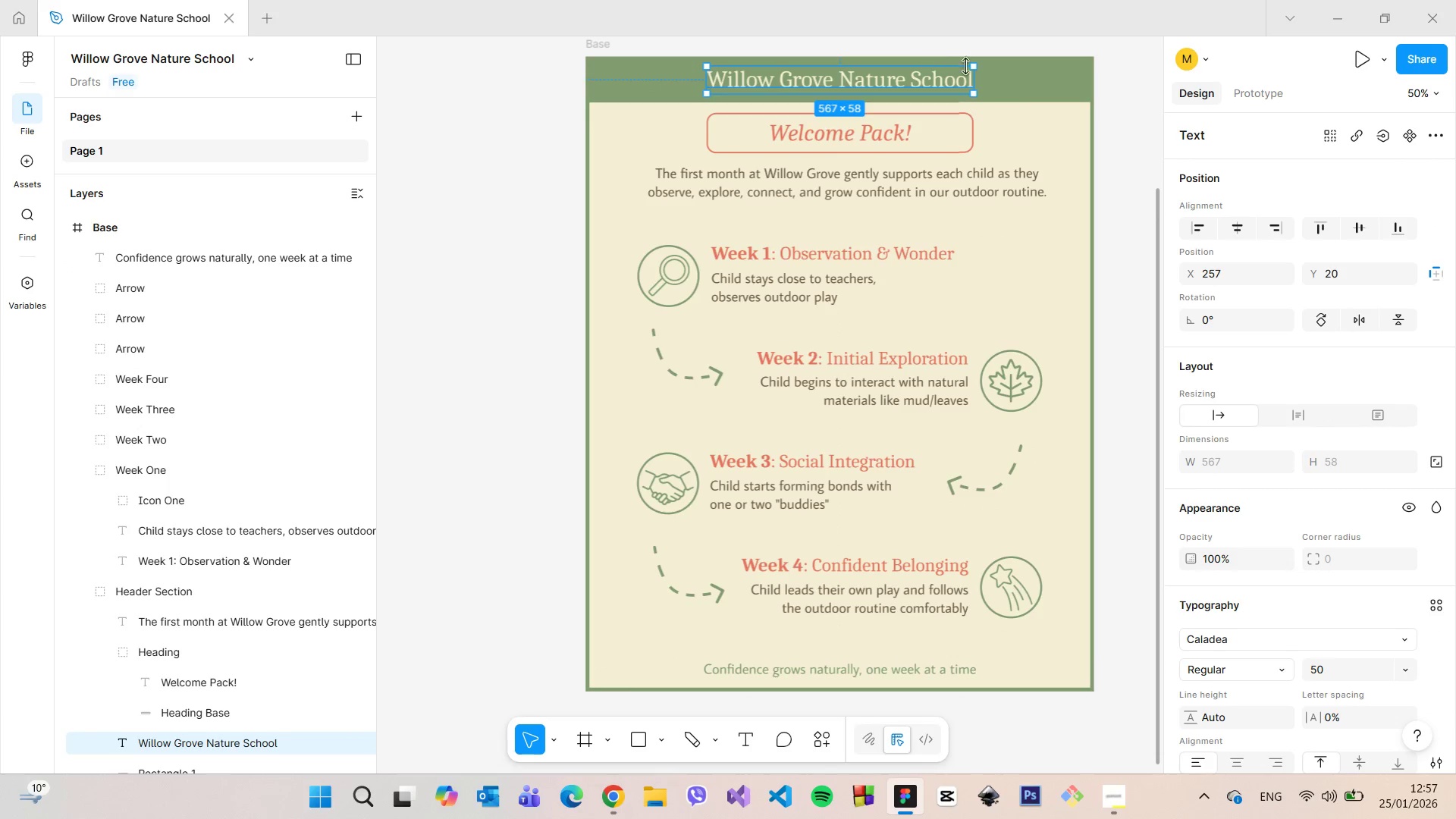 
left_click([1151, 167])
 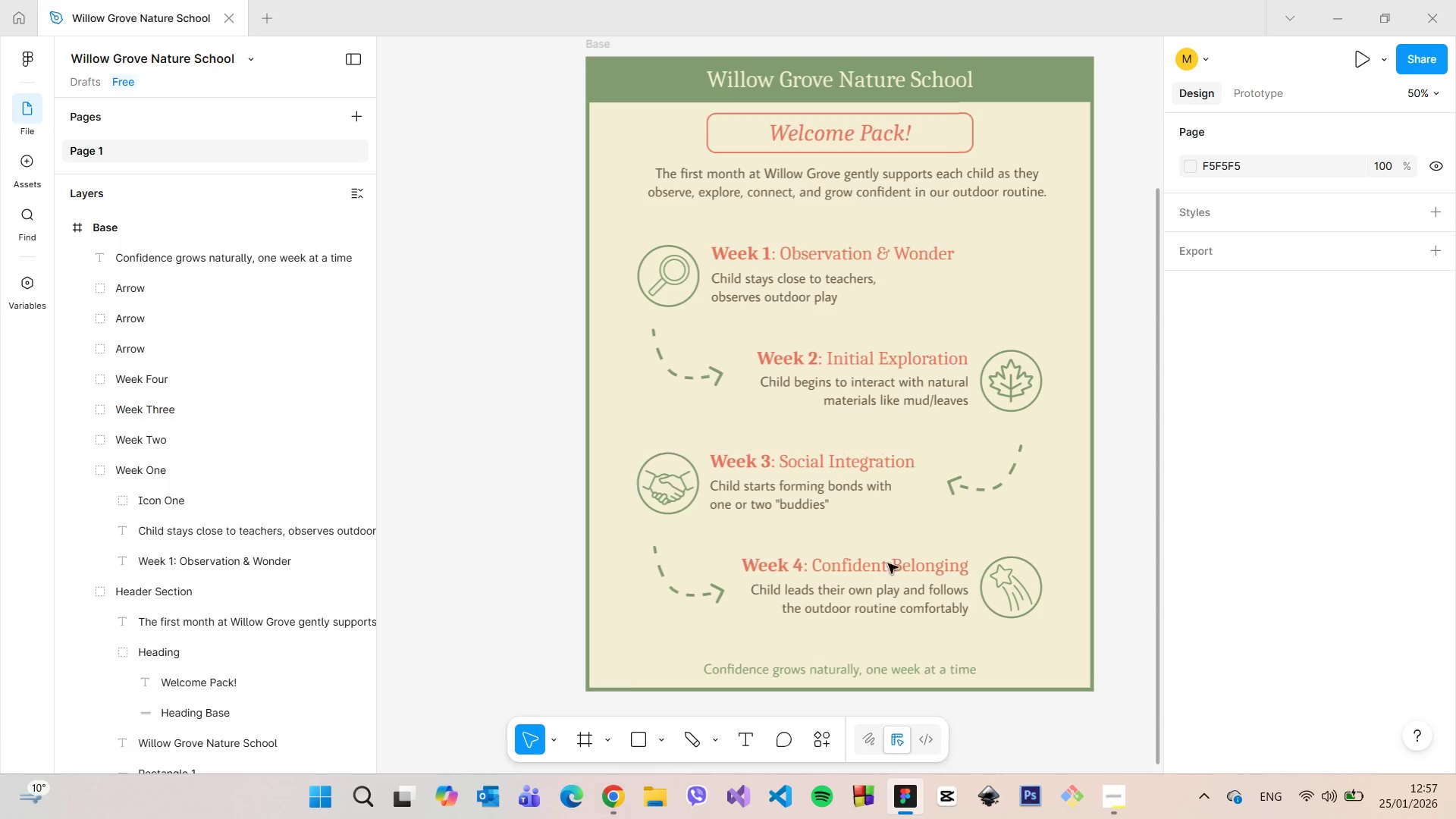 
wait(22.73)
 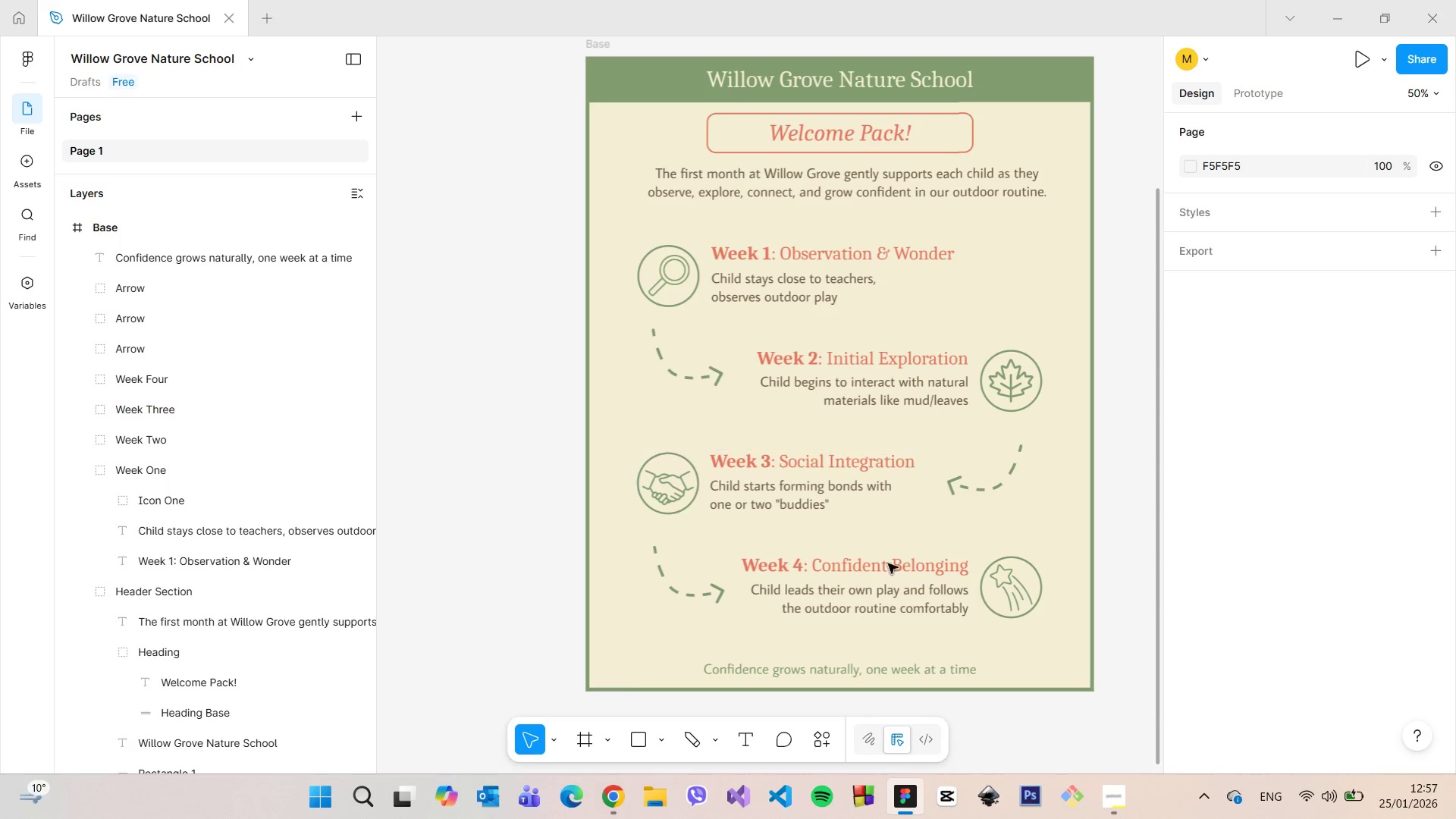 
right_click([835, 217])
 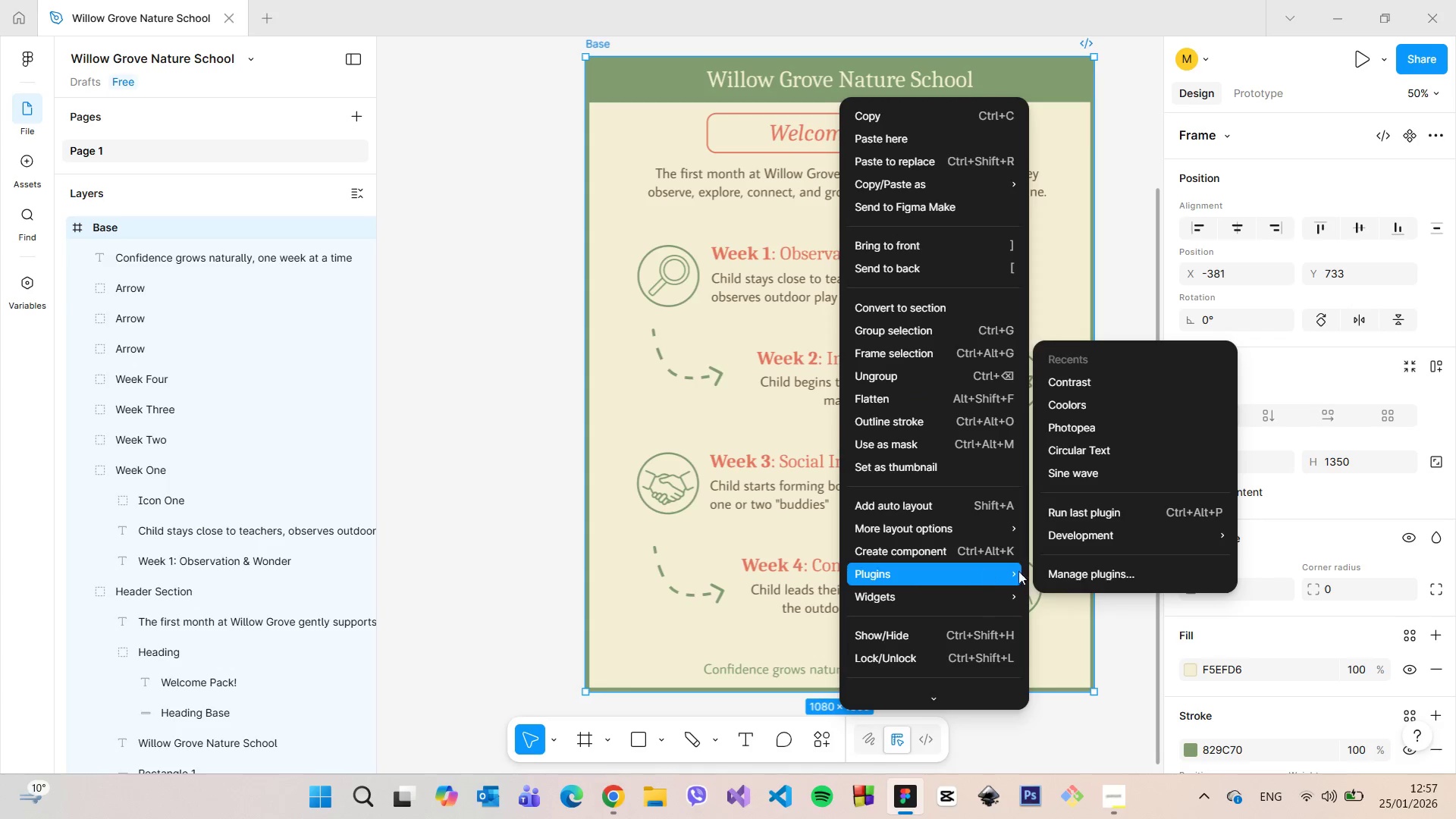 
left_click([1099, 472])
 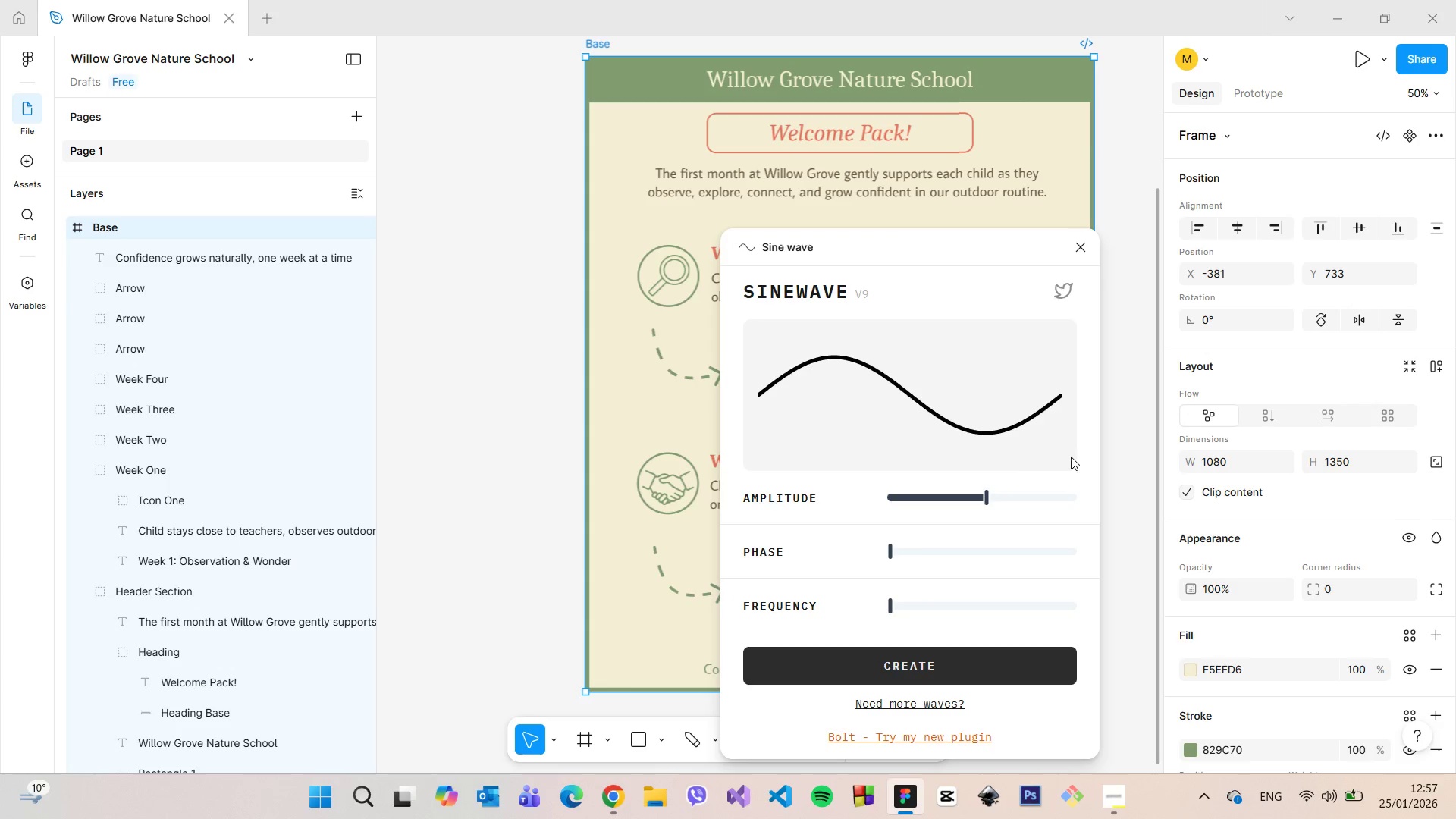 
left_click_drag(start_coordinate=[986, 500], to_coordinate=[992, 494])
 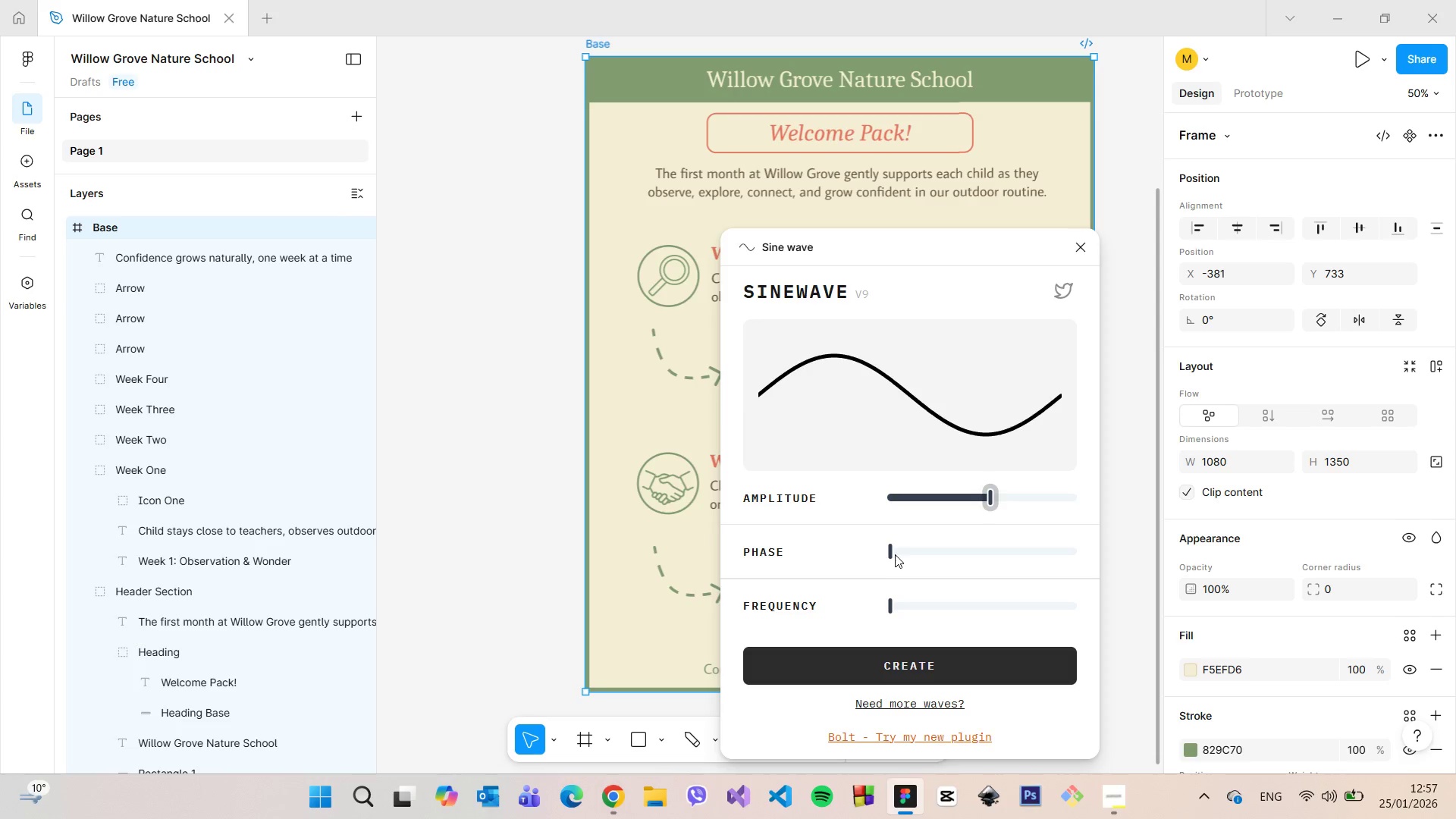 
left_click_drag(start_coordinate=[895, 554], to_coordinate=[844, 547])
 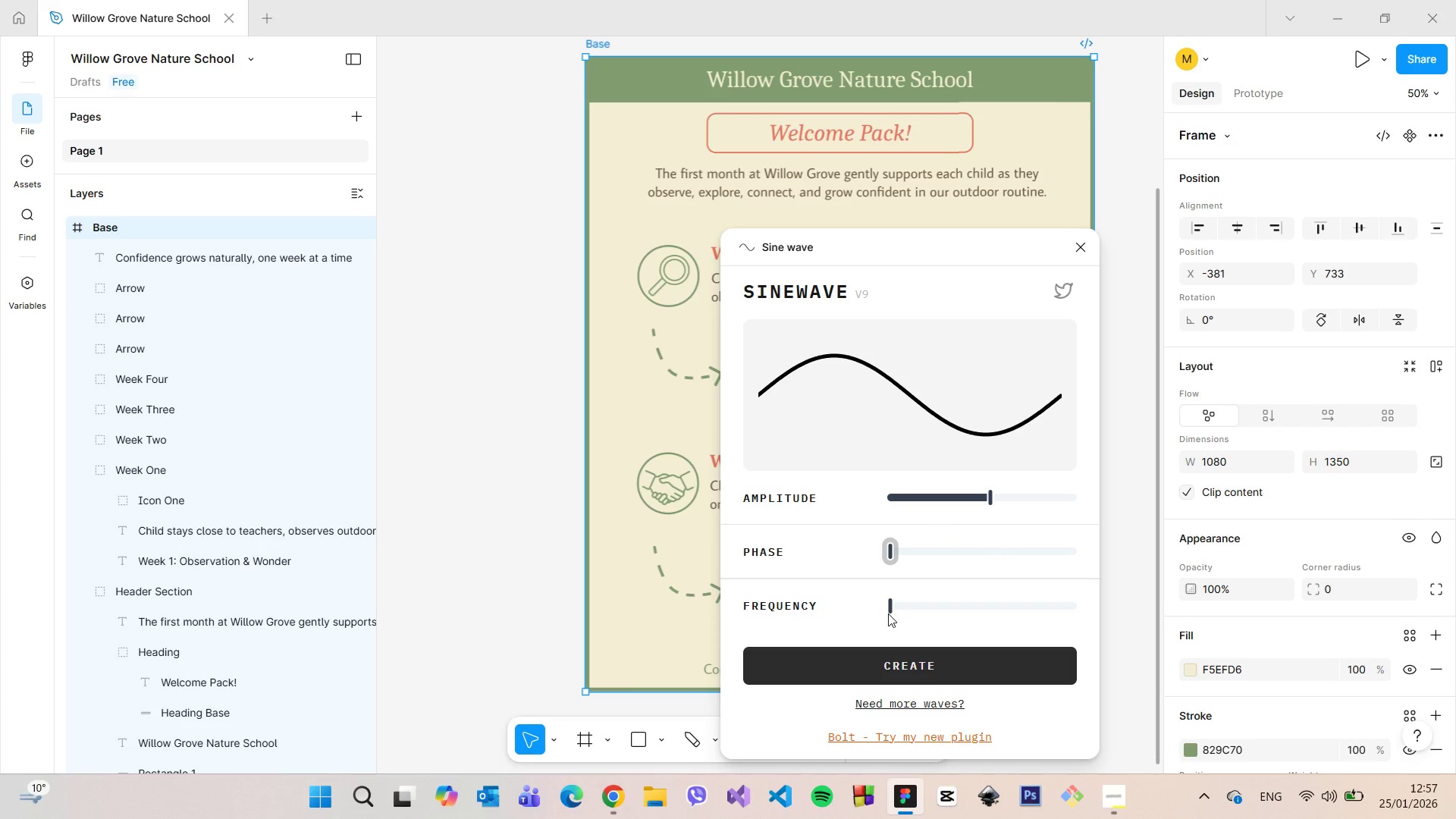 
left_click_drag(start_coordinate=[888, 613], to_coordinate=[896, 557])
 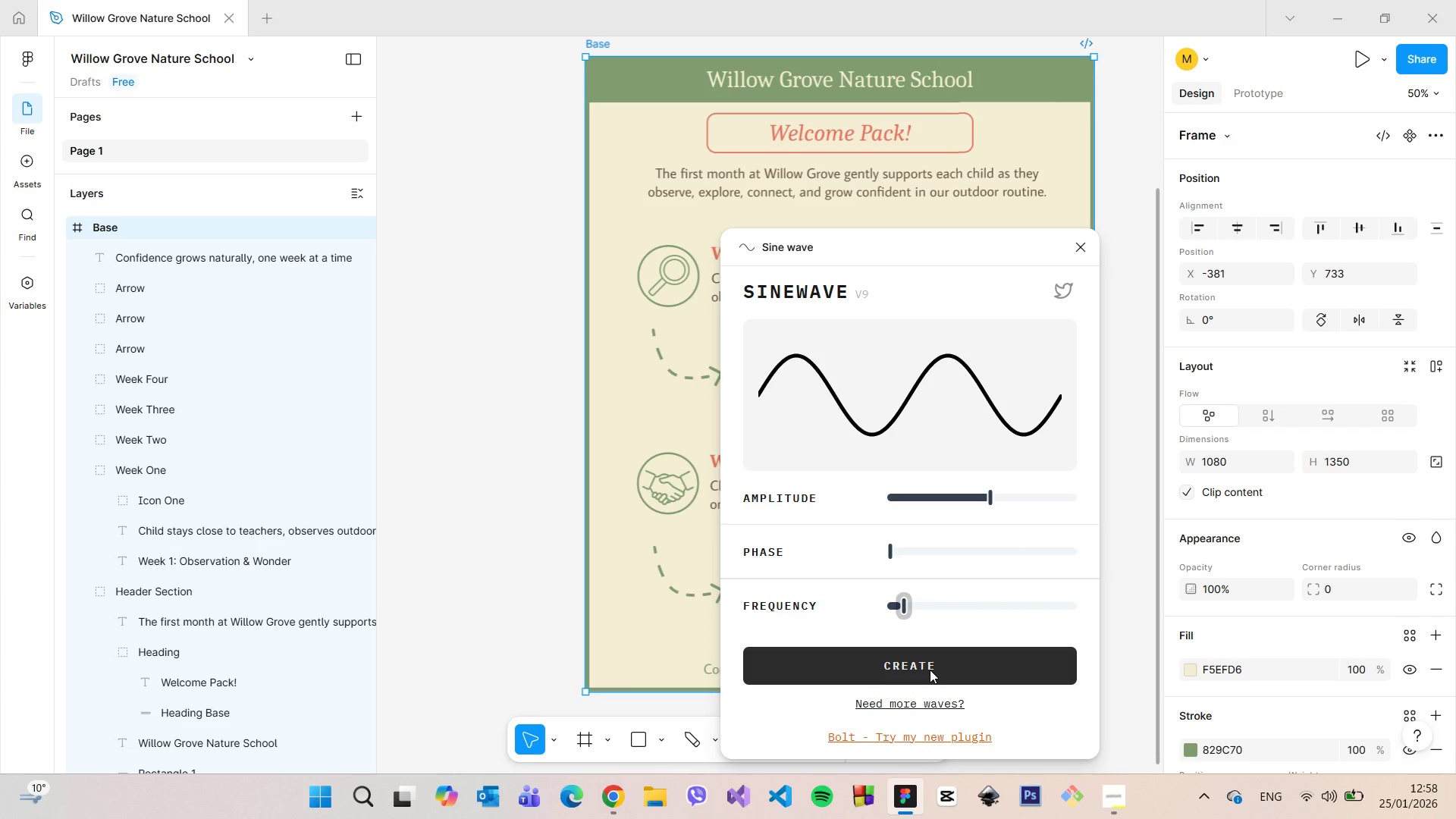 
left_click([930, 670])
 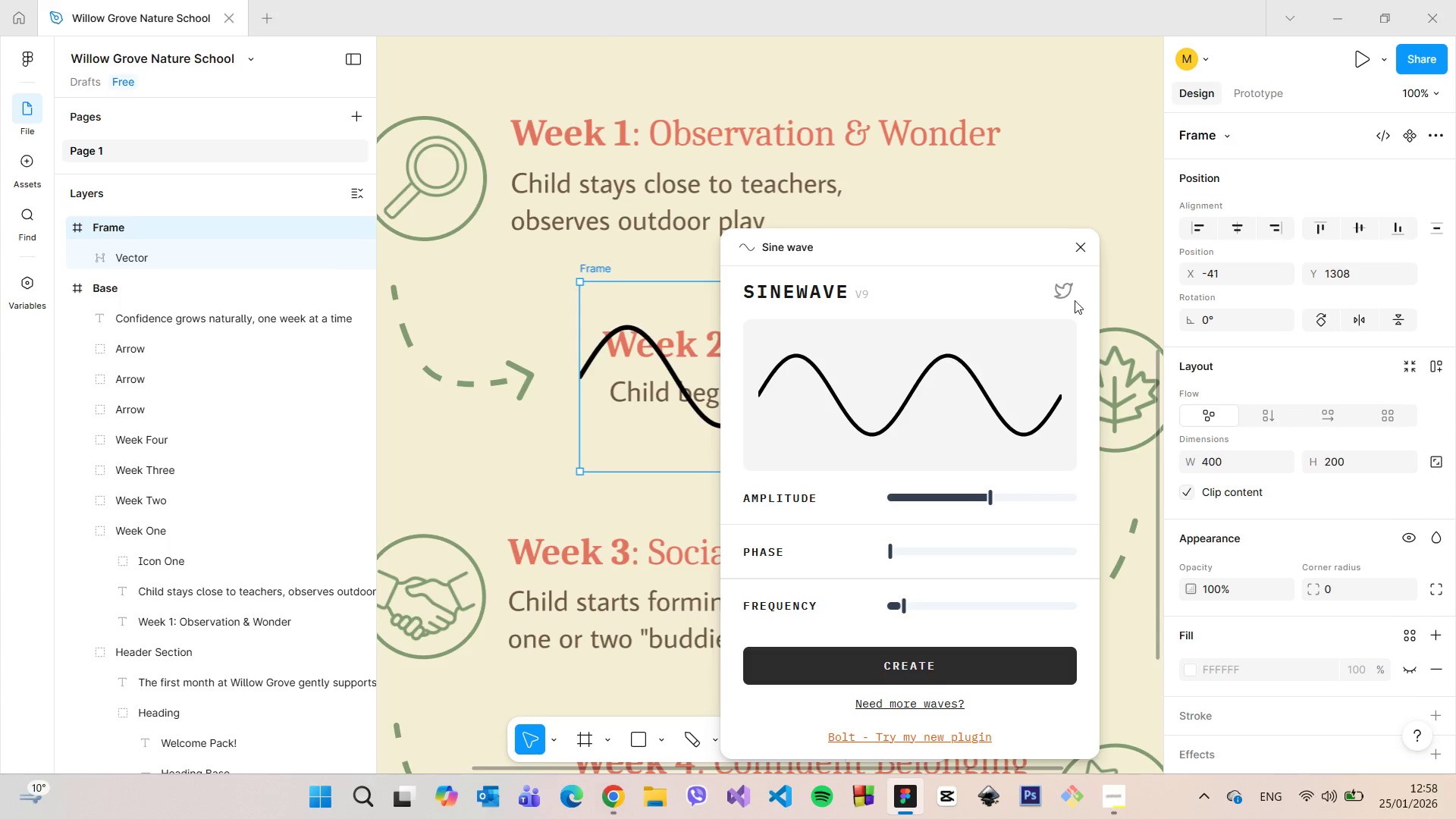 
left_click([1082, 250])
 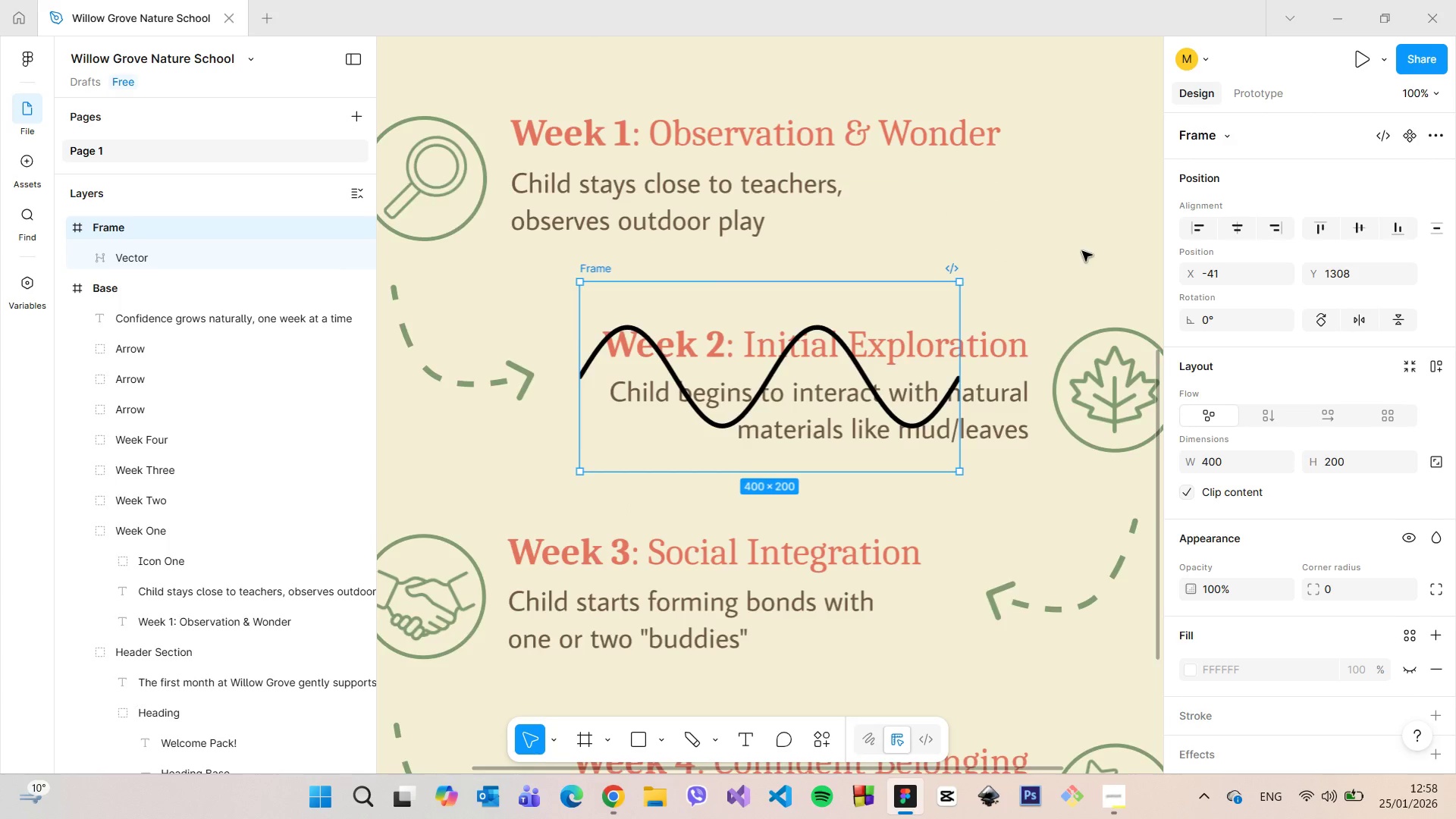 
scroll: coordinate [1082, 254], scroll_direction: down, amount: 7.0
 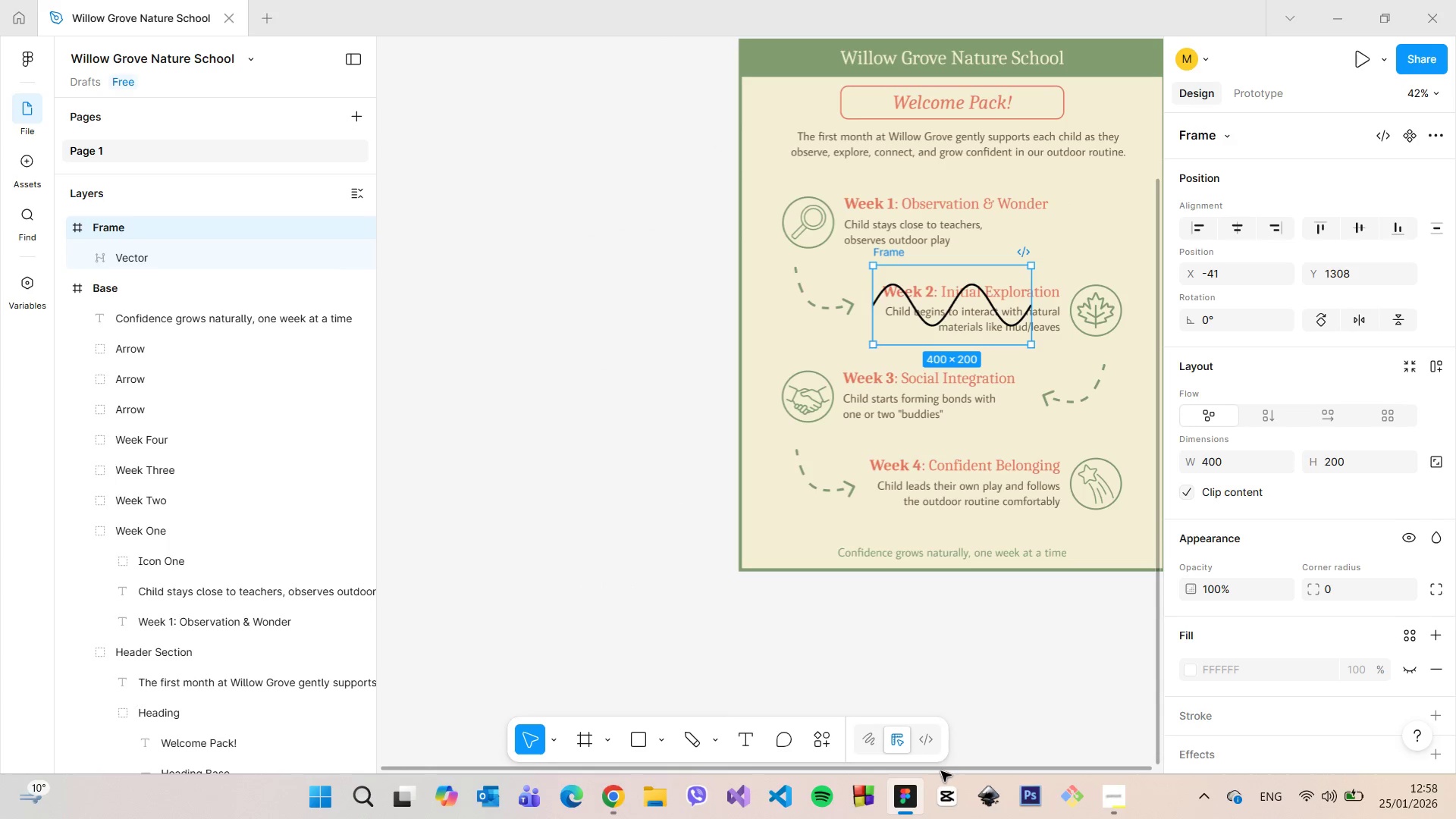 
left_click_drag(start_coordinate=[951, 771], to_coordinate=[1079, 755])
 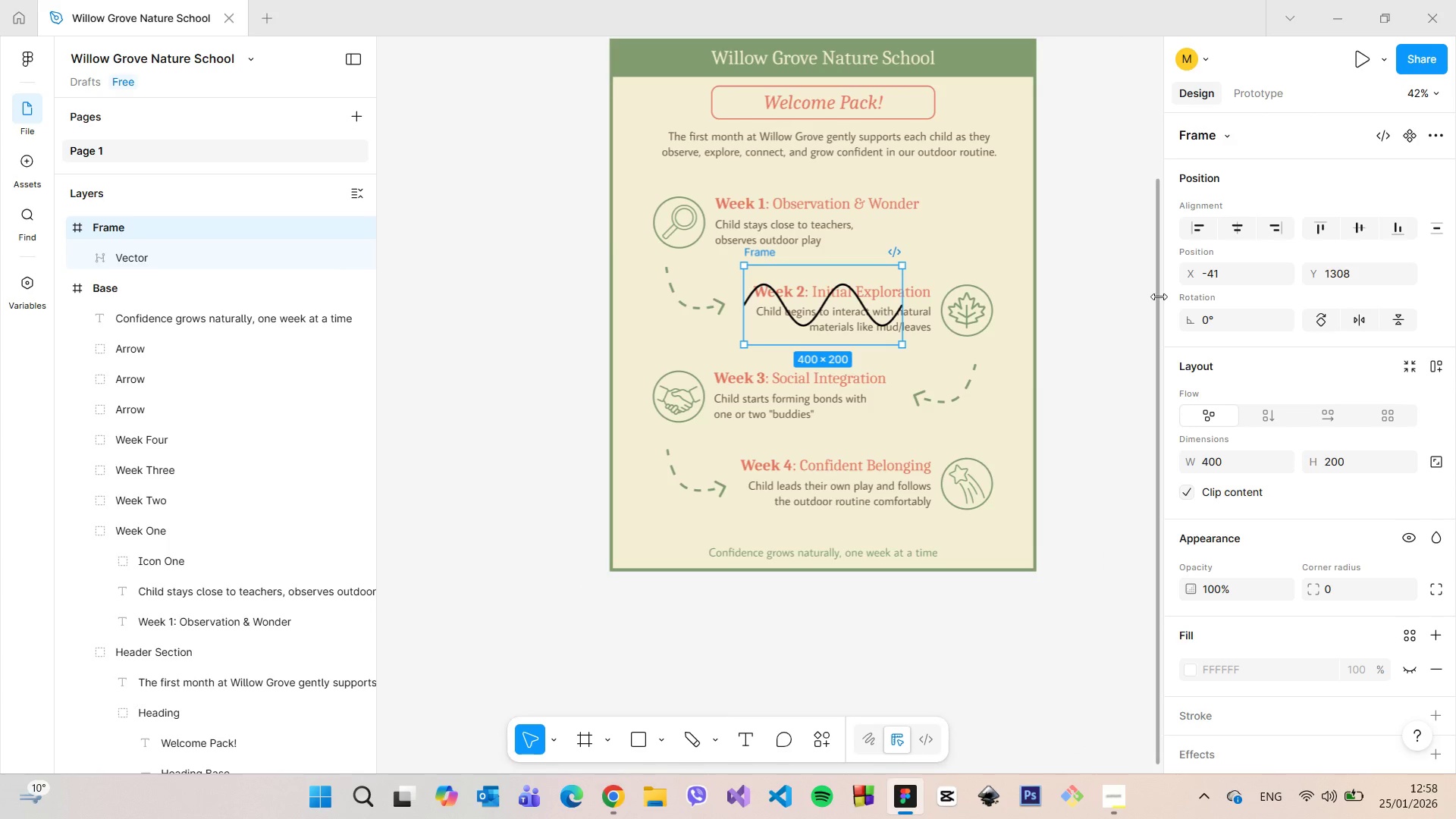 
left_click_drag(start_coordinate=[1155, 293], to_coordinate=[1124, 87])
 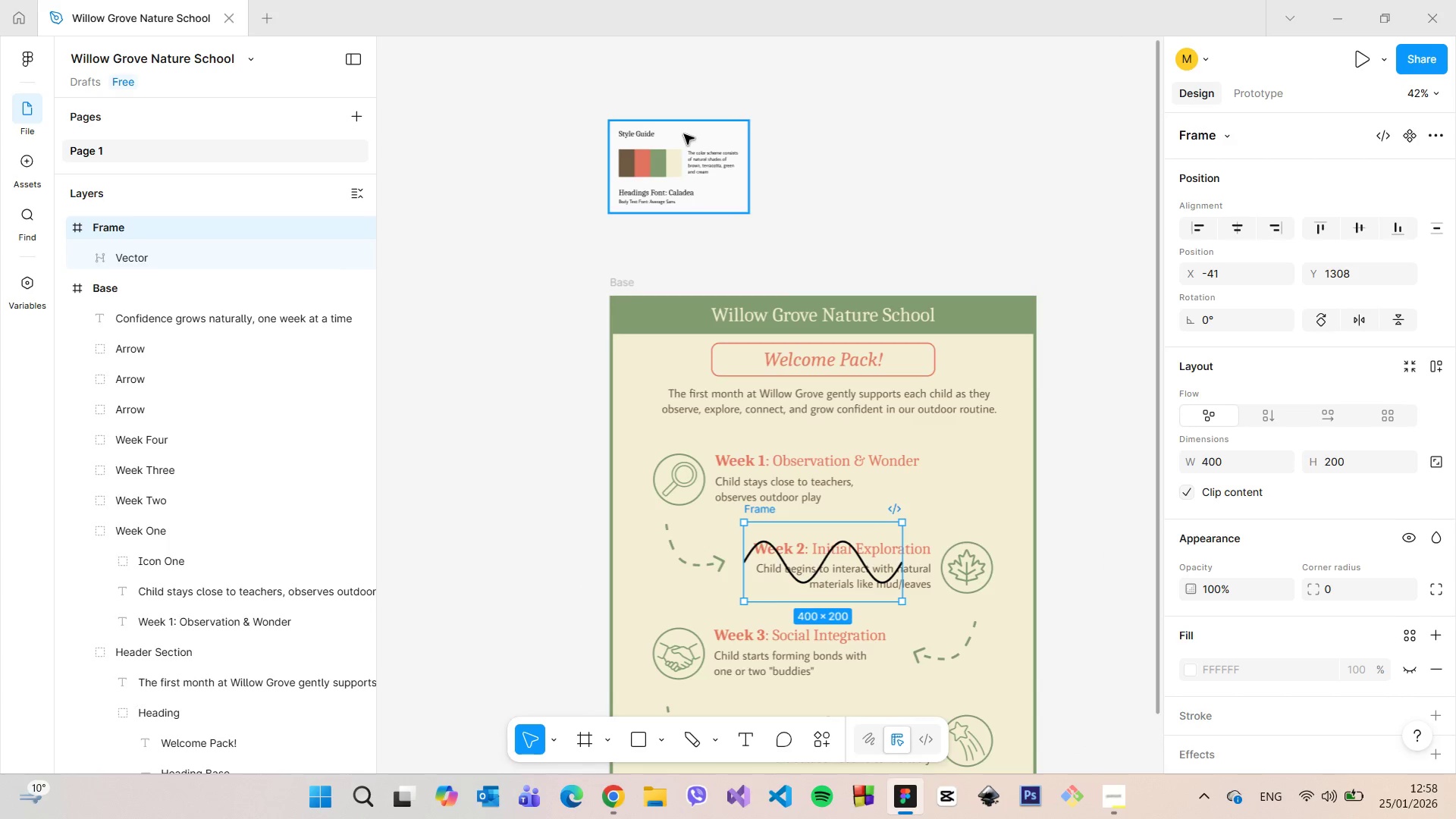 
left_click_drag(start_coordinate=[684, 134], to_coordinate=[686, 184])
 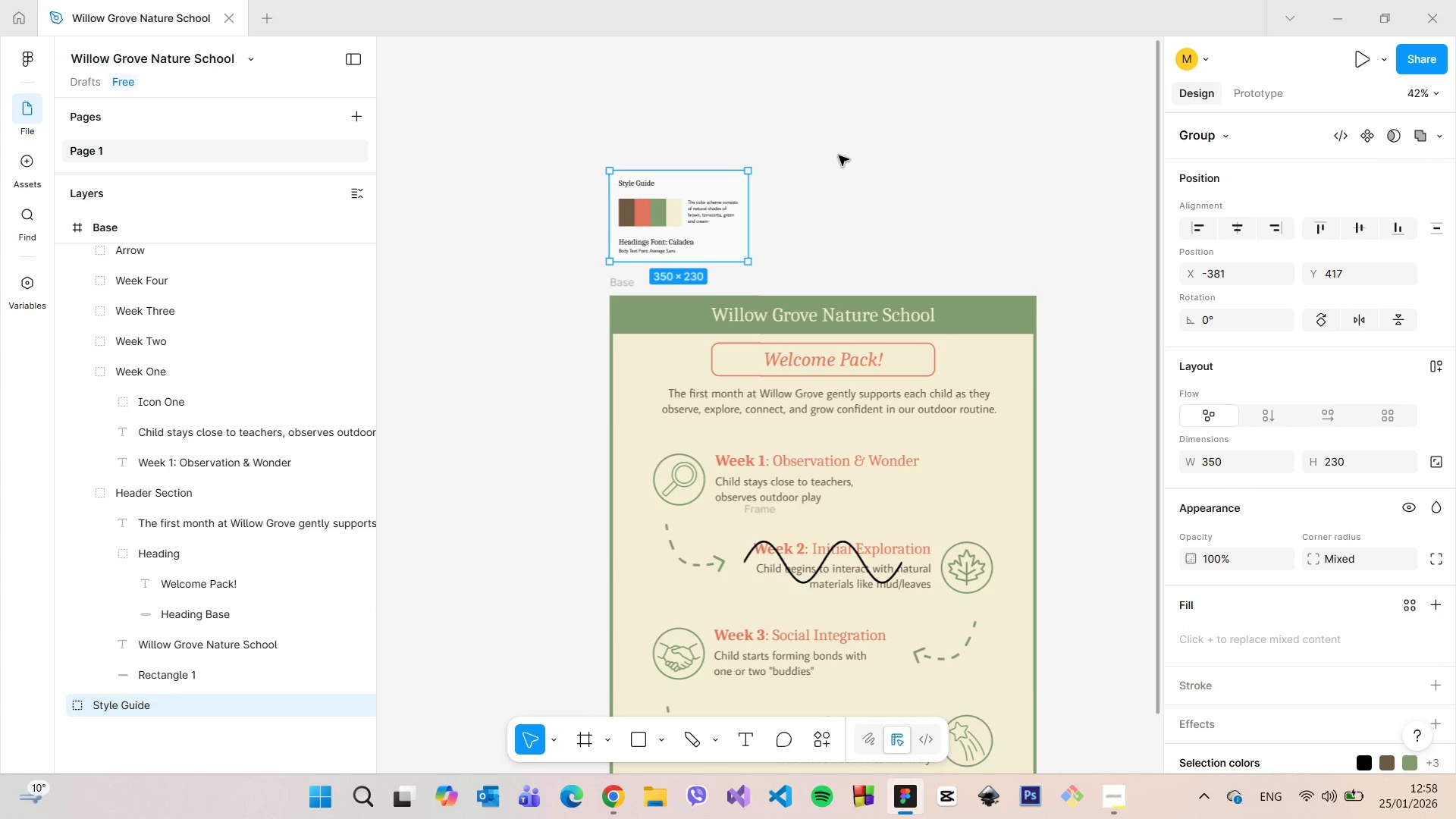 
left_click([839, 155])
 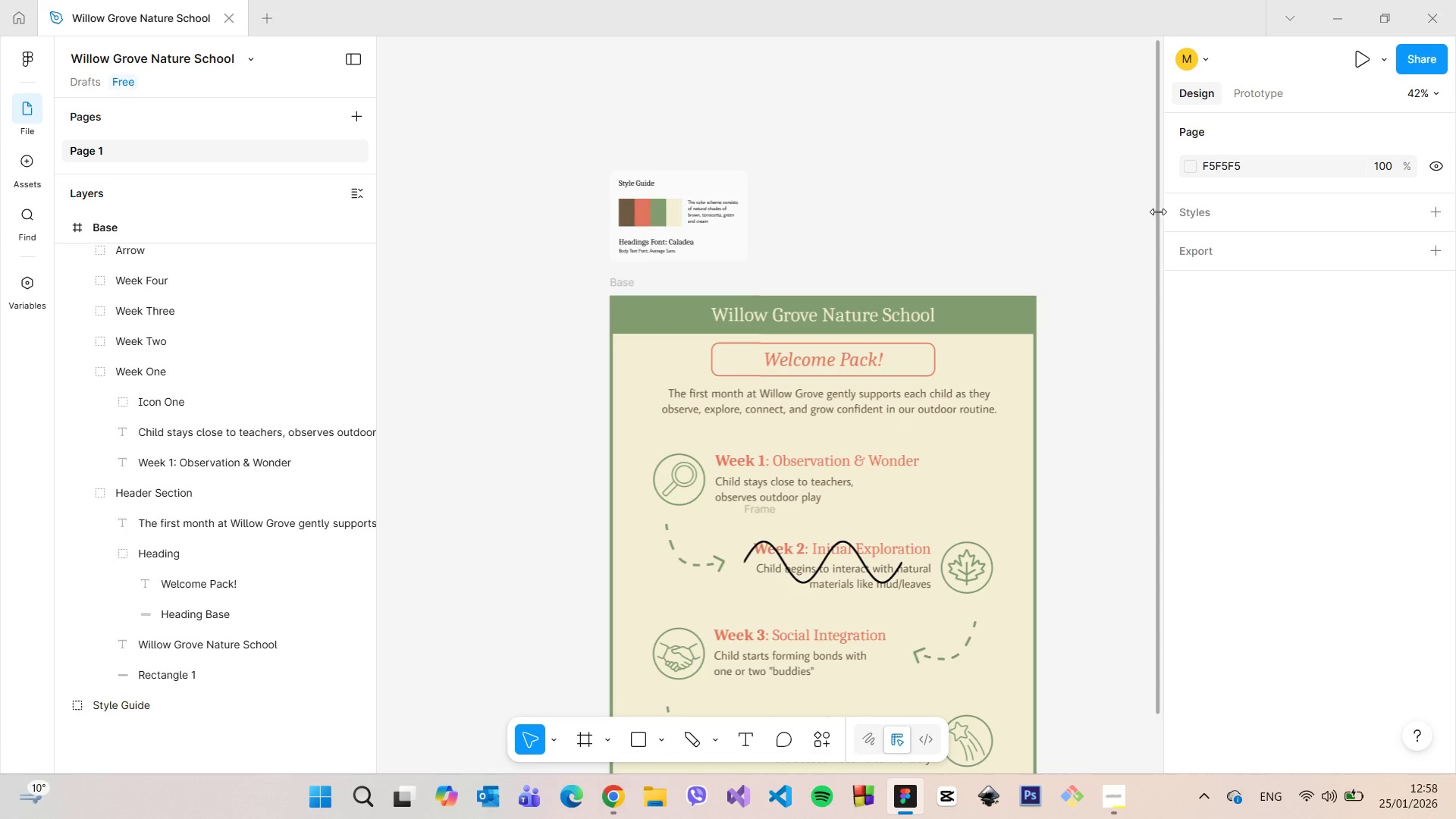 
left_click_drag(start_coordinate=[1155, 205], to_coordinate=[1136, 319])
 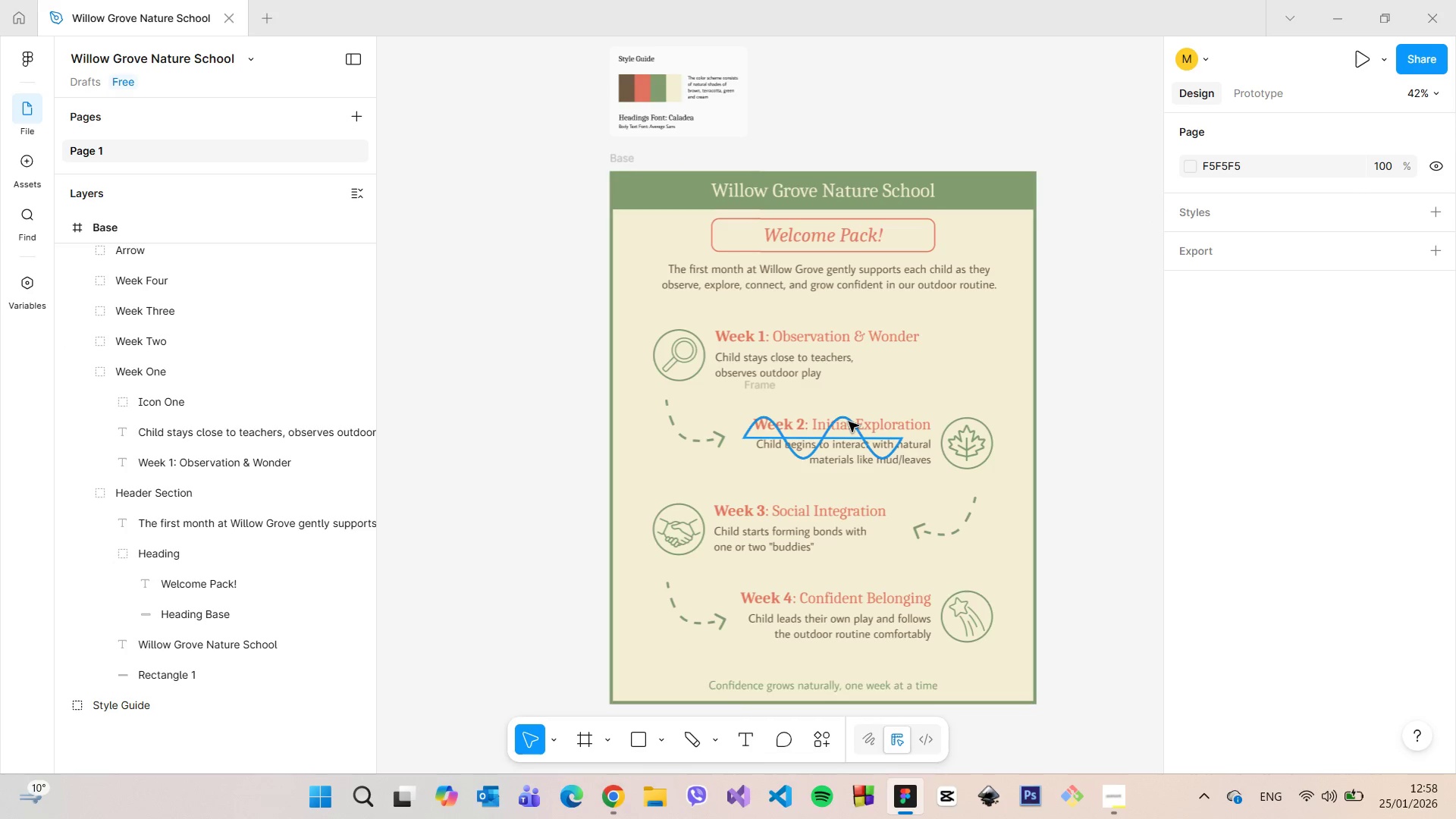 
left_click([849, 422])
 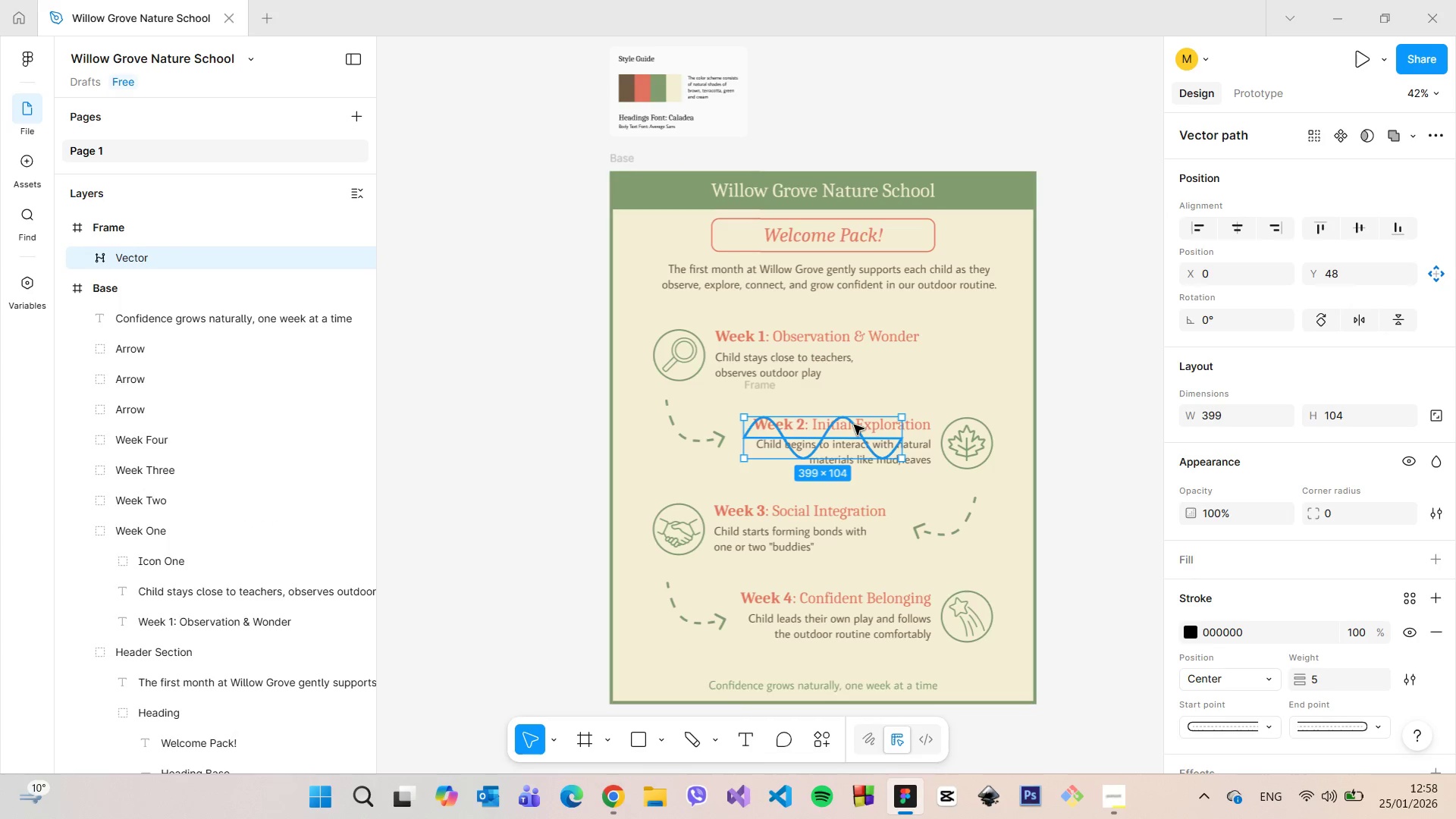 
left_click_drag(start_coordinate=[854, 425], to_coordinate=[718, 287])
 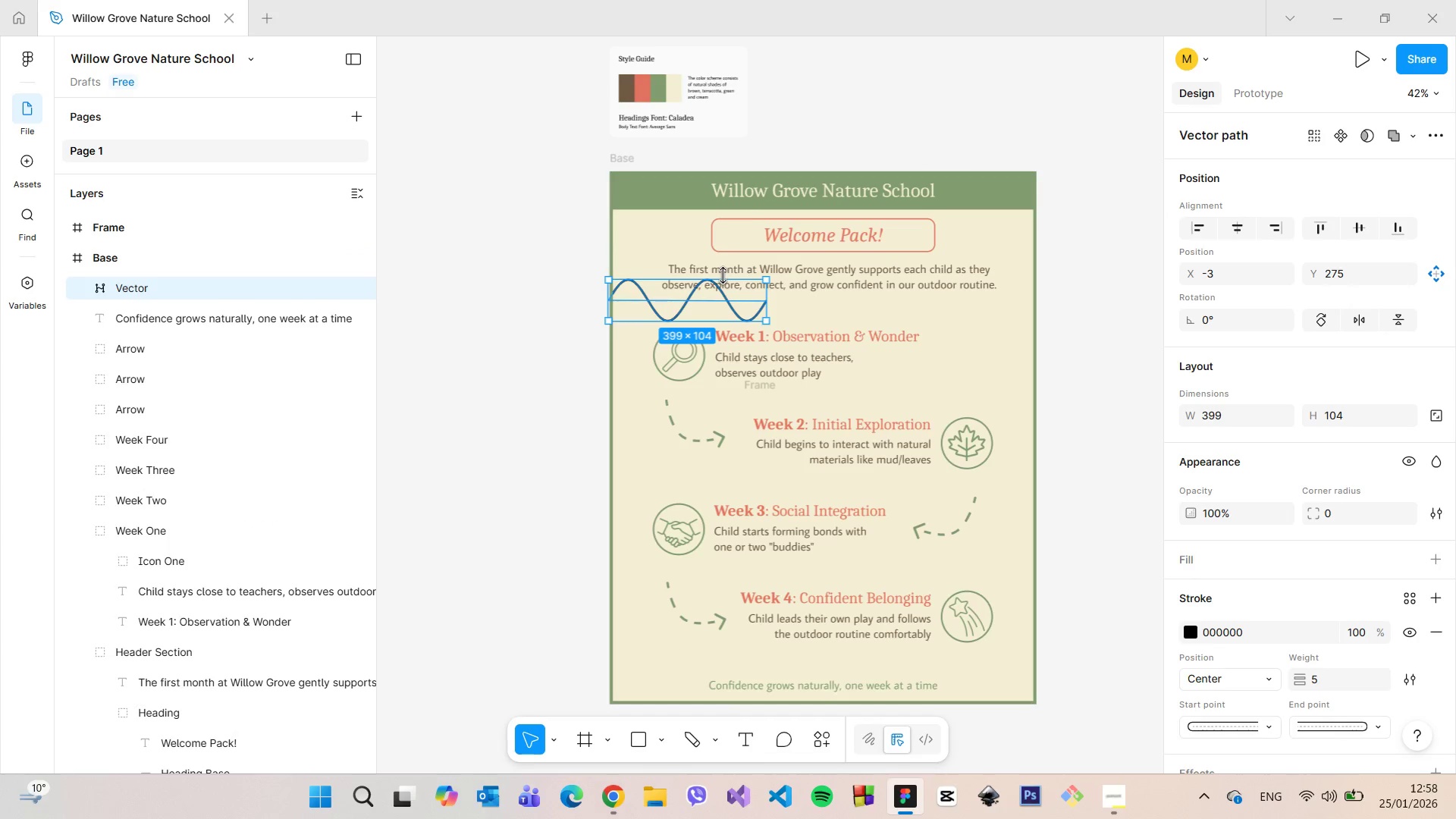 
left_click_drag(start_coordinate=[723, 275], to_coordinate=[722, 302])
 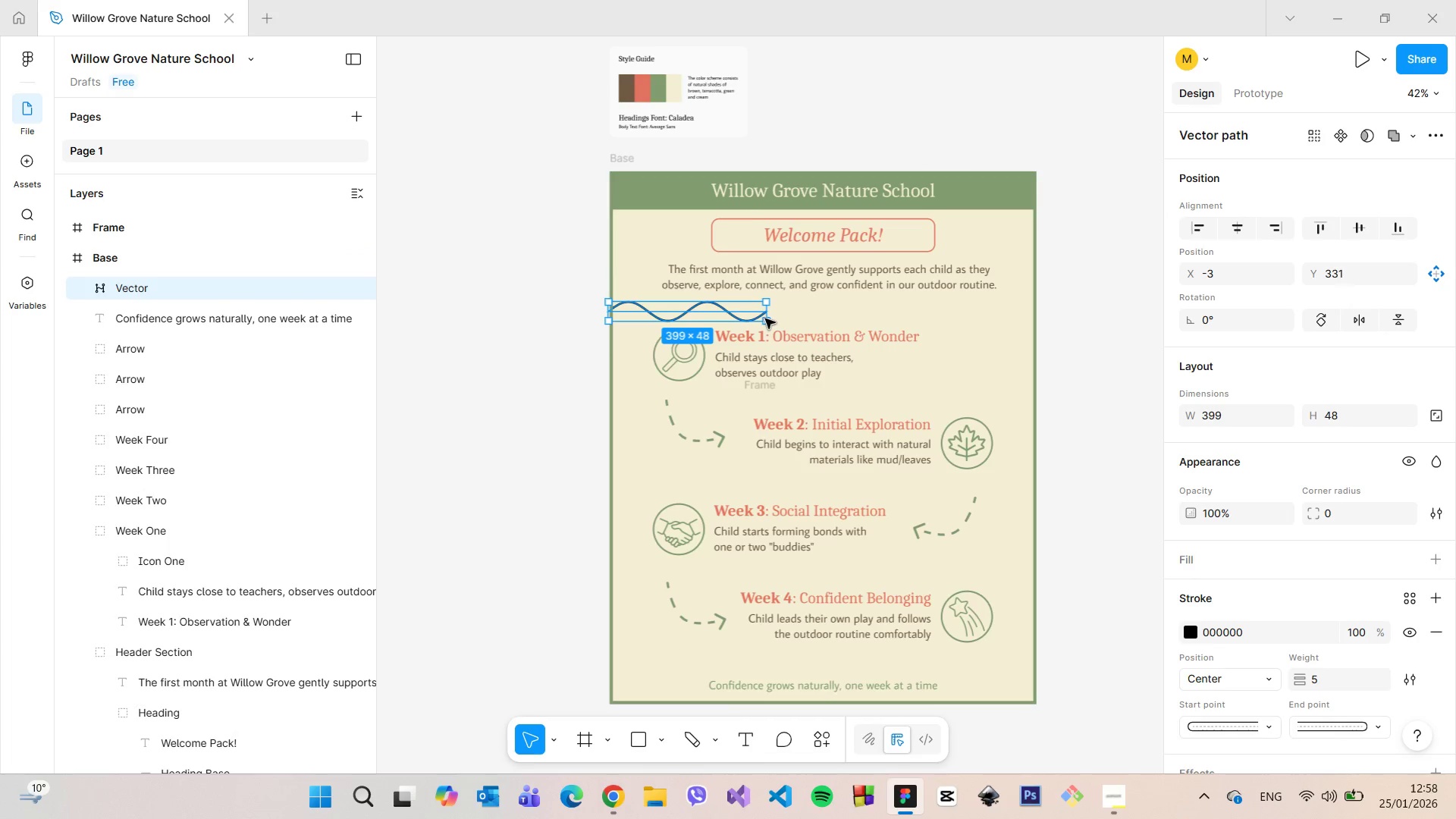 
left_click_drag(start_coordinate=[770, 313], to_coordinate=[698, 312])
 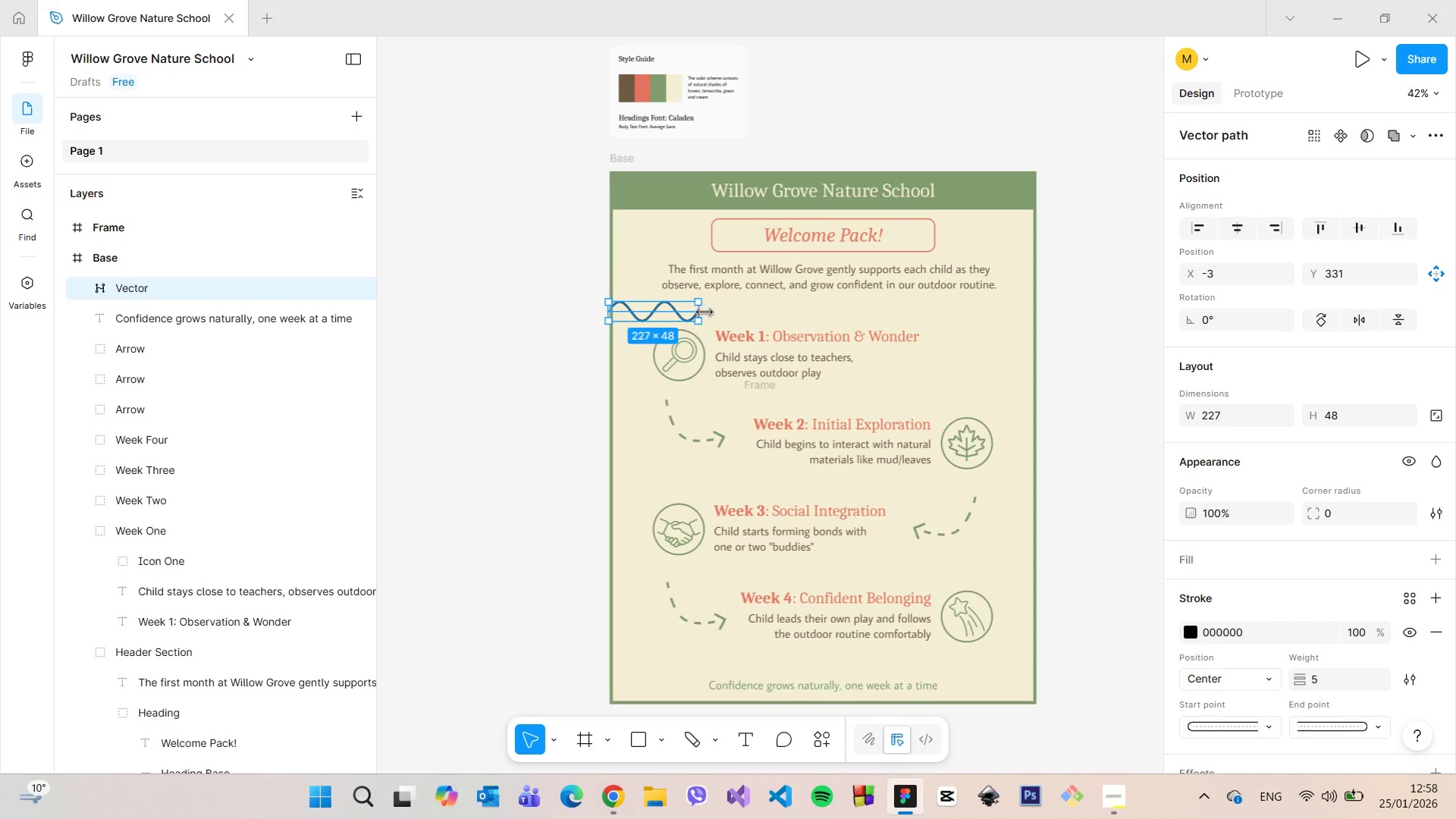 
scroll: coordinate [704, 312], scroll_direction: up, amount: 3.0
 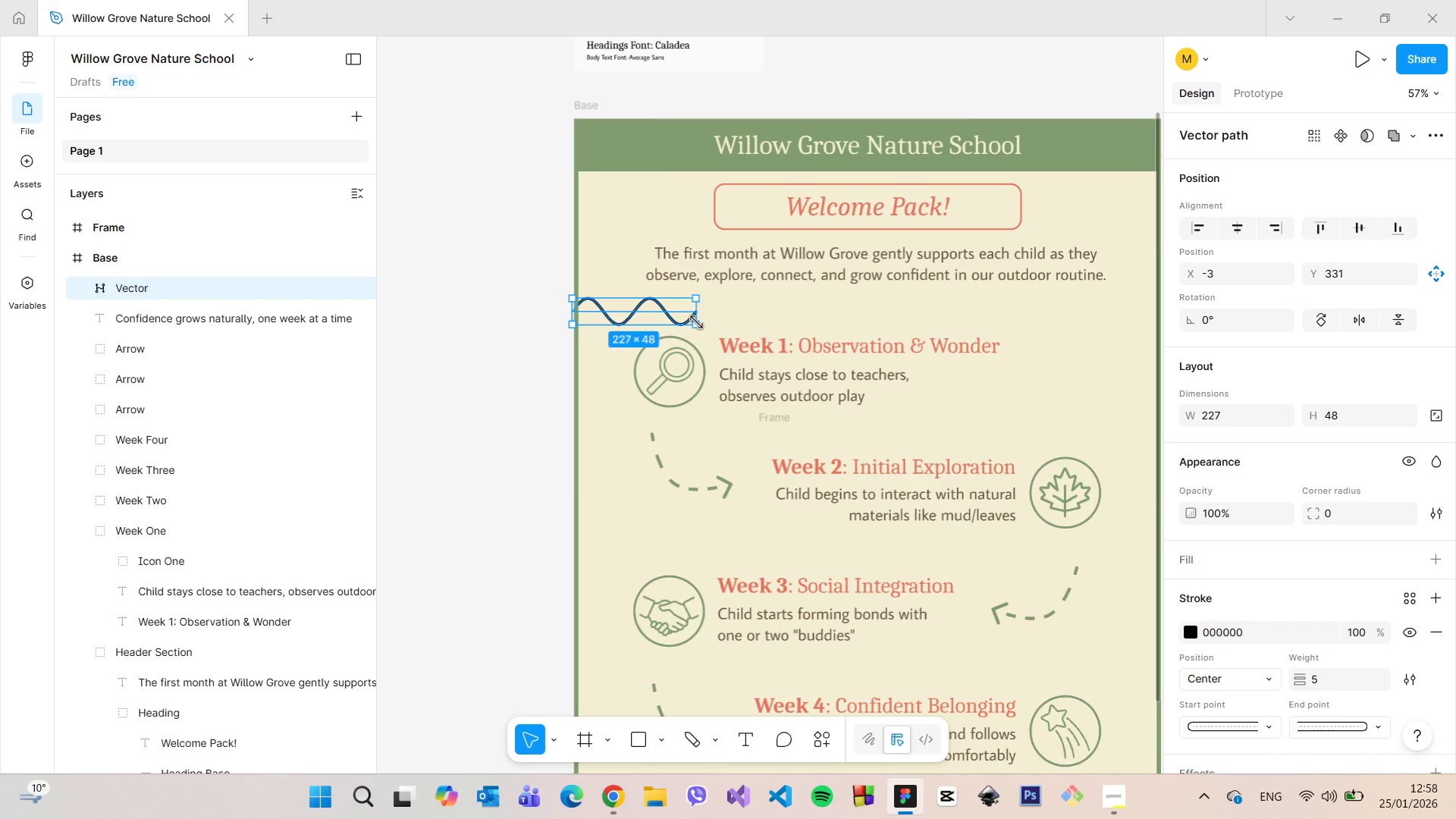 
left_click_drag(start_coordinate=[696, 322], to_coordinate=[662, 320])
 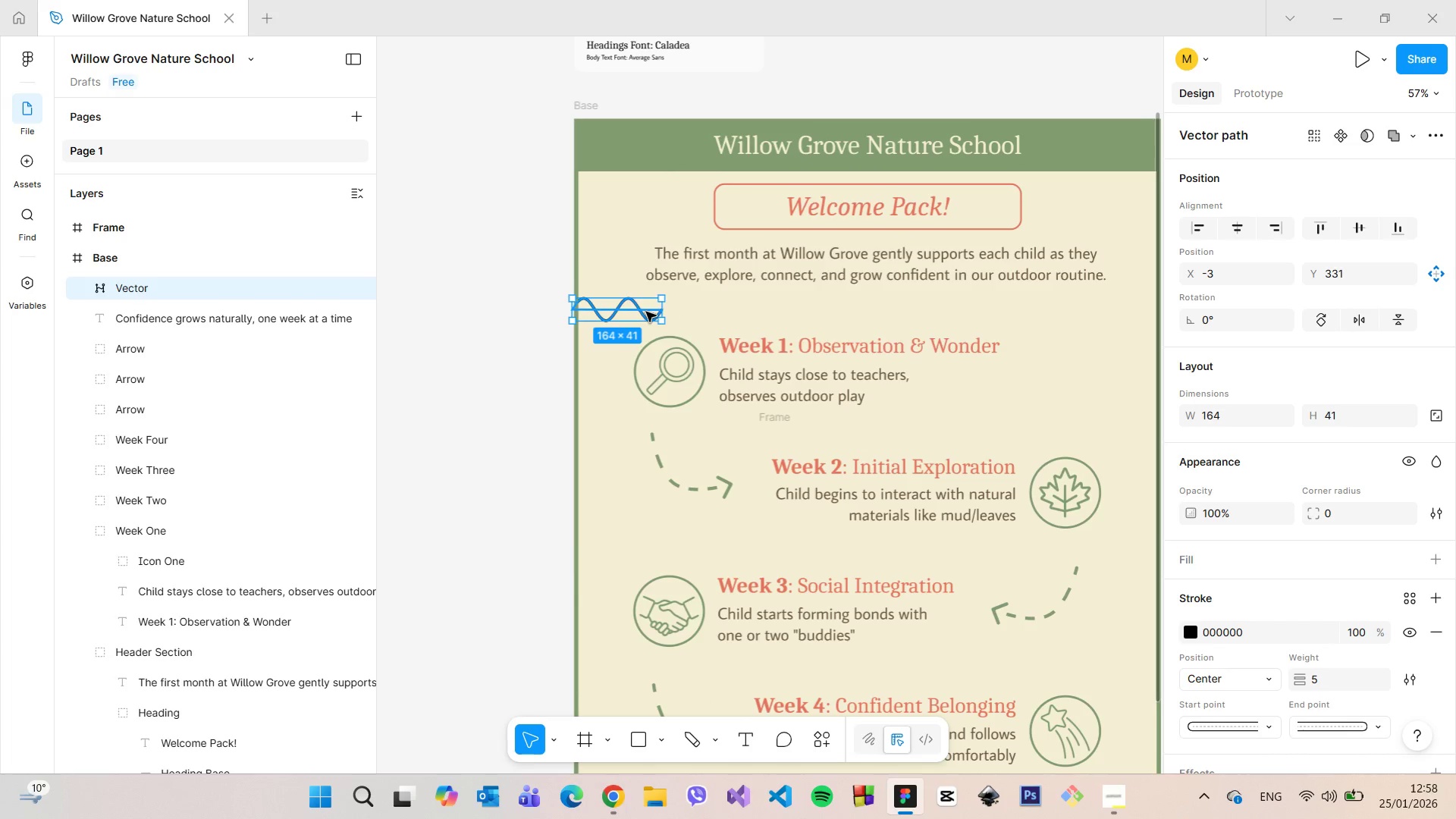 
left_click_drag(start_coordinate=[646, 312], to_coordinate=[648, 305])
 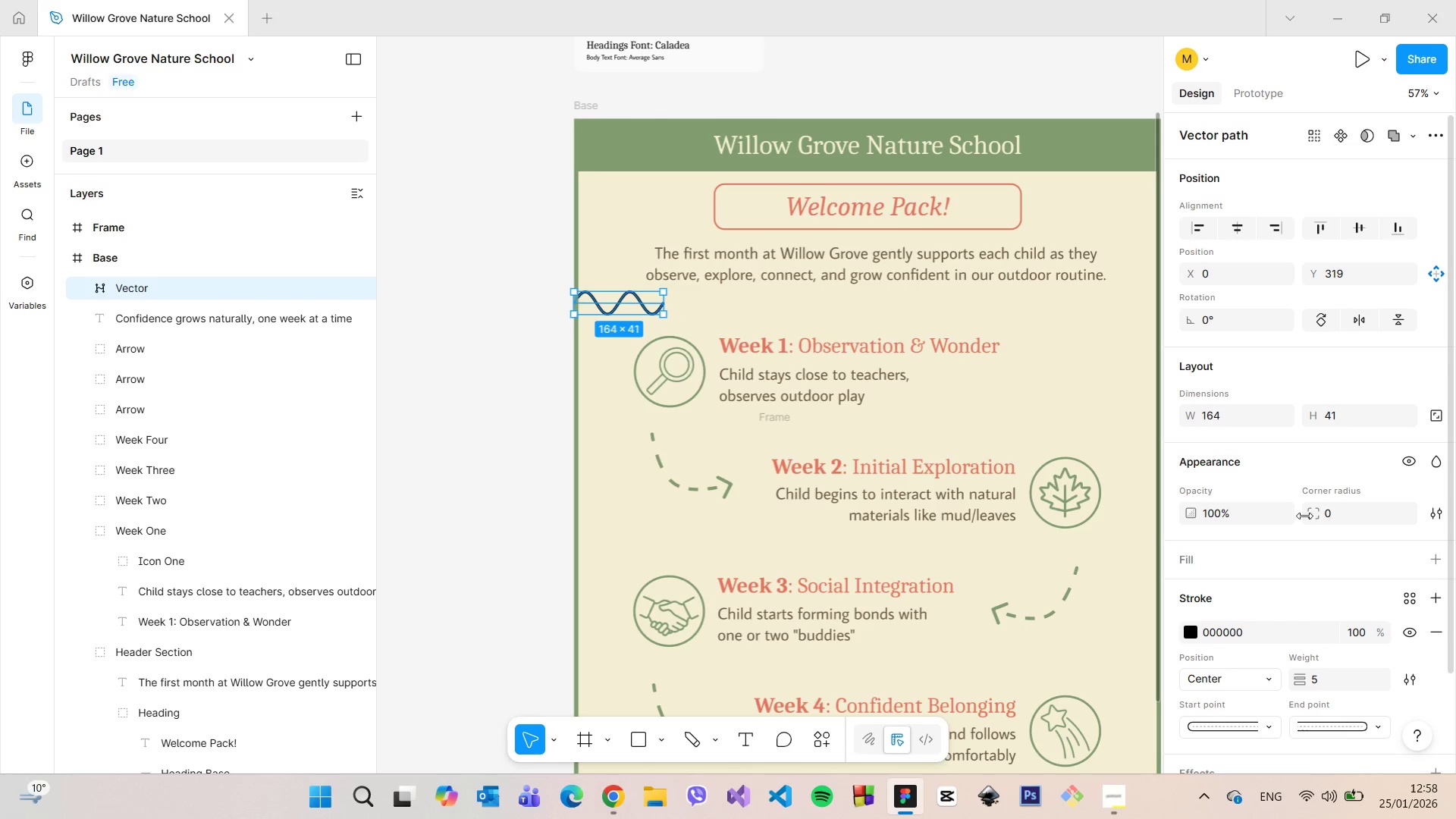 
scroll: coordinate [1335, 588], scroll_direction: down, amount: 2.0
 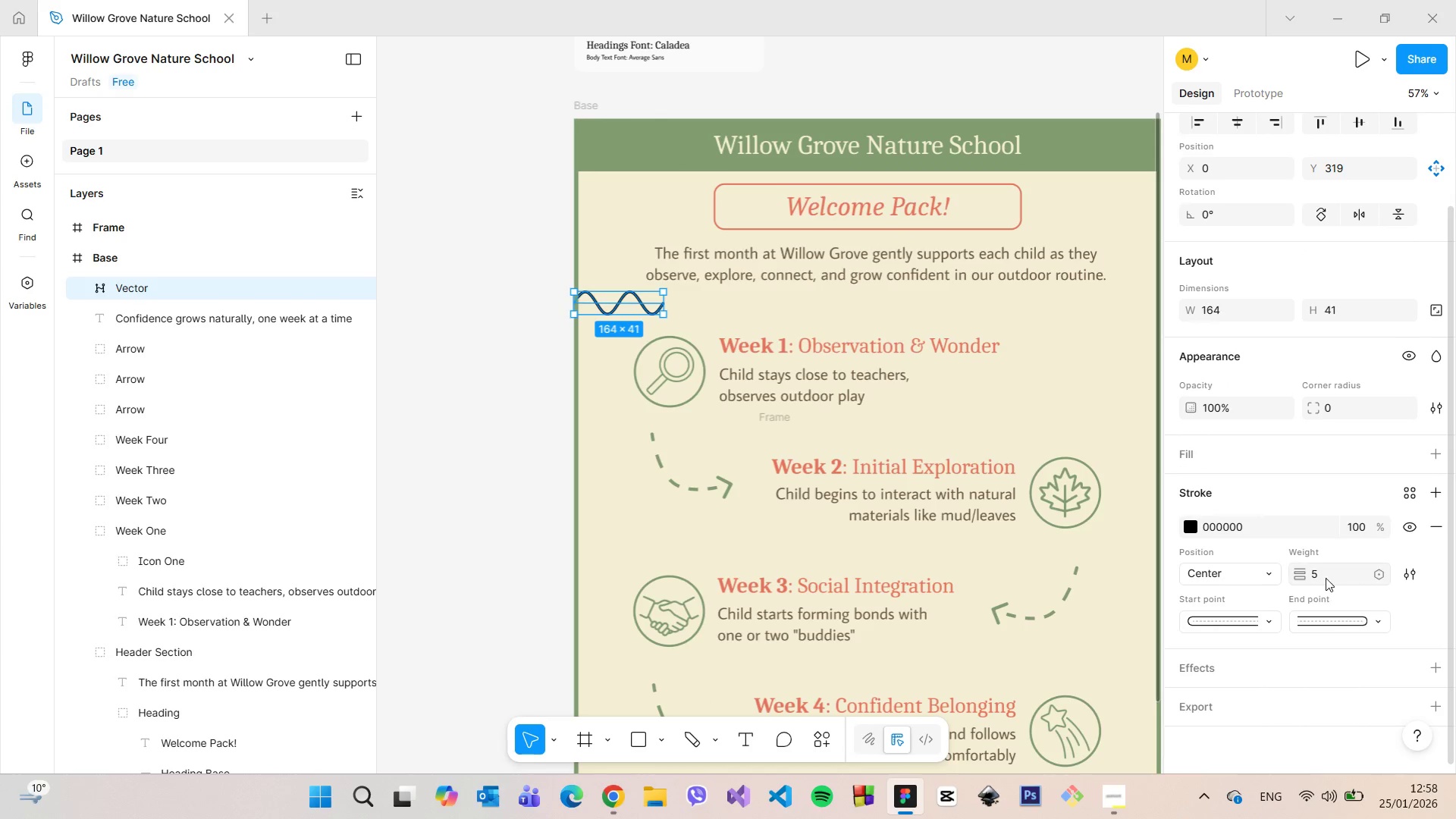 
left_click([1325, 577])
 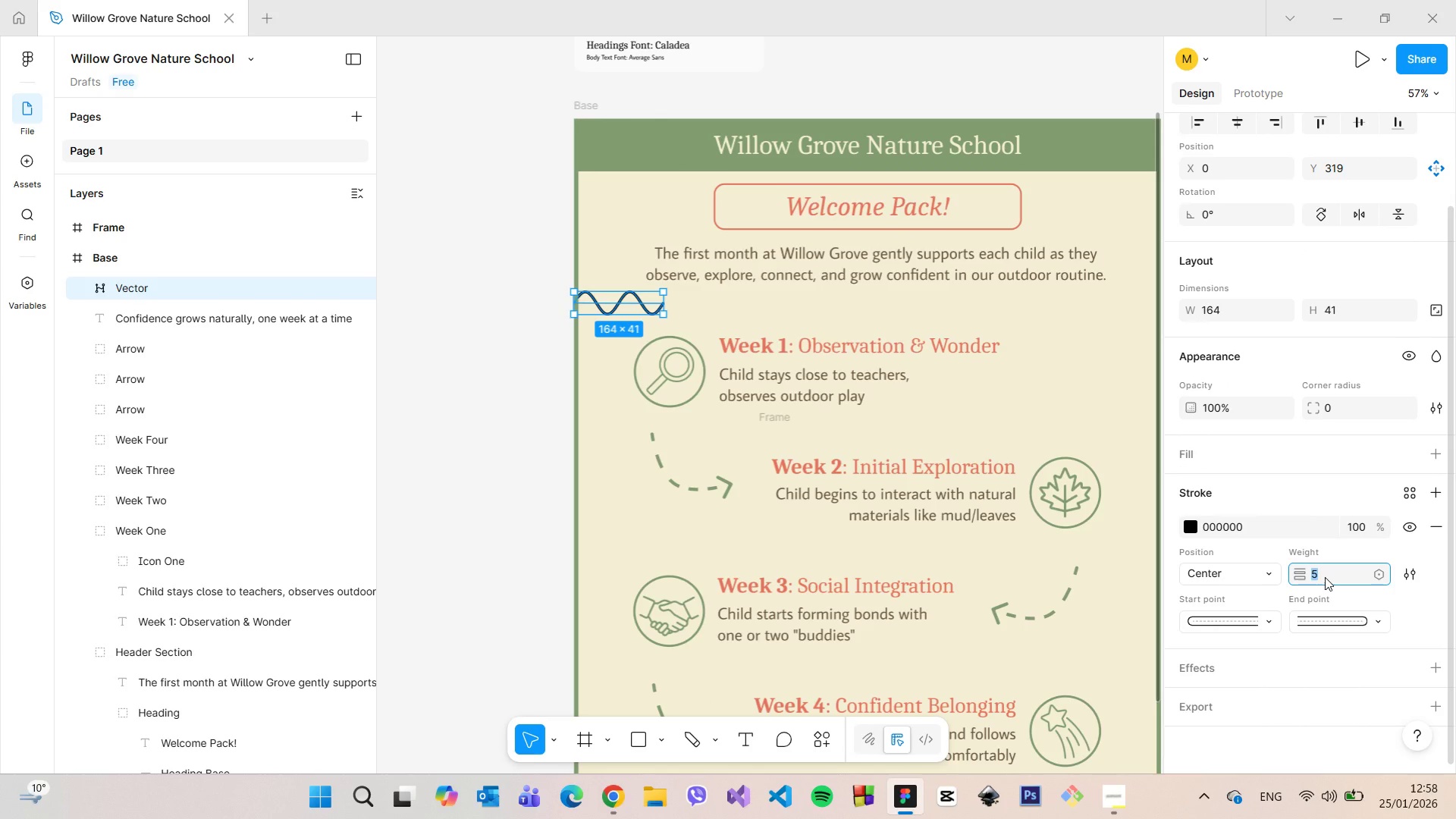 
key(2)
 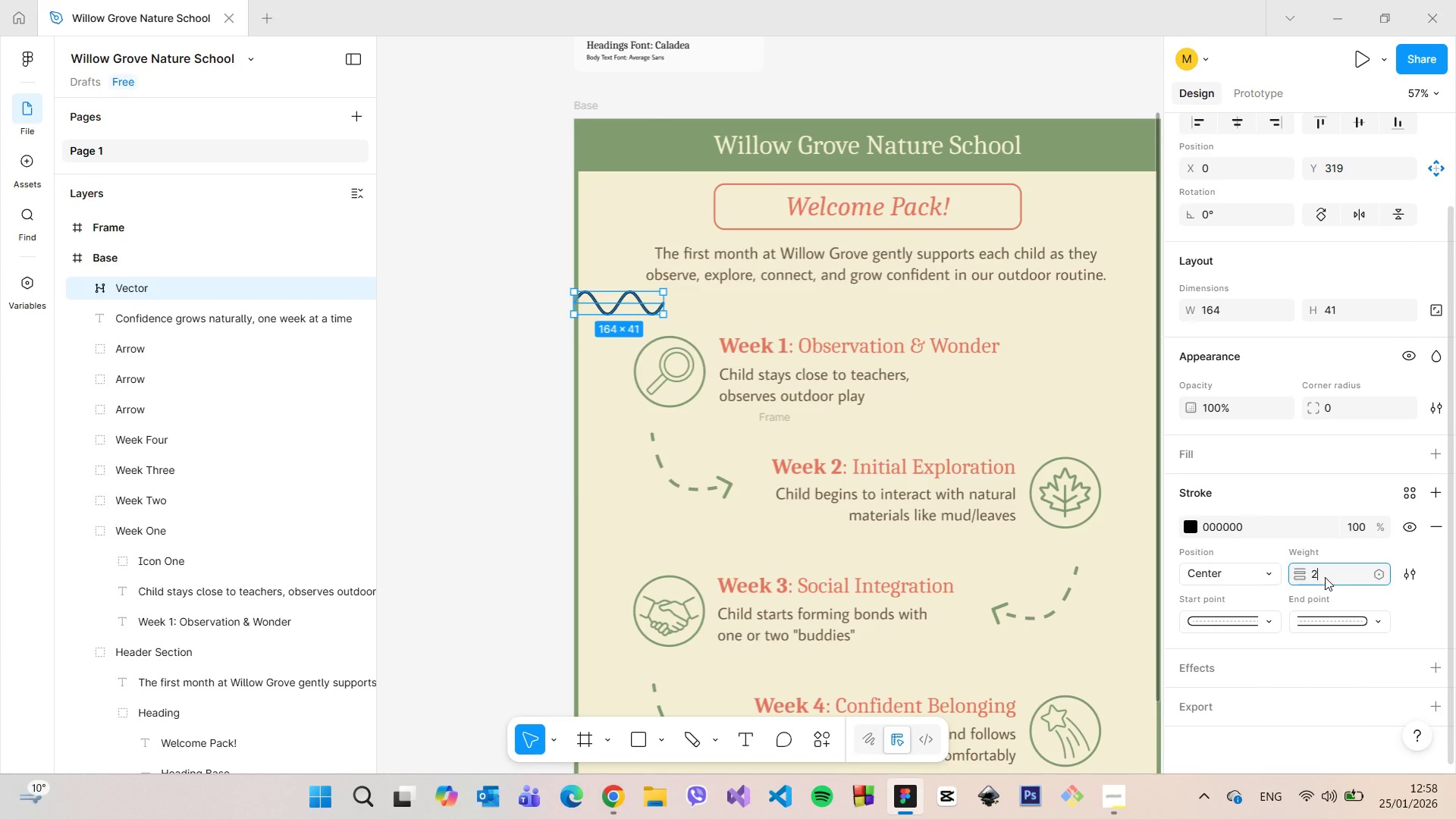 
key(Enter)
 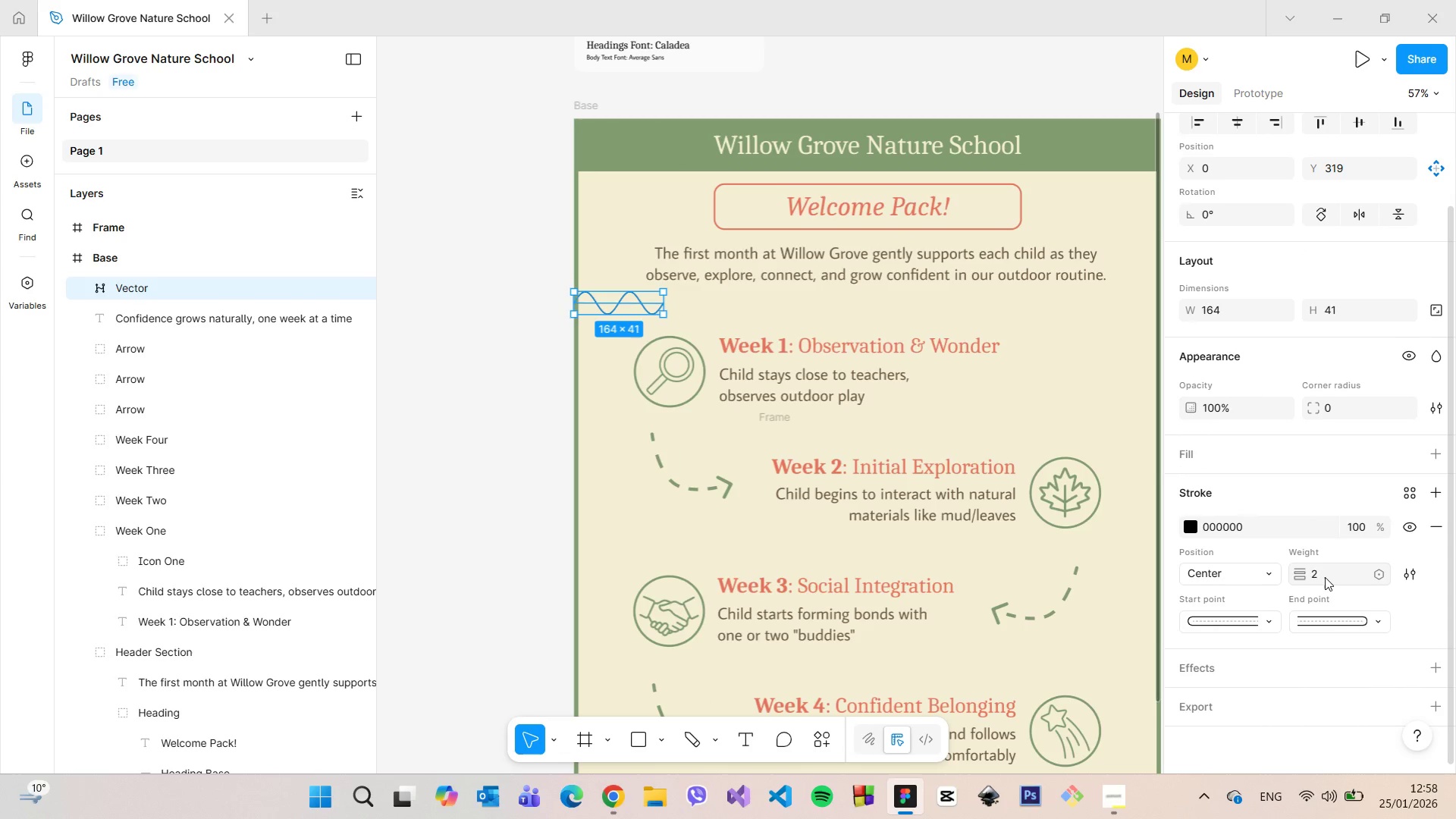 
left_click([1325, 577])
 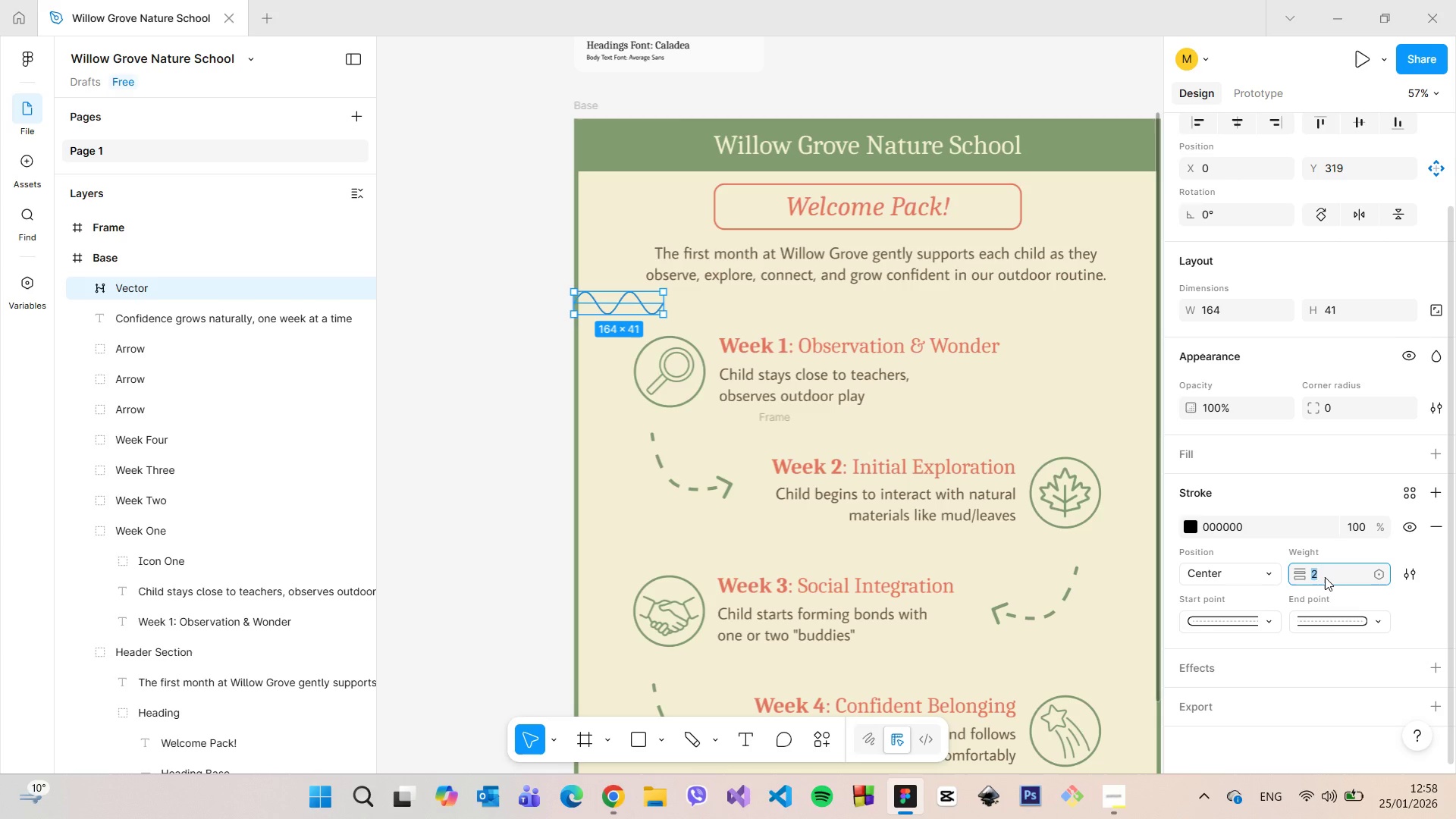 
key(3)
 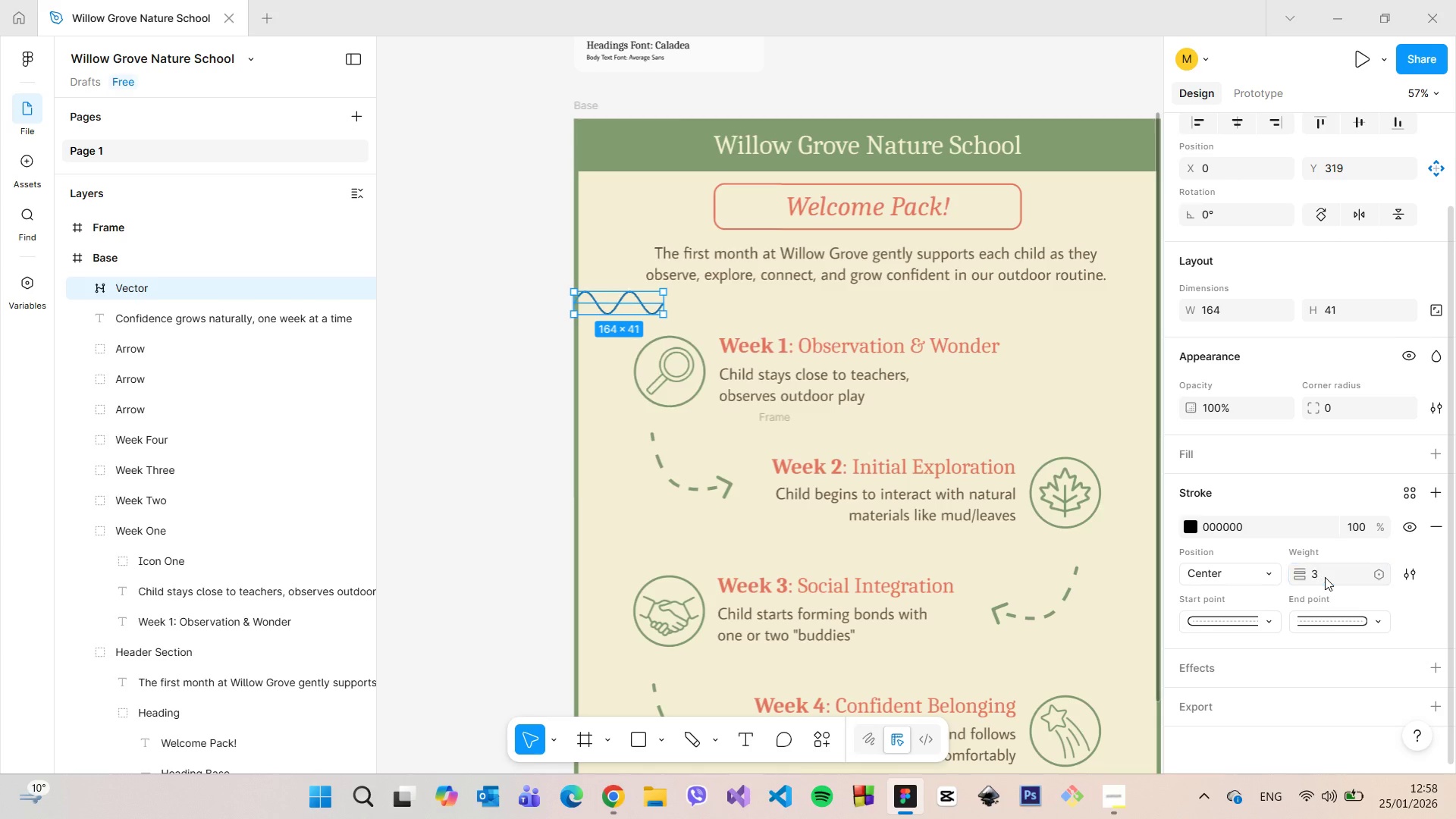 
key(Enter)
 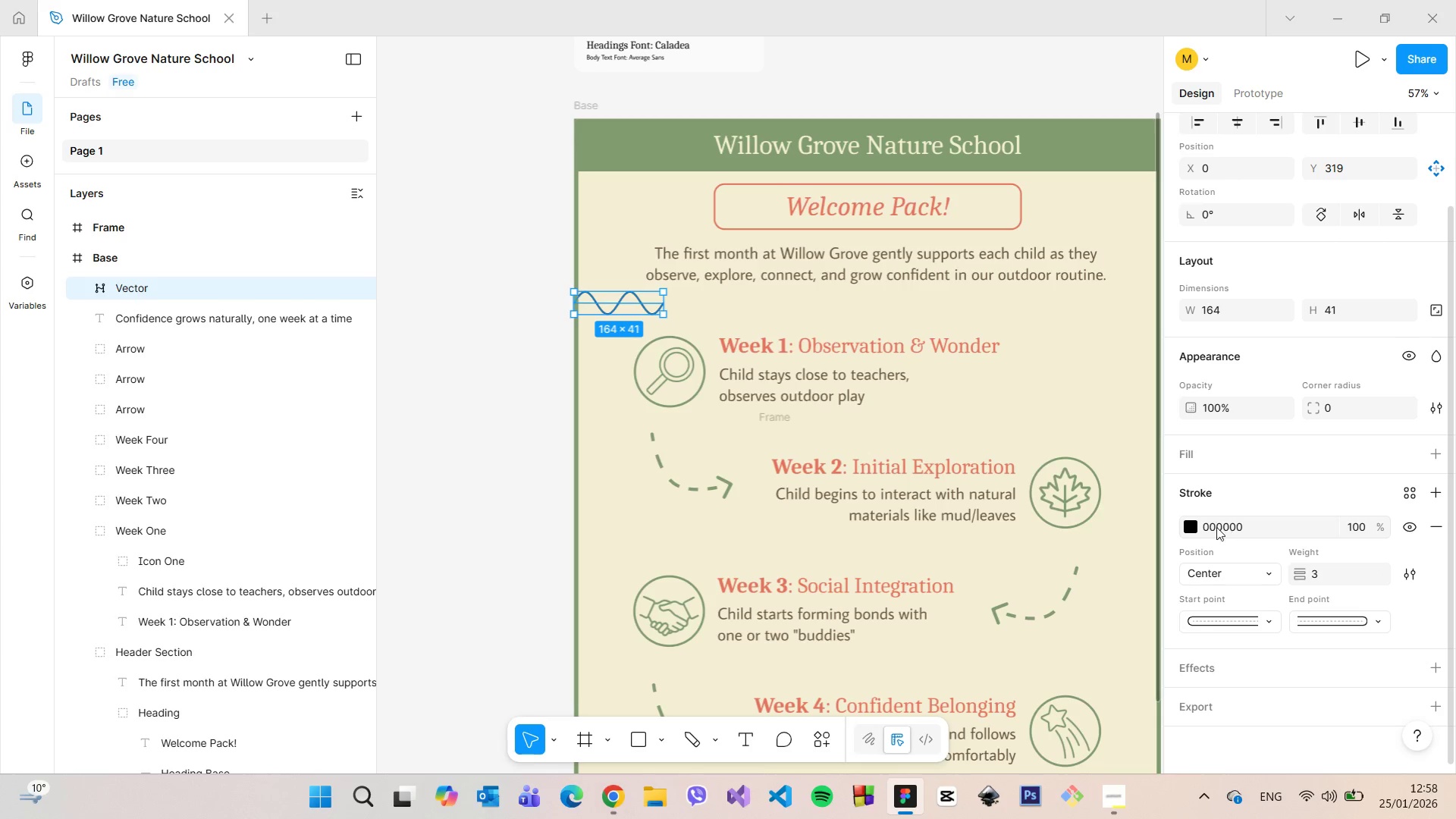 
left_click([1186, 524])
 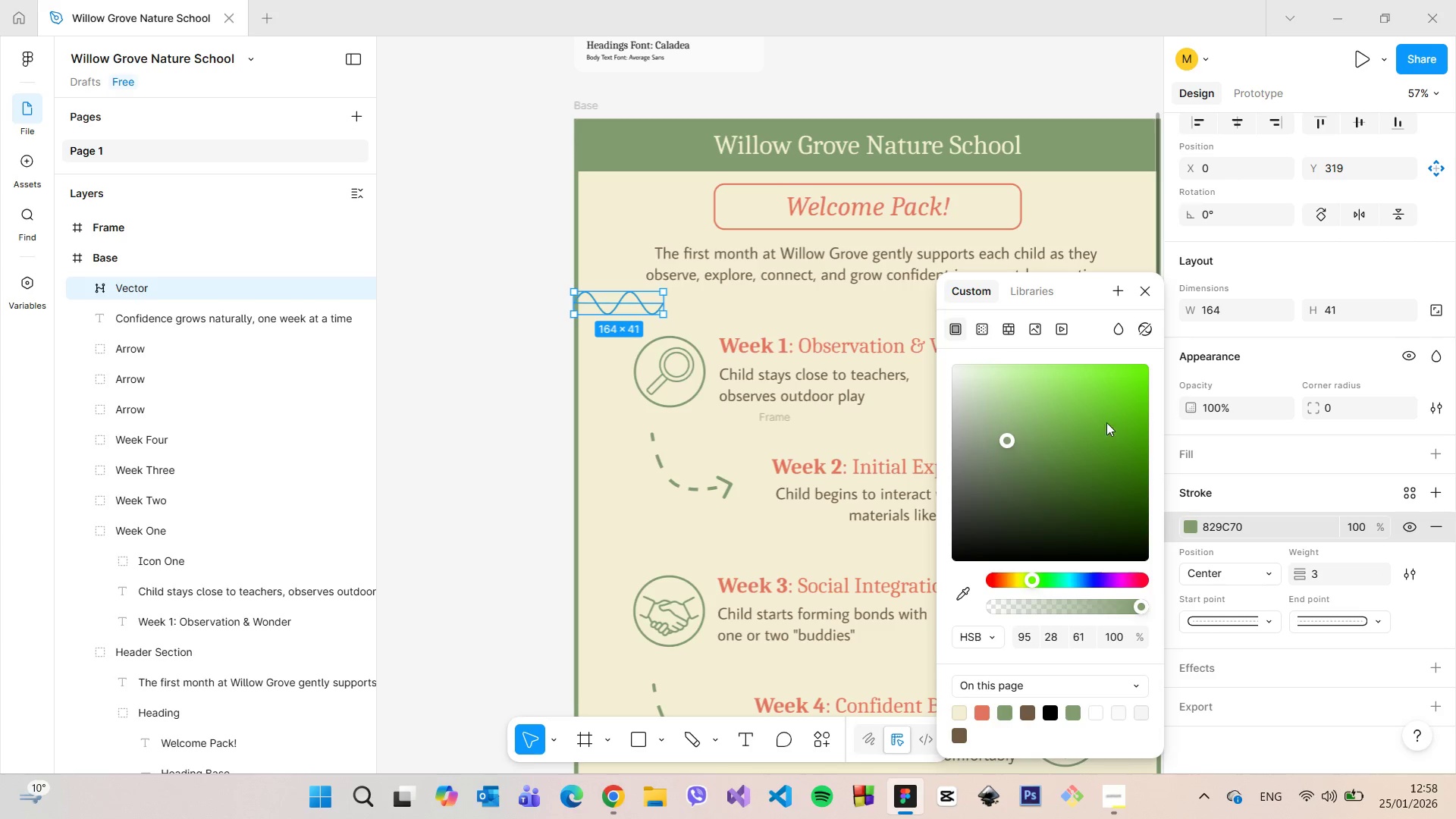 
left_click([1151, 300])
 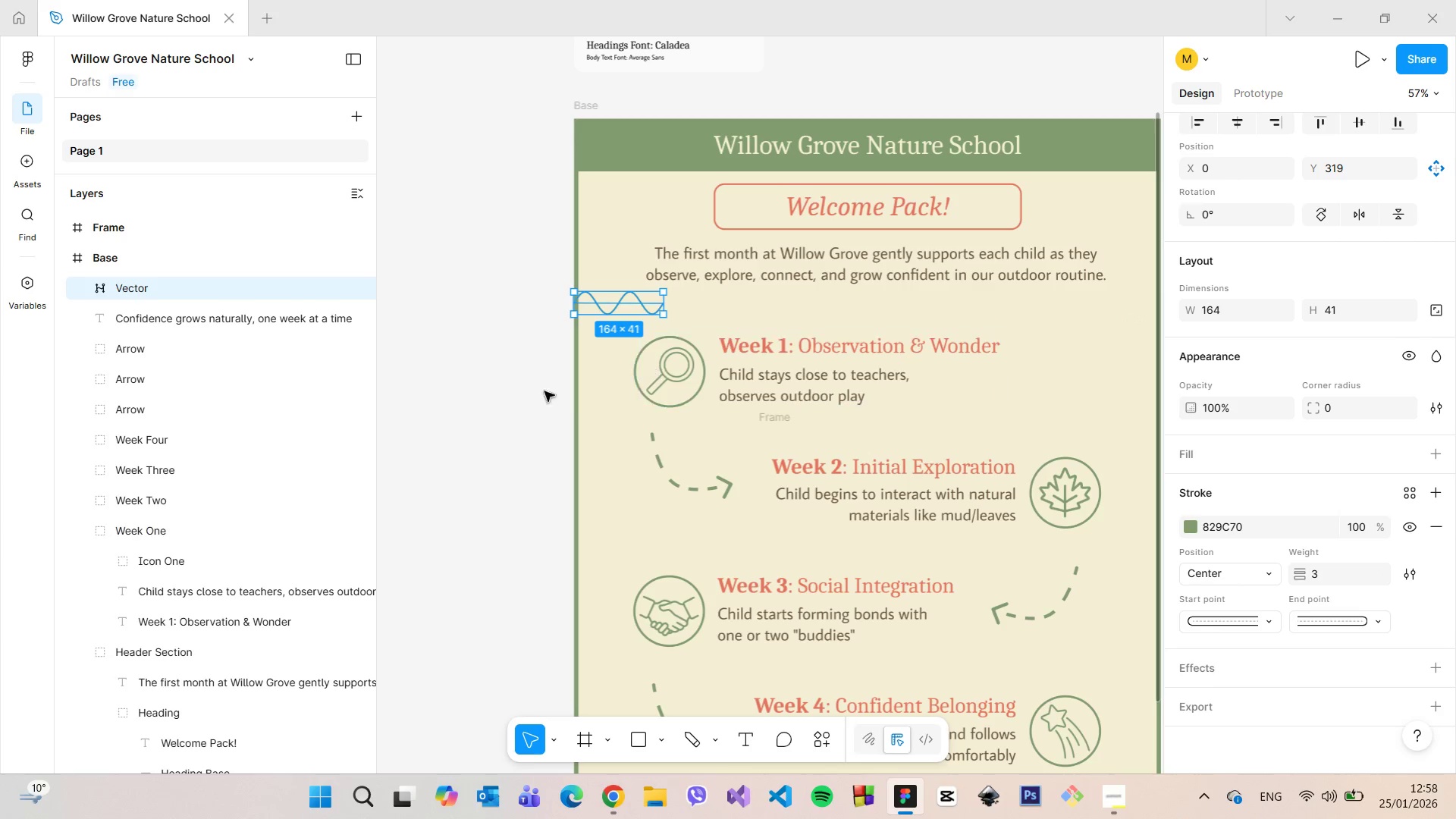 
left_click([522, 398])
 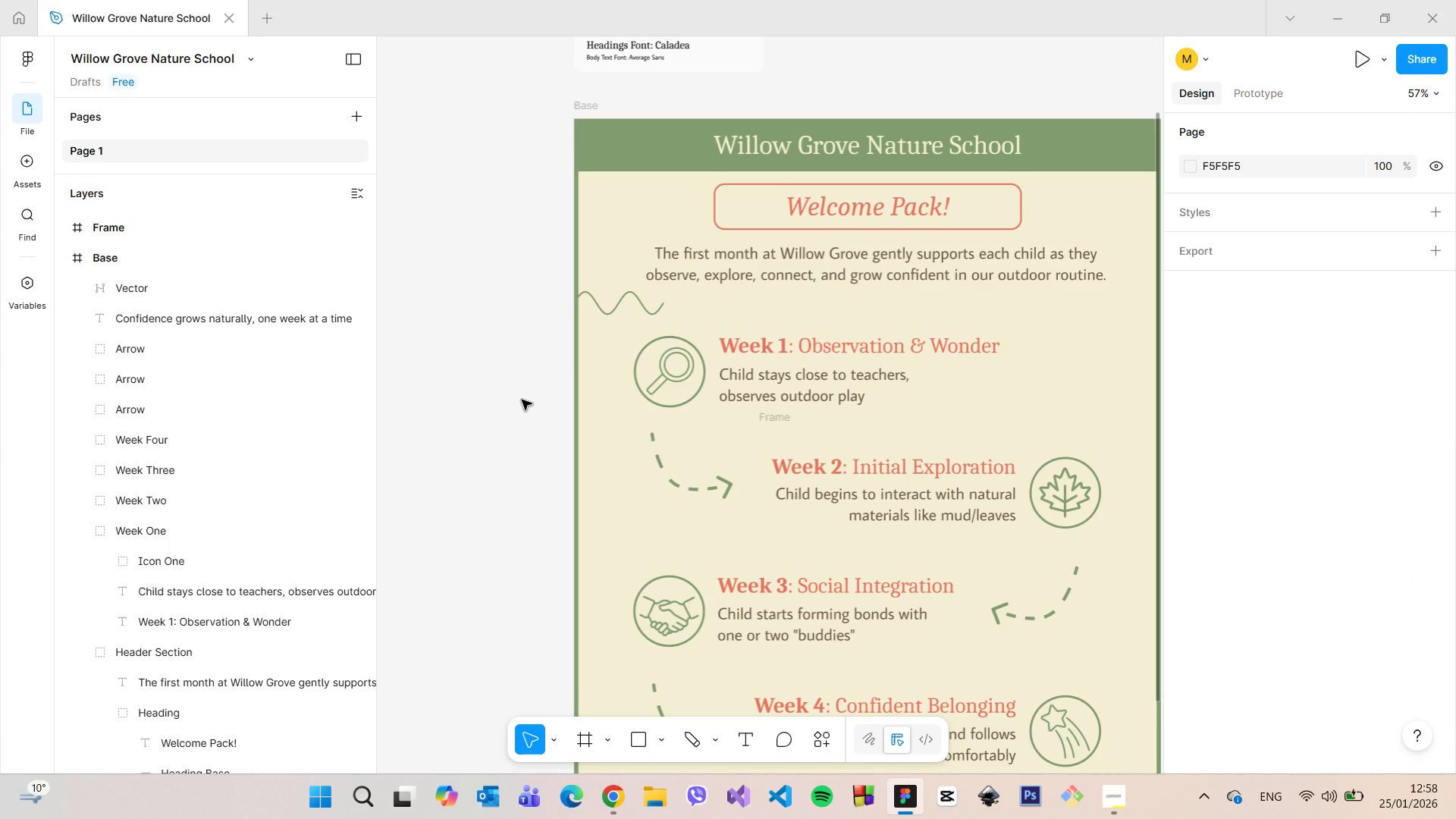 
scroll: coordinate [522, 400], scroll_direction: down, amount: 4.0
 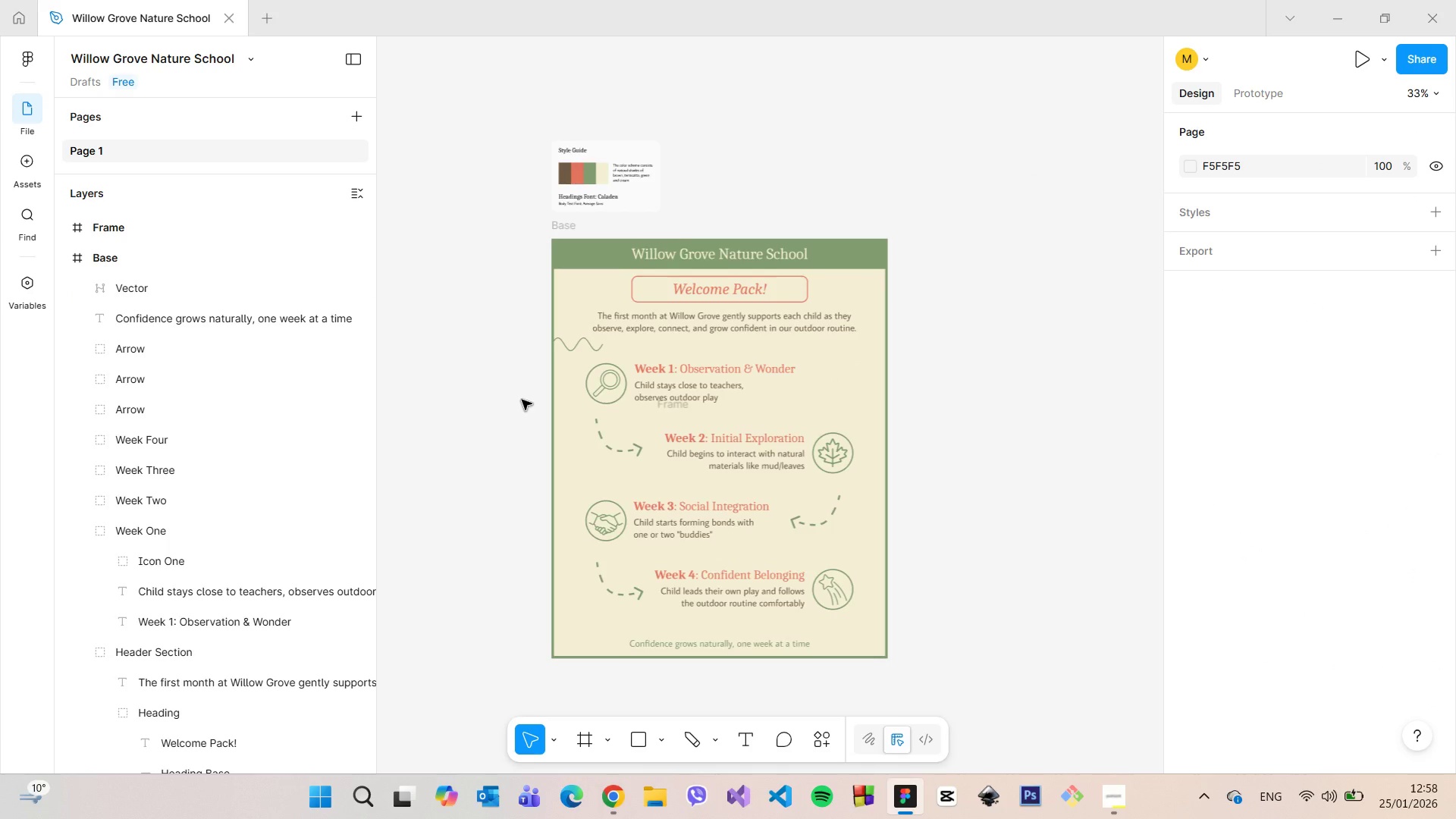 
scroll: coordinate [538, 397], scroll_direction: up, amount: 11.0
 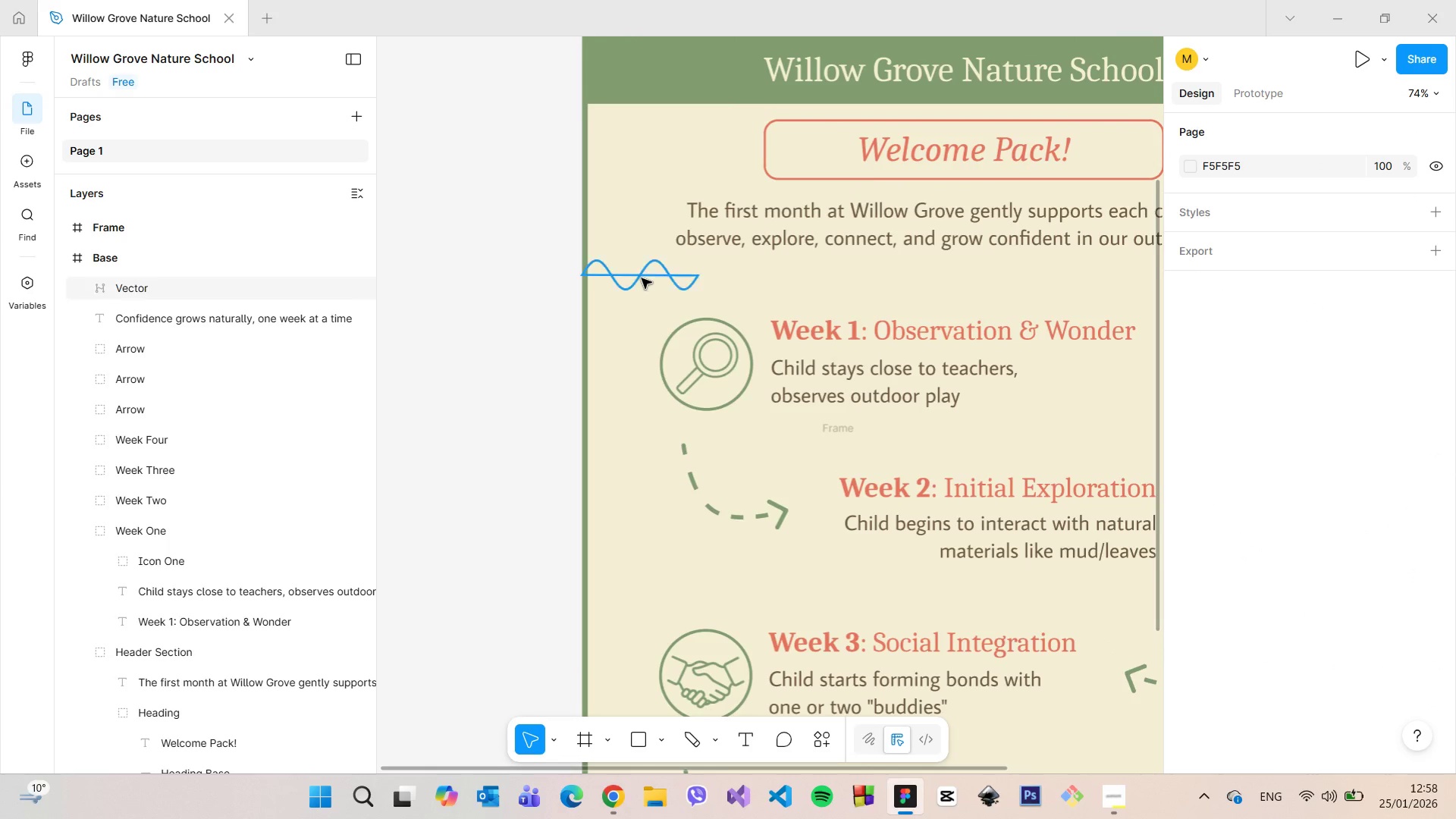 
left_click([637, 278])
 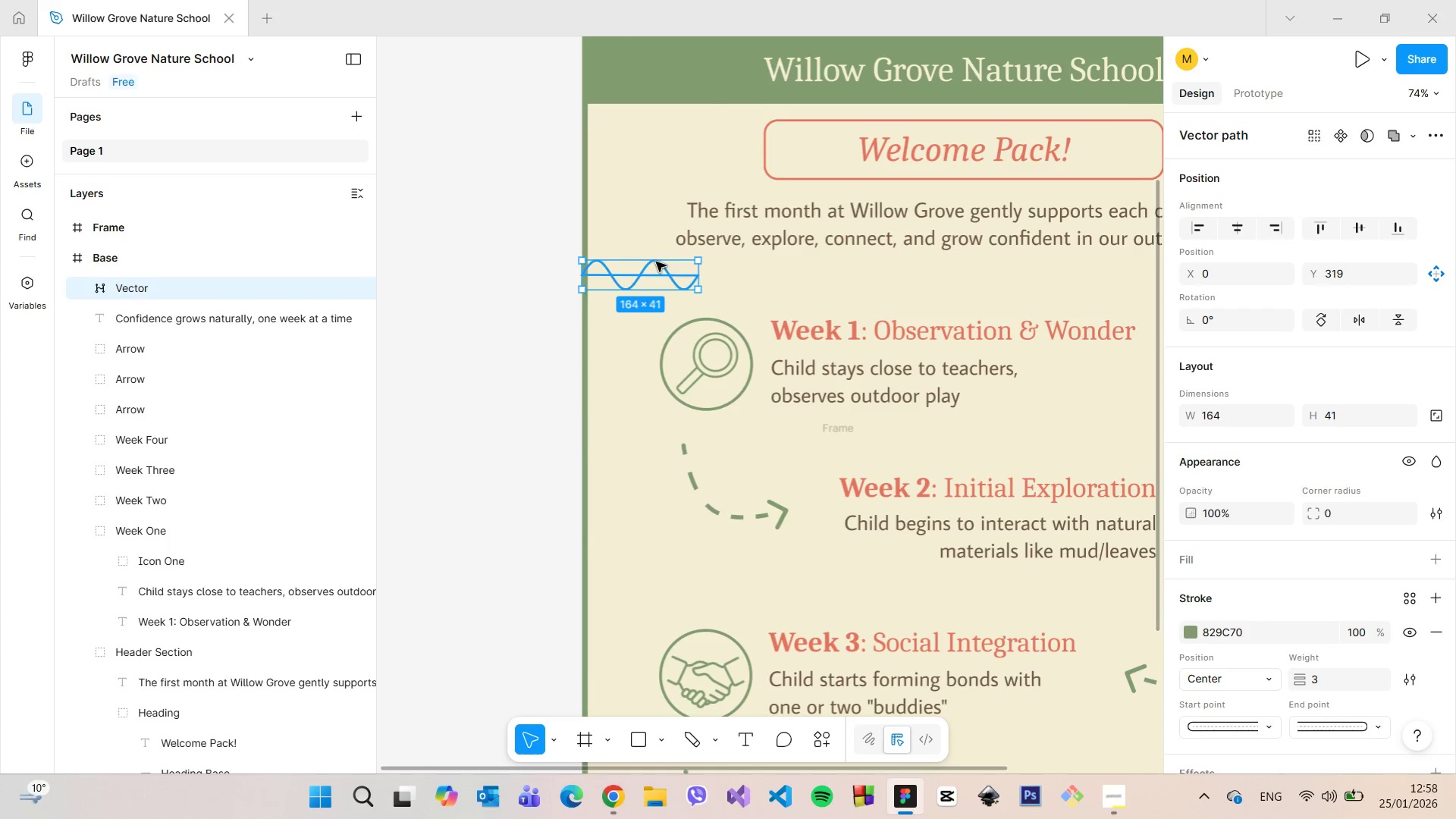 
left_click_drag(start_coordinate=[657, 262], to_coordinate=[657, 272])
 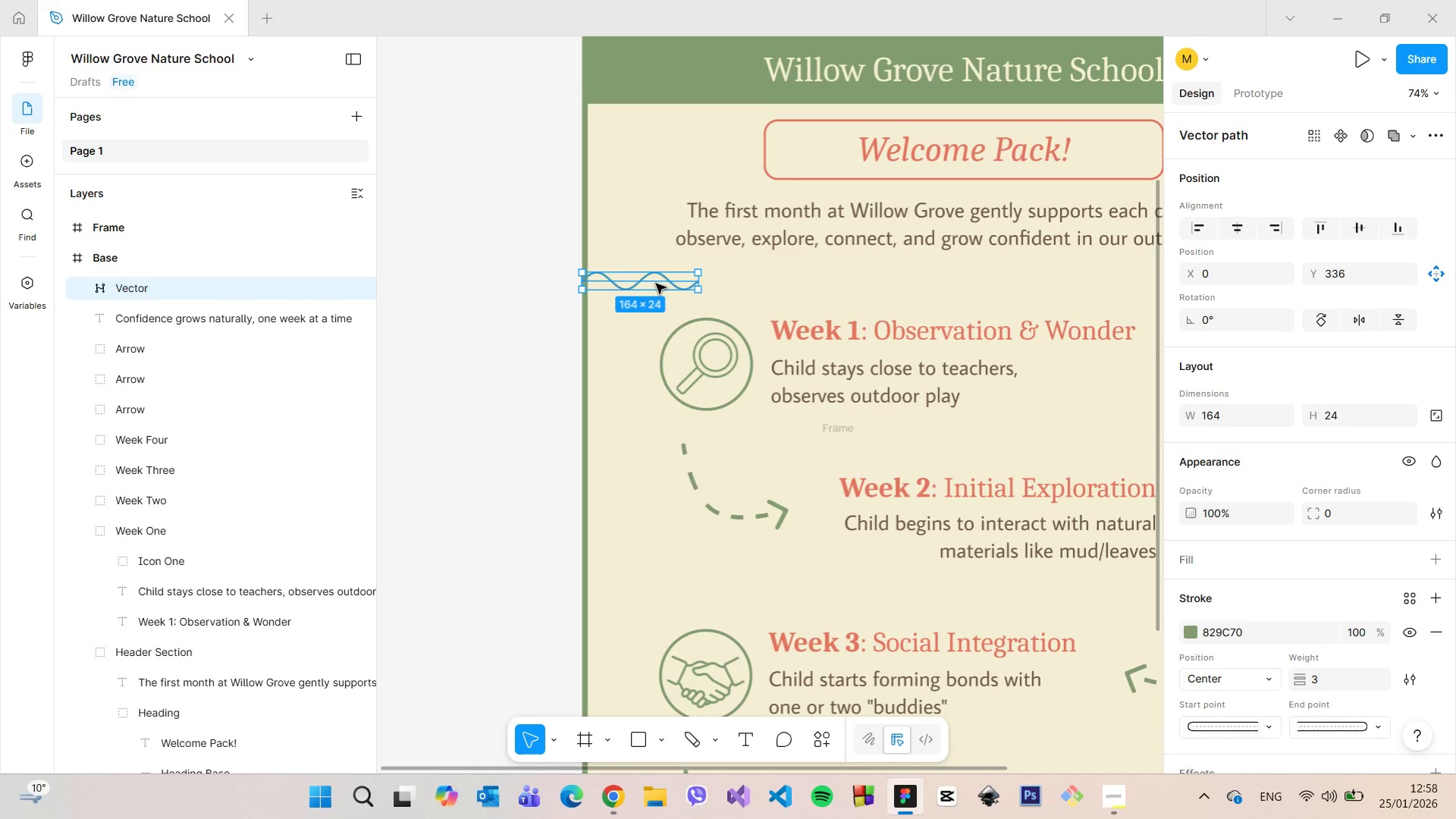 
left_click_drag(start_coordinate=[656, 284], to_coordinate=[656, 278])
 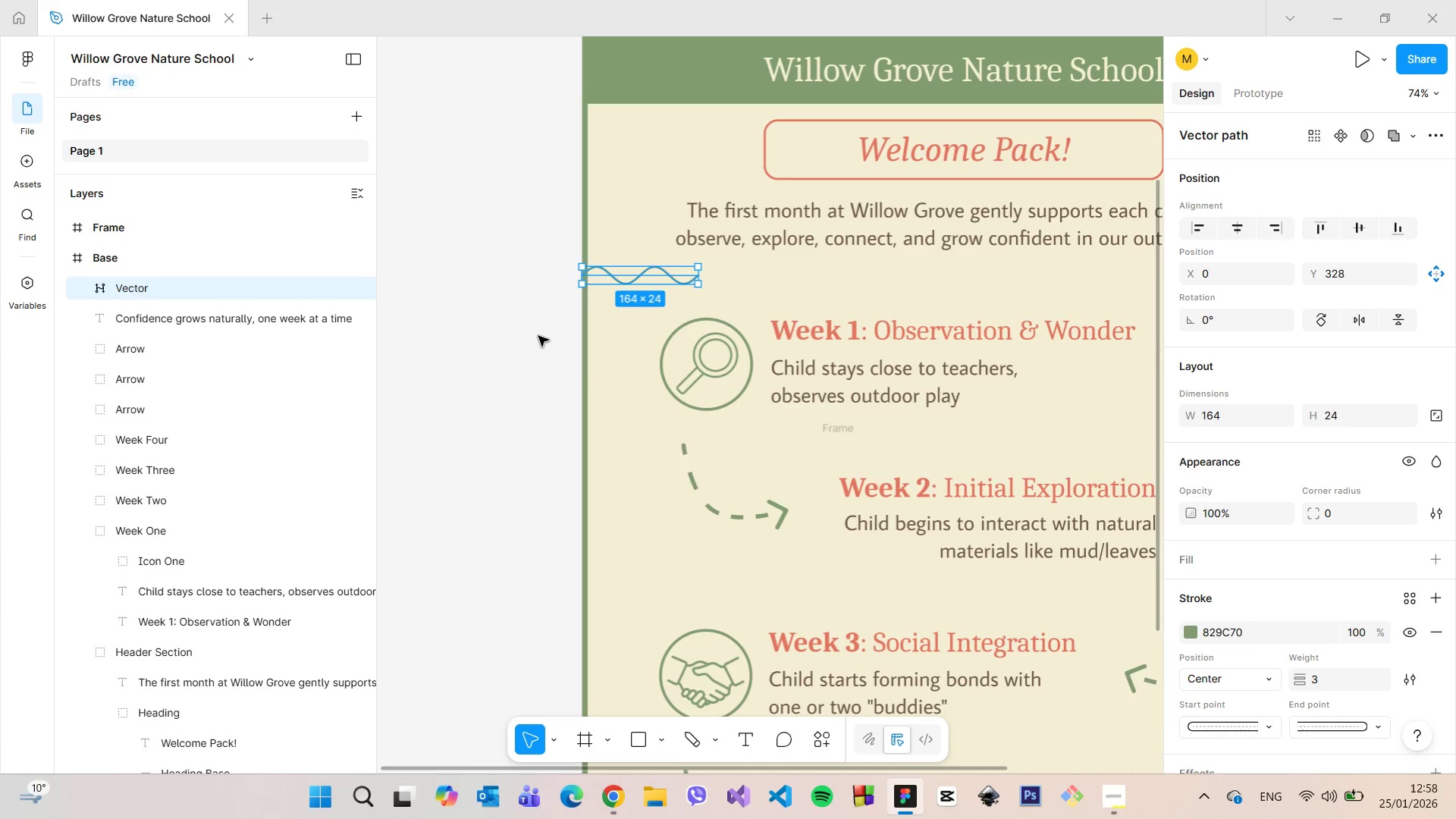 
left_click([538, 336])
 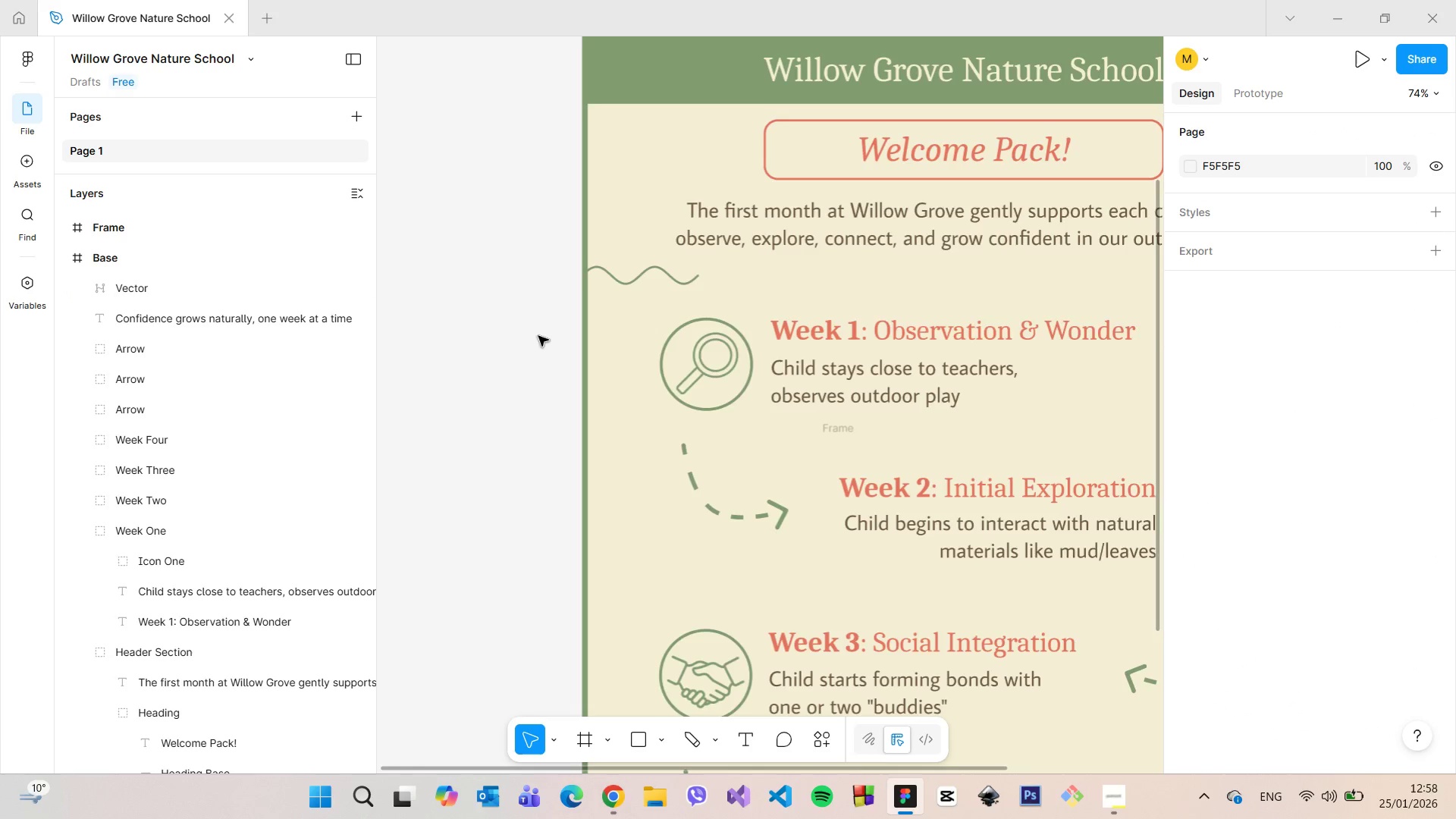 
scroll: coordinate [538, 336], scroll_direction: down, amount: 6.0
 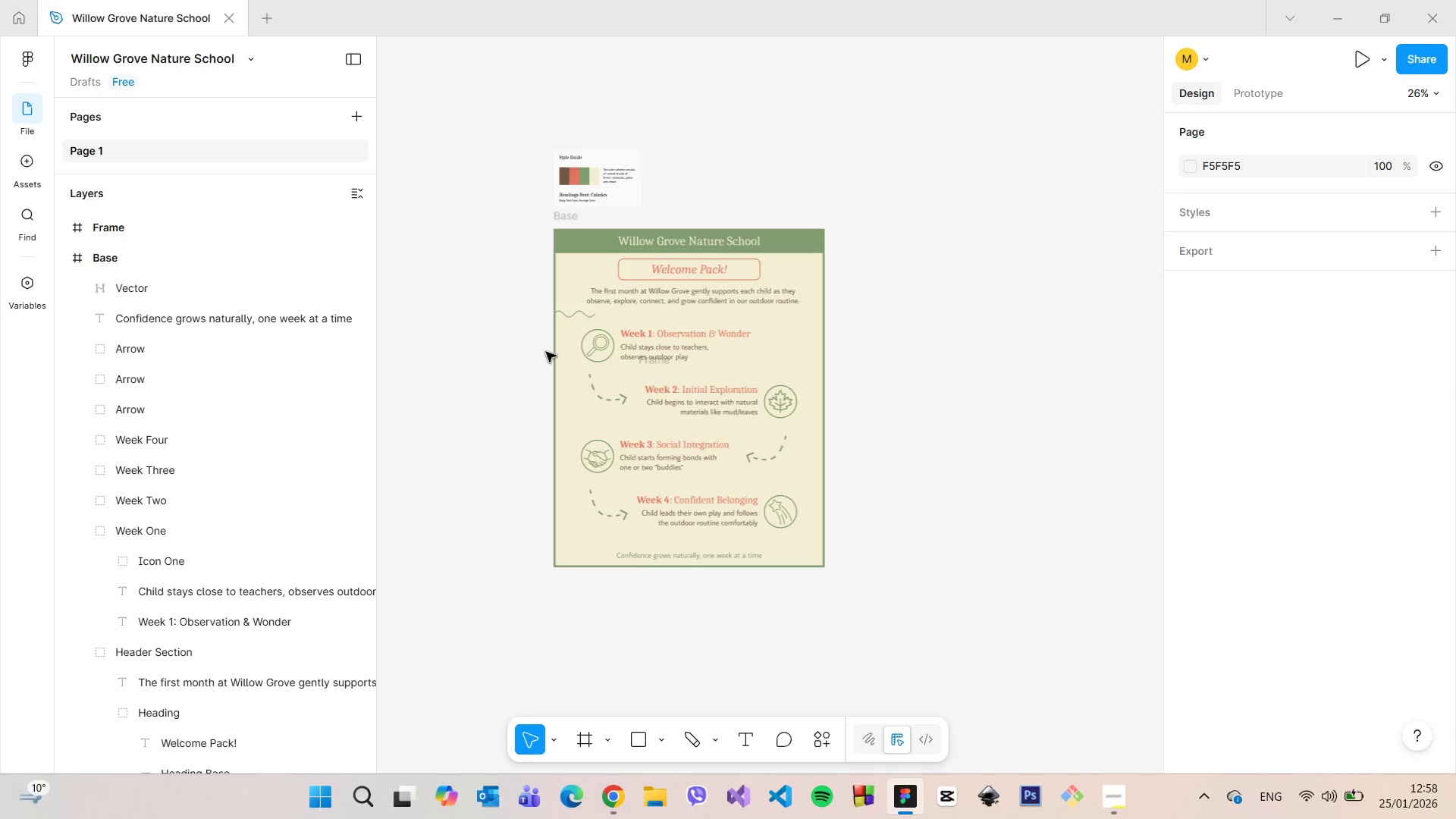 
scroll: coordinate [676, 364], scroll_direction: up, amount: 7.0
 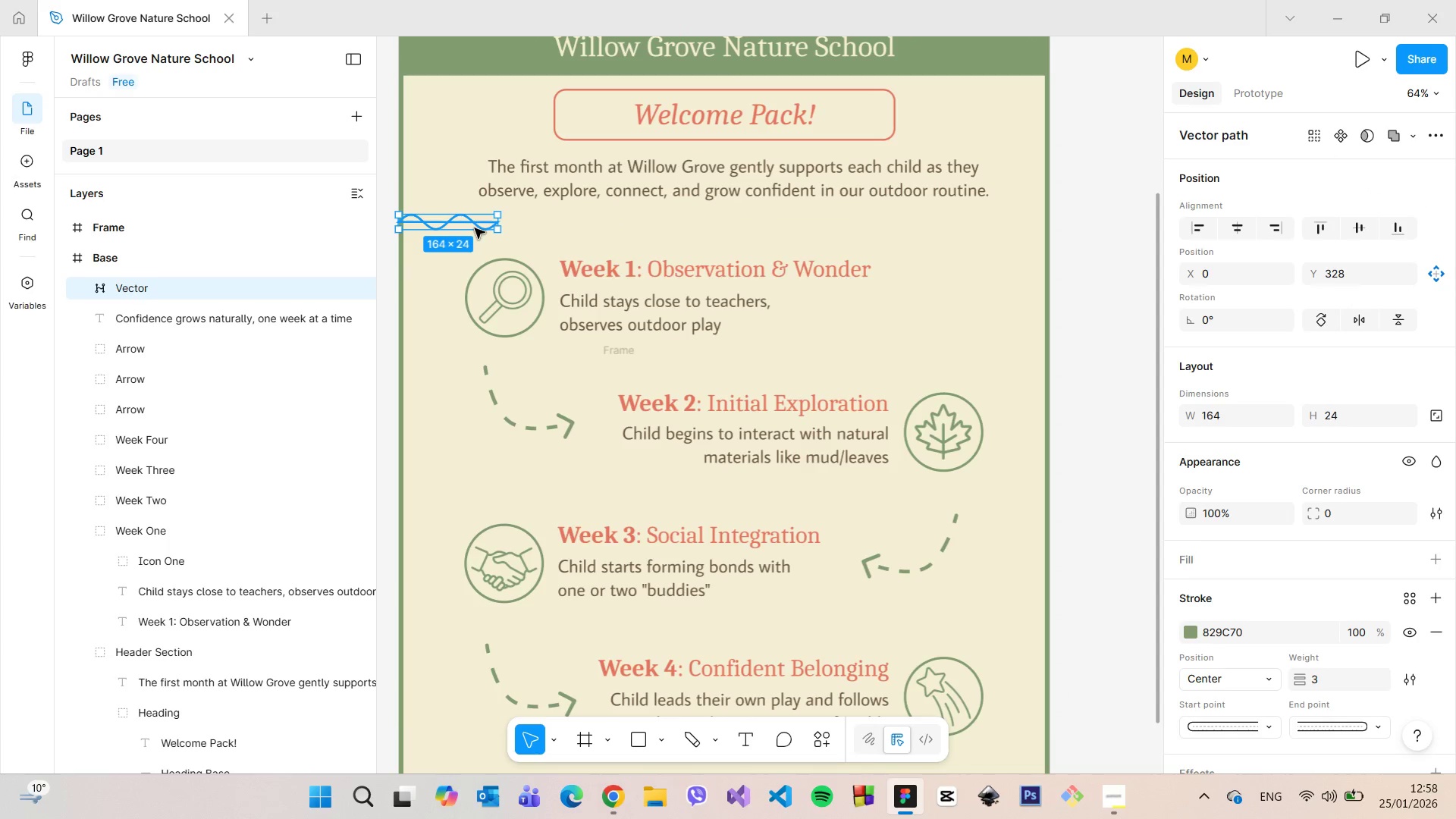 
hold_key(key=AltLeft, duration=1.5)
left_click_drag(start_coordinate=[475, 228], to_coordinate=[574, 229])
 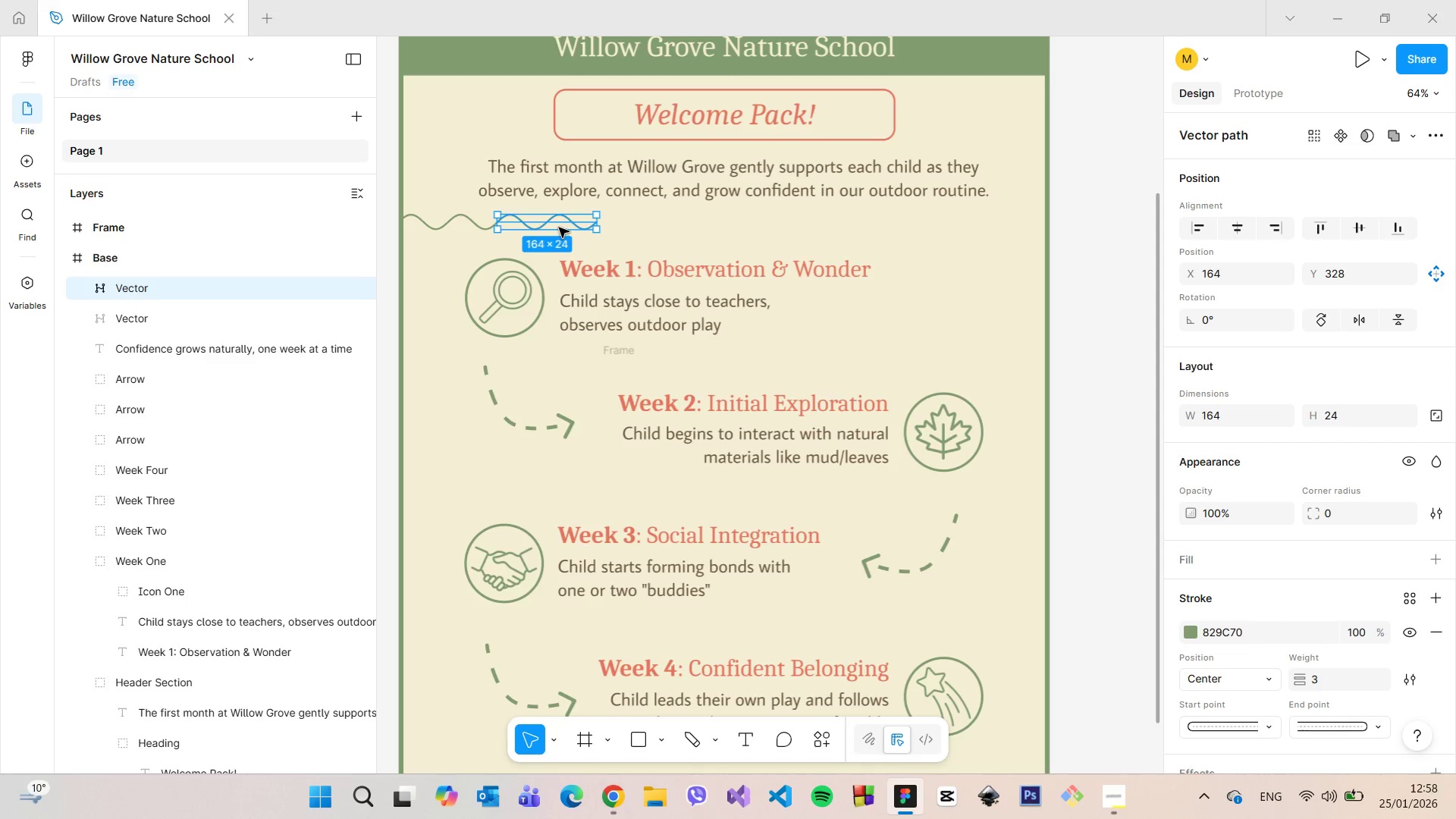 
hold_key(key=AltLeft, duration=0.95)
 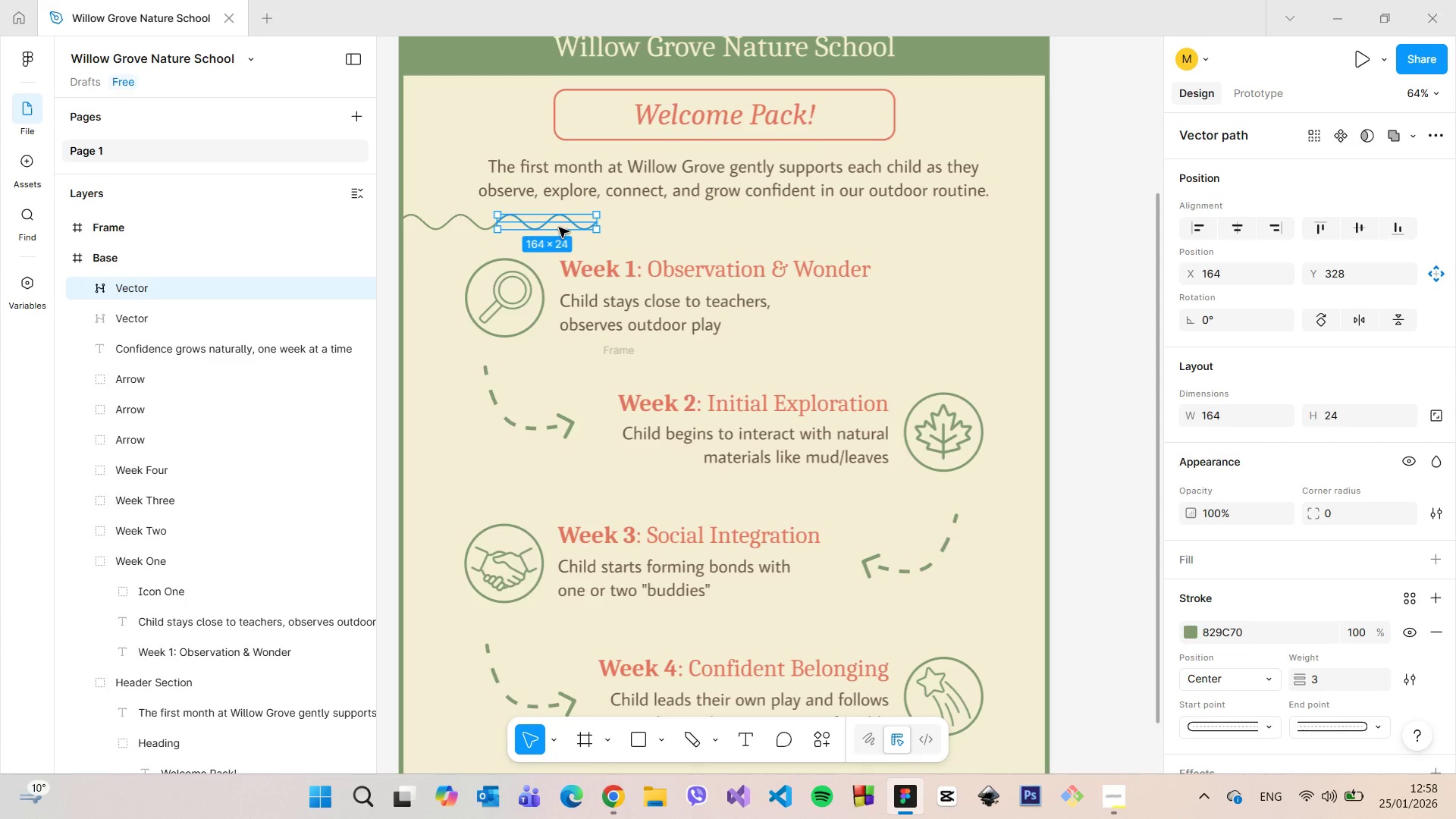 
hold_key(key=AltLeft, duration=1.51)
left_click_drag(start_coordinate=[559, 227], to_coordinate=[660, 229])
 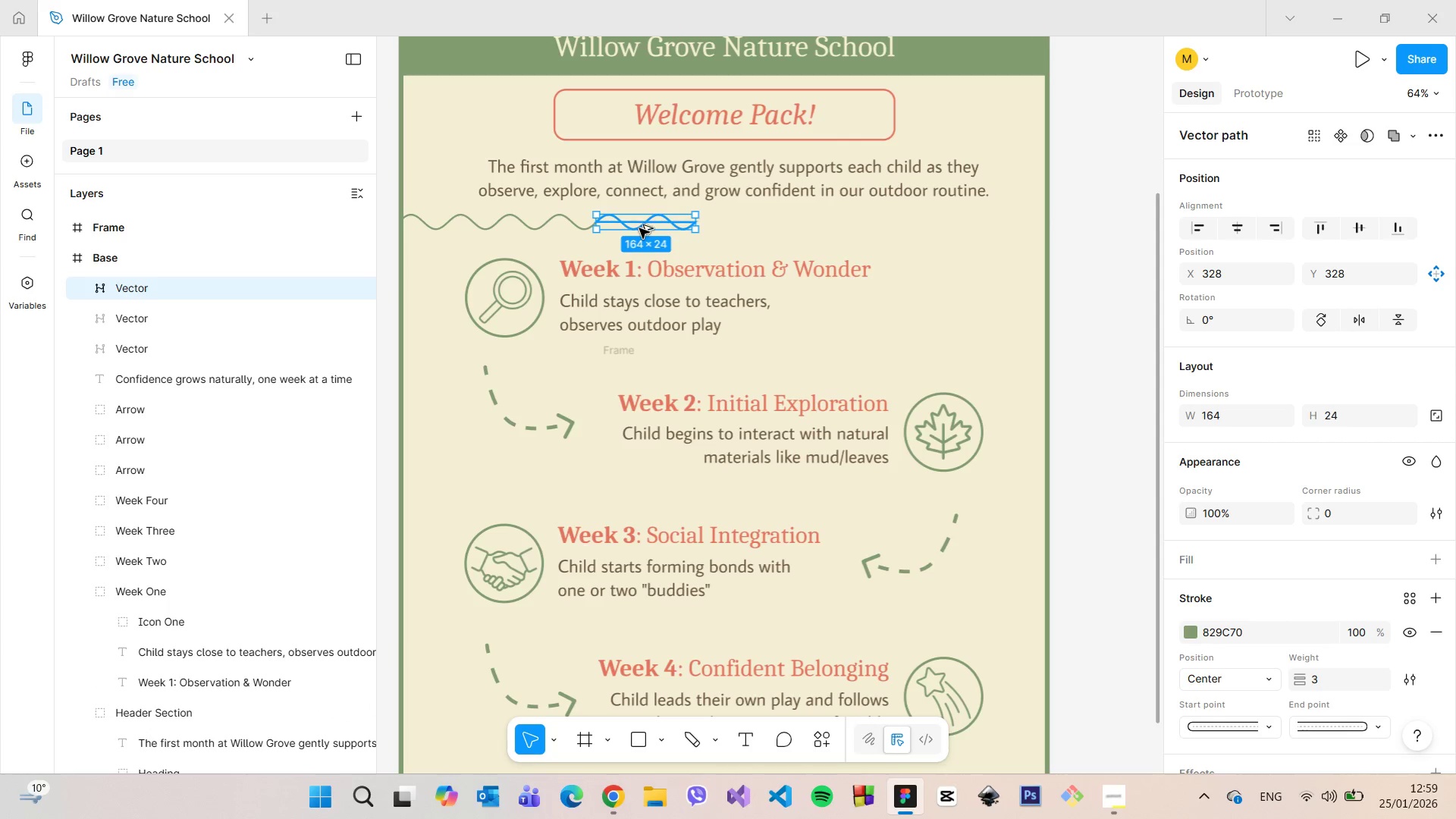 
hold_key(key=AltLeft, duration=0.33)
 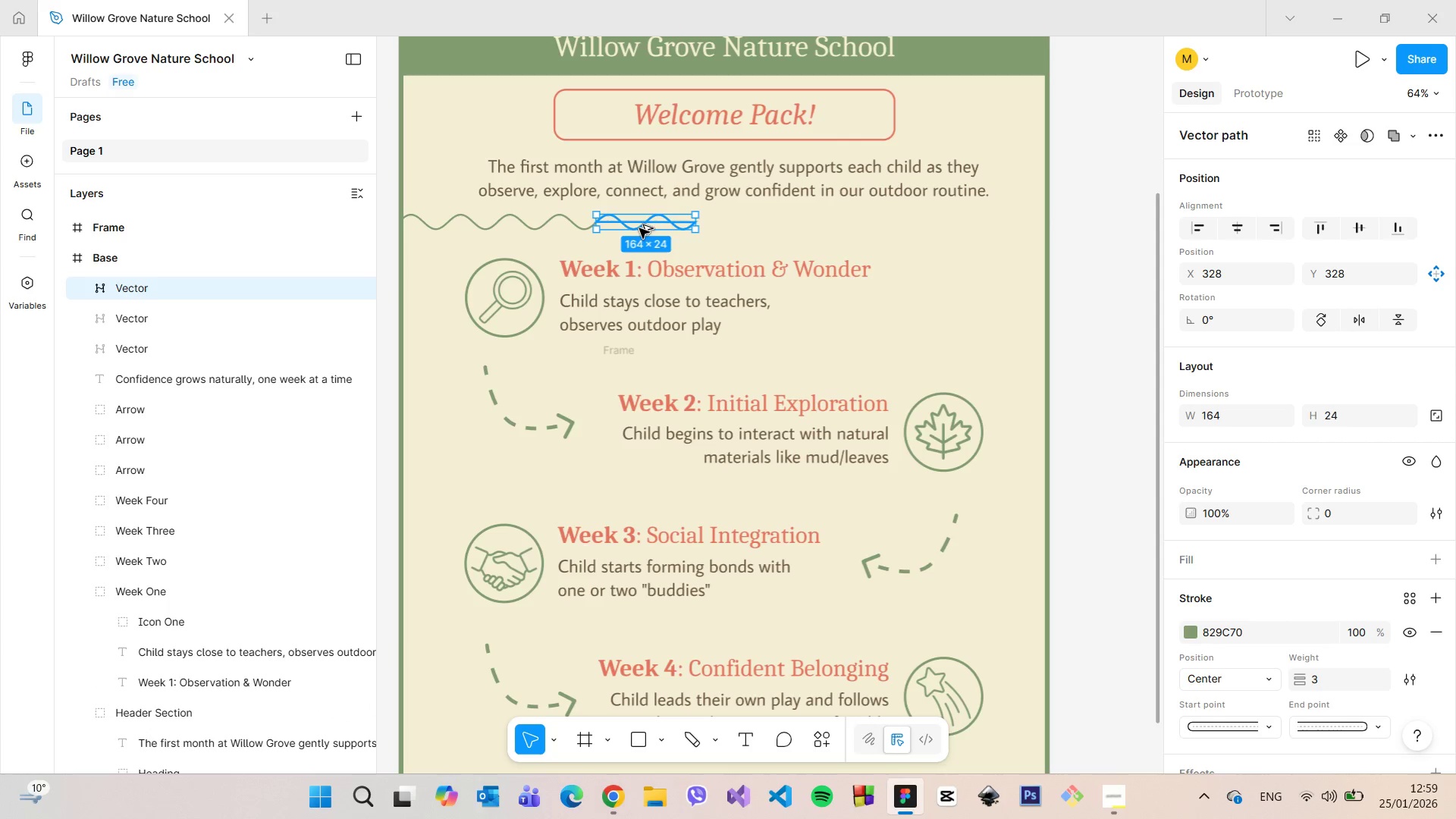 
hold_key(key=AltLeft, duration=1.5)
left_click_drag(start_coordinate=[639, 228], to_coordinate=[739, 232])
 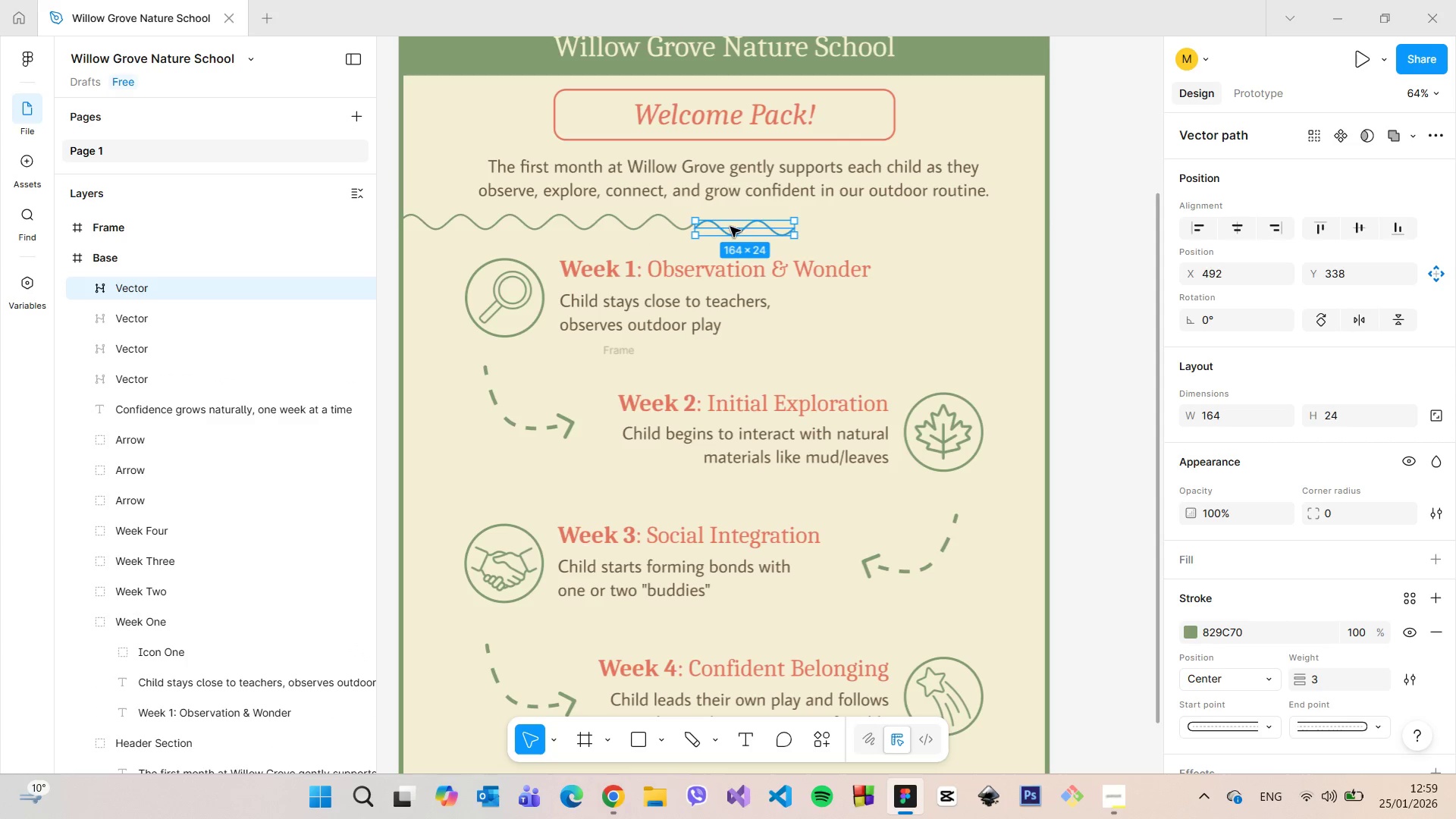 
hold_key(key=AltLeft, duration=1.47)
 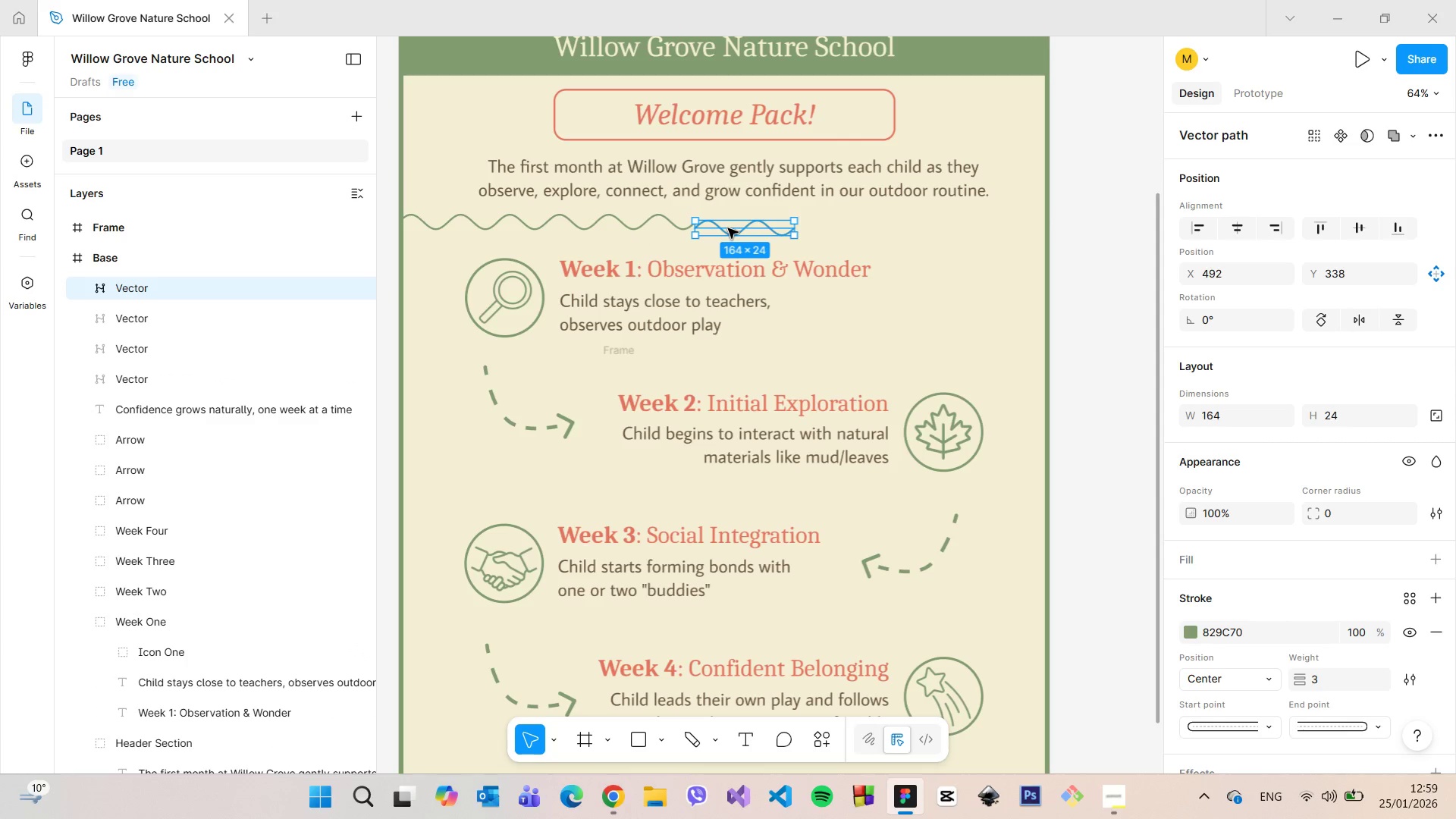 
left_click_drag(start_coordinate=[728, 228], to_coordinate=[728, 222])
 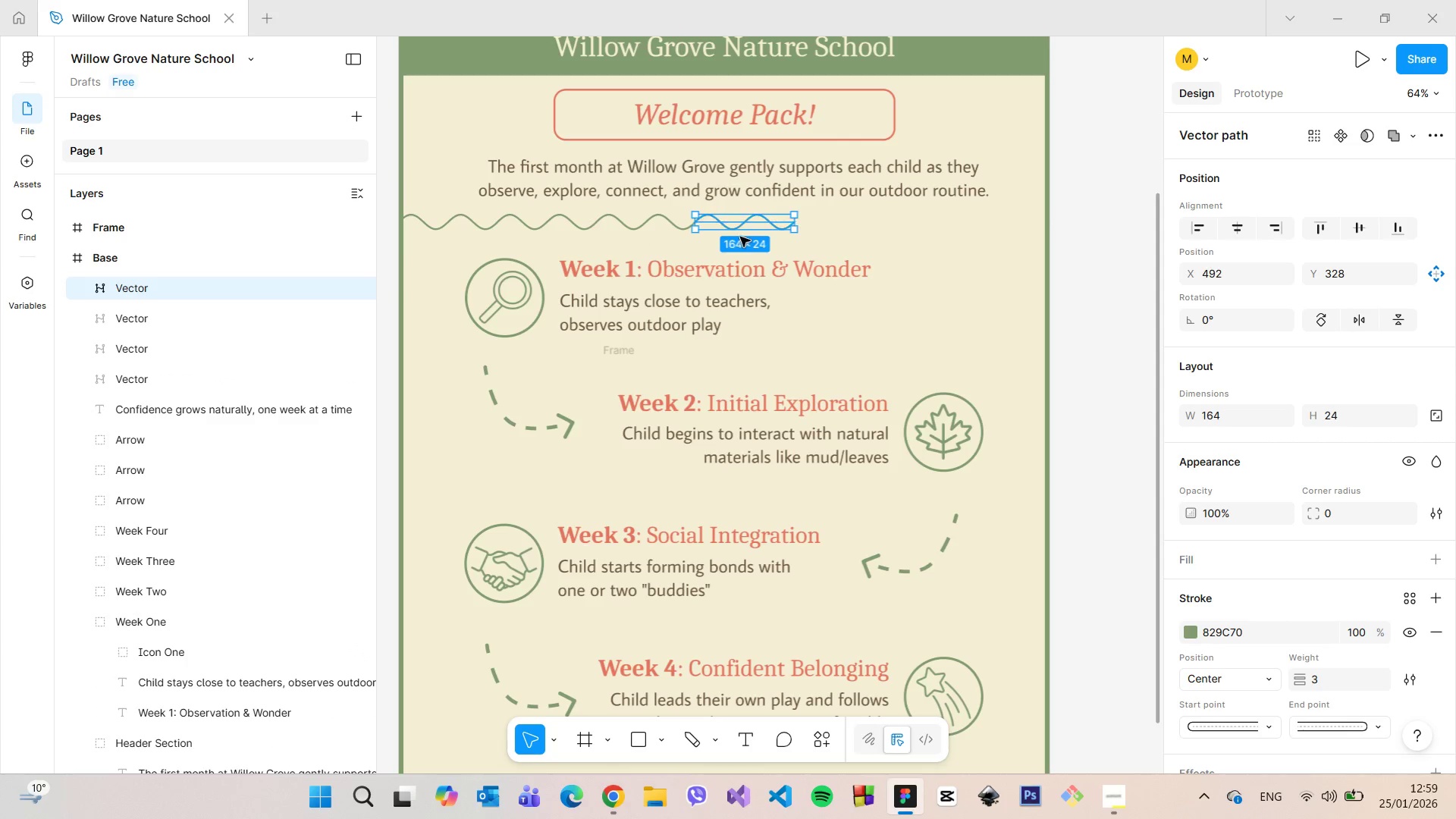 
left_click([740, 237])
 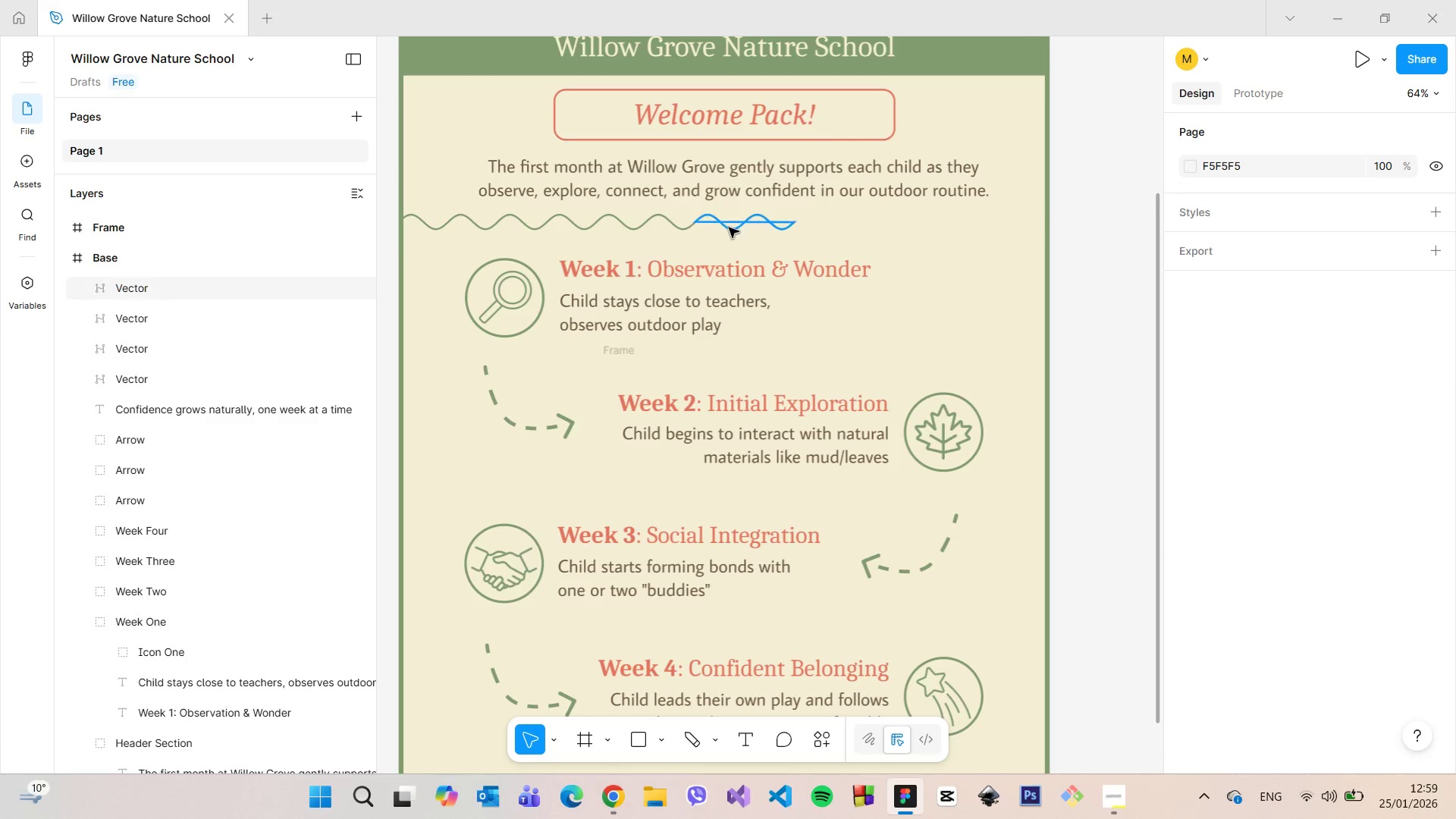 
left_click_drag(start_coordinate=[728, 226], to_coordinate=[827, 228])
 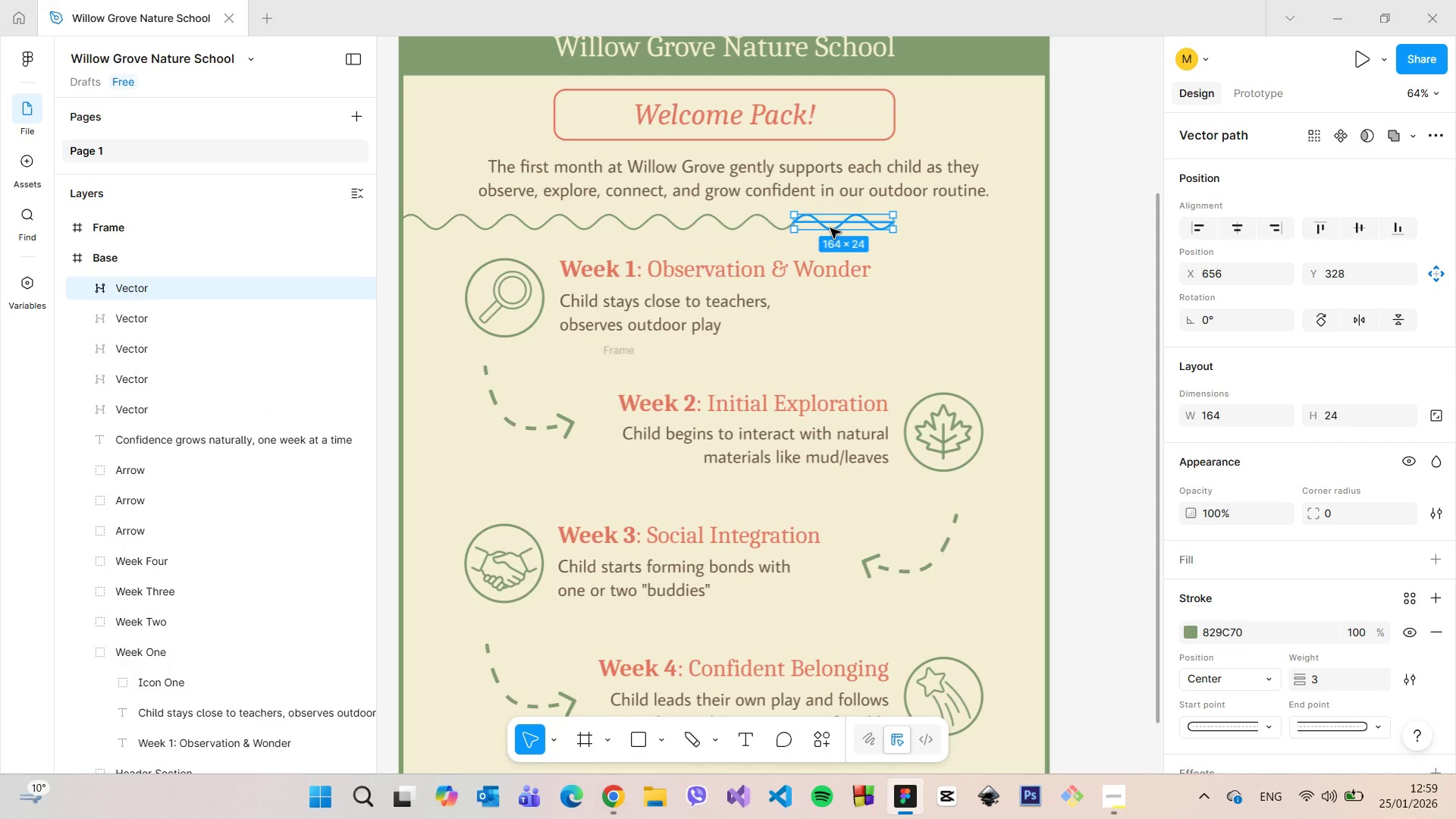 
hold_key(key=AltLeft, duration=1.47)
 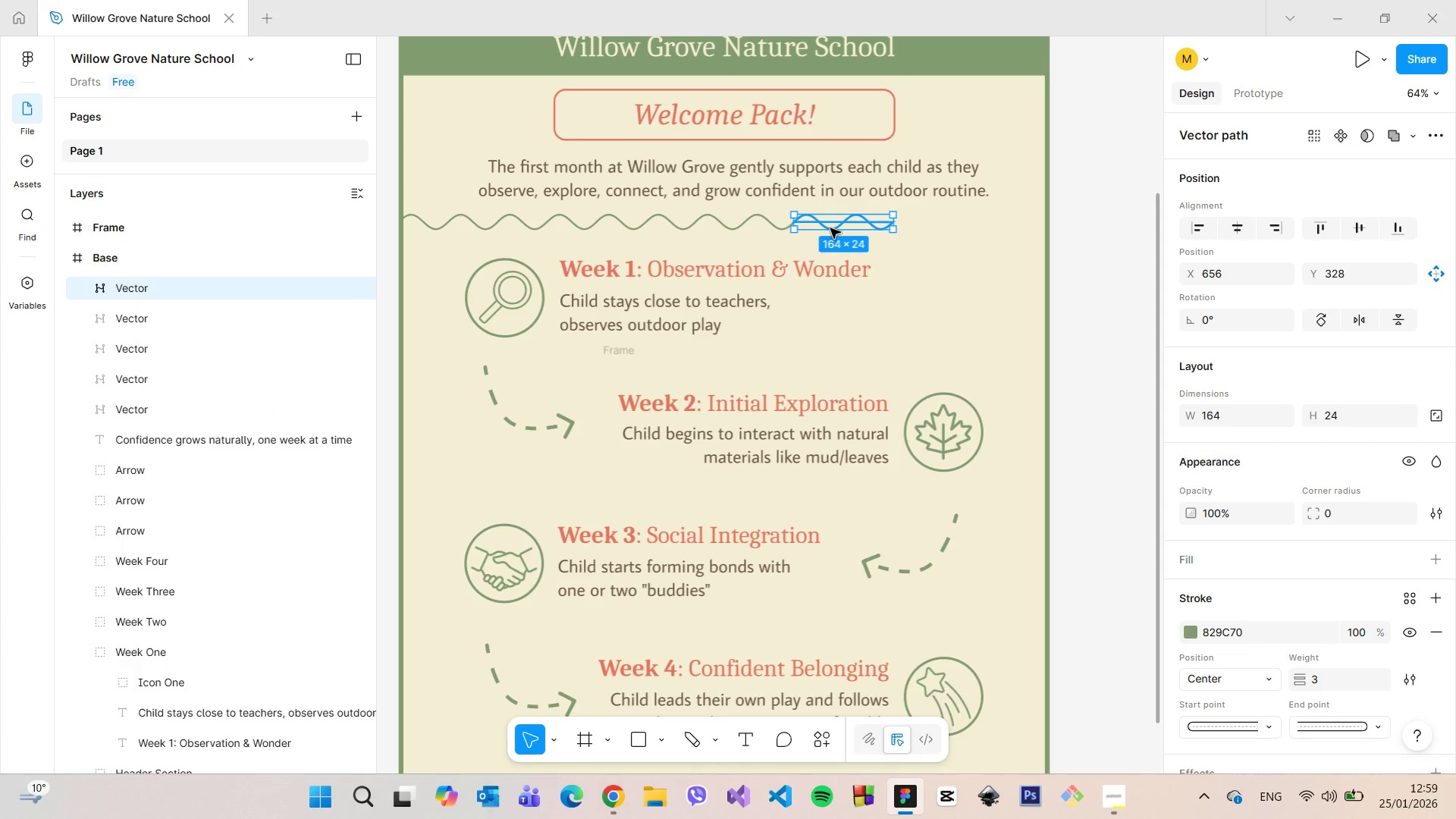 
left_click_drag(start_coordinate=[830, 228], to_coordinate=[824, 228])
 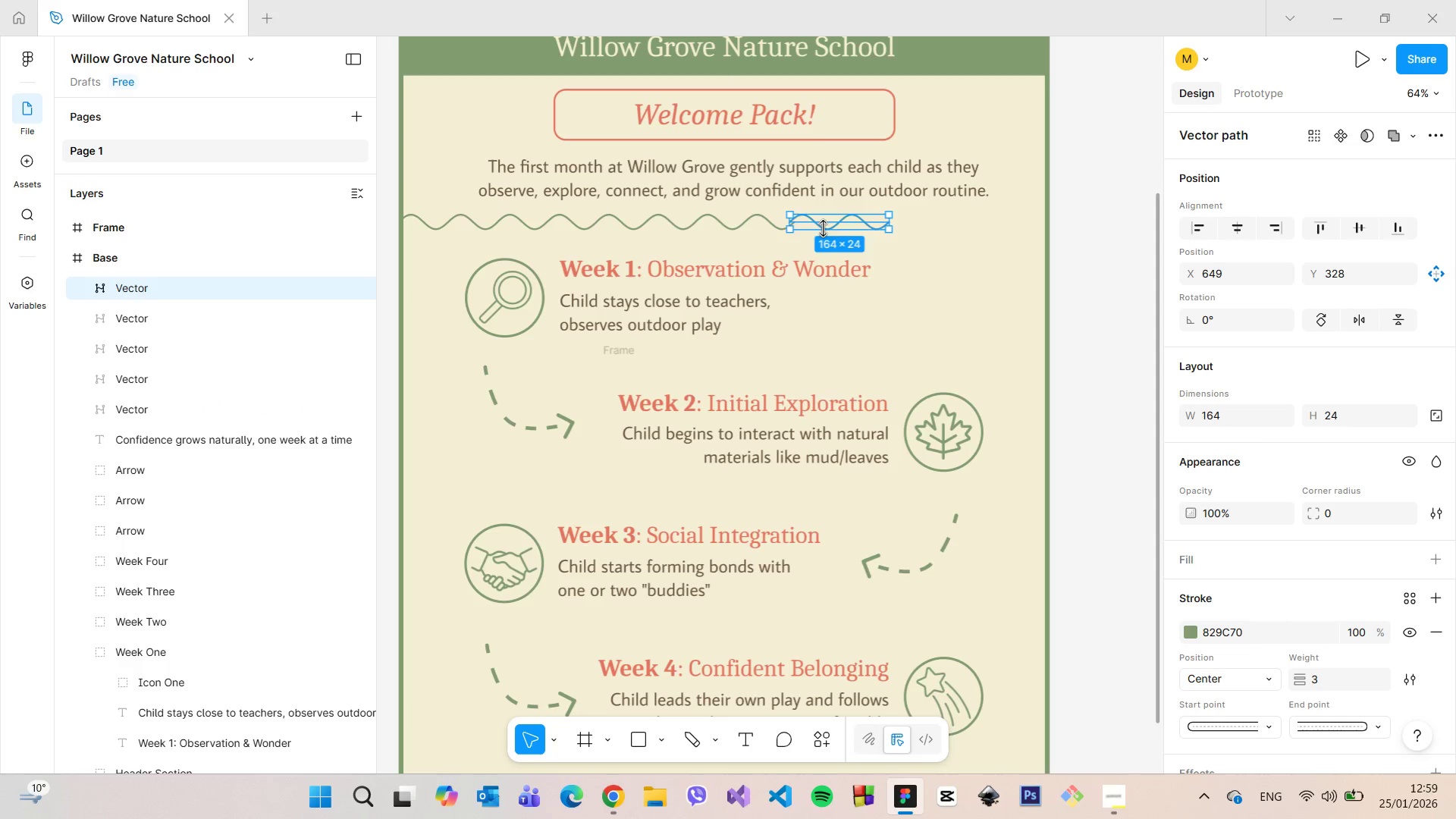 
left_click_drag(start_coordinate=[819, 226], to_coordinate=[825, 225])
 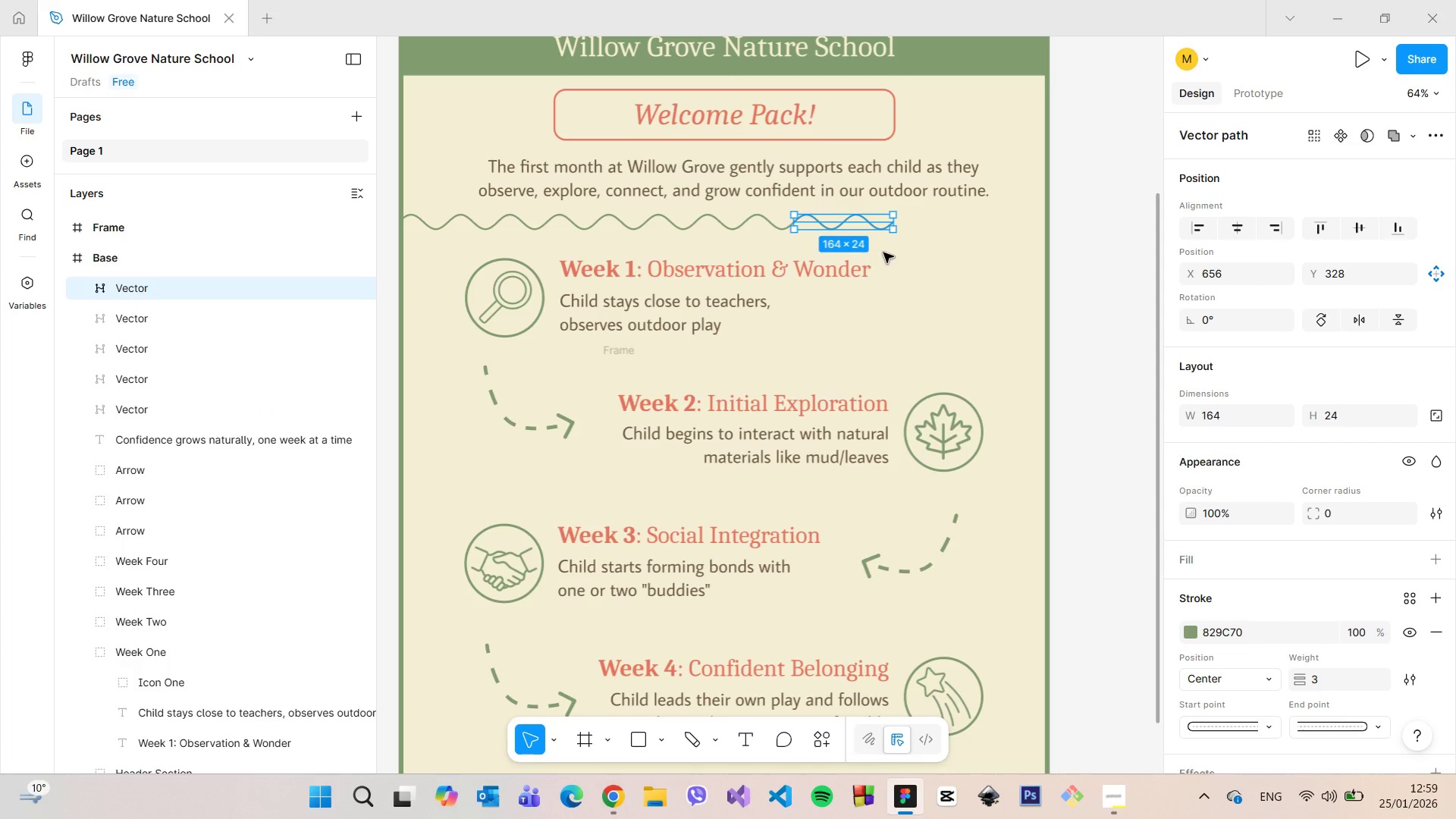 
left_click([883, 253])
 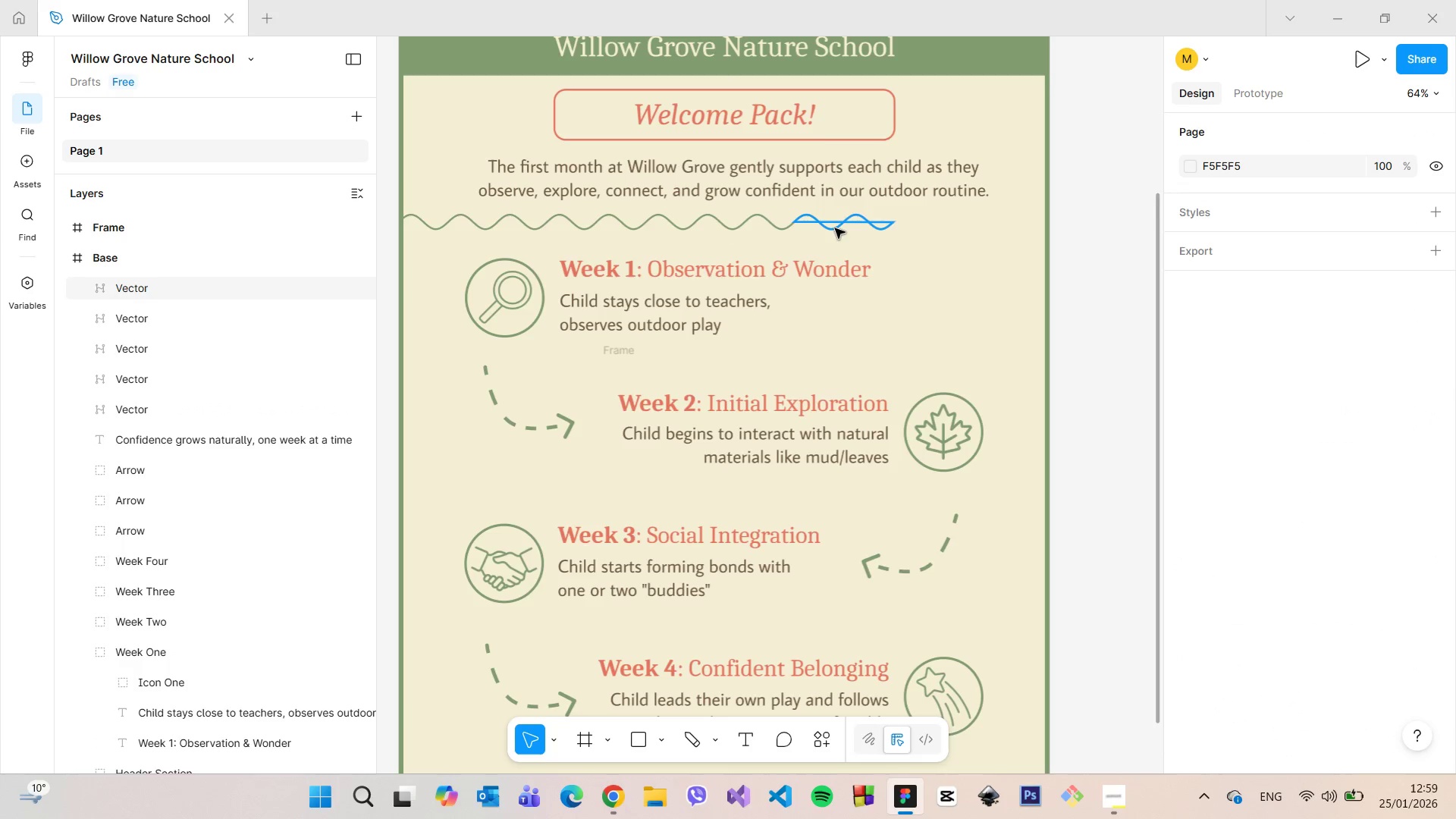 
left_click([835, 228])
 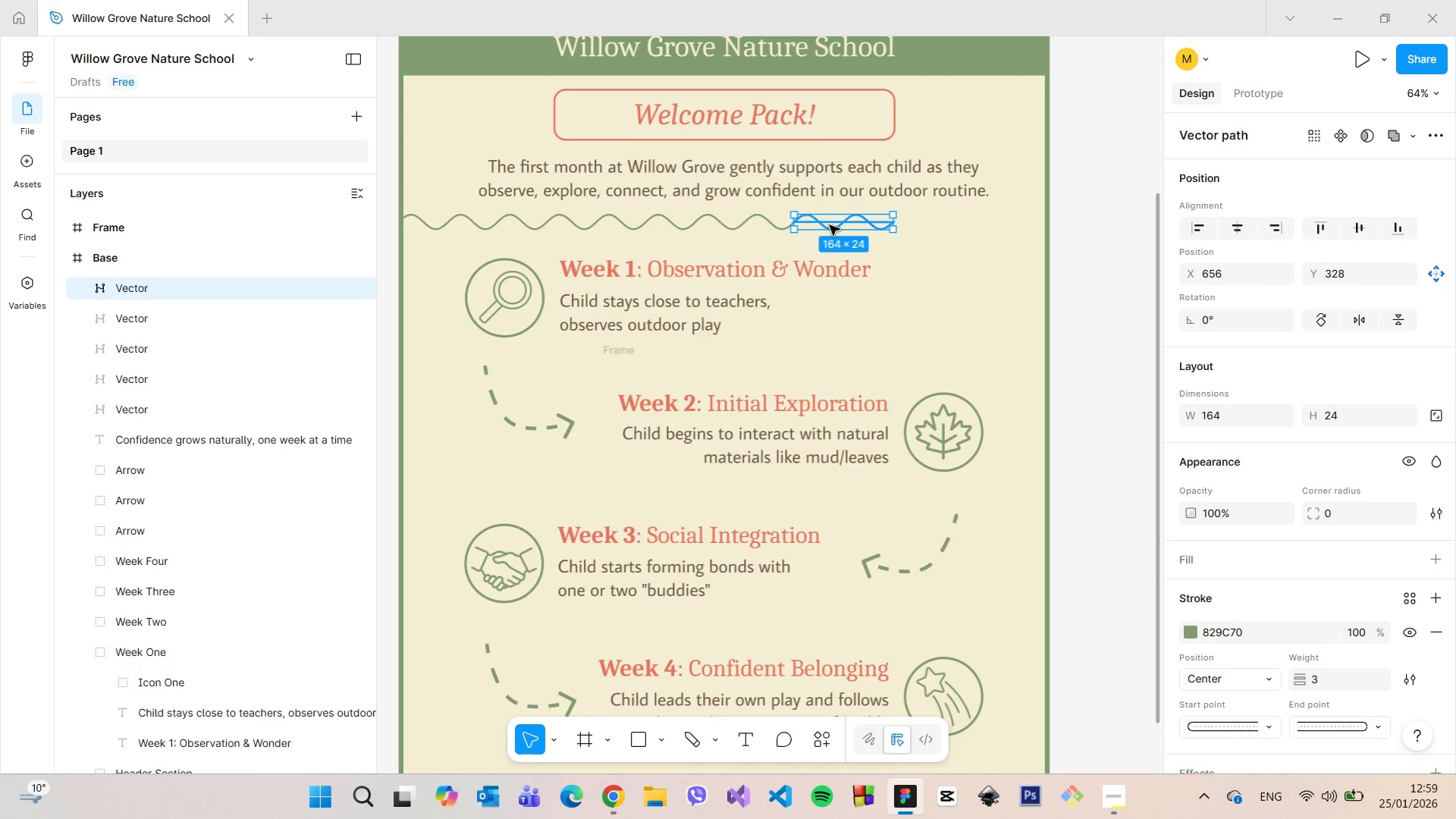 
hold_key(key=AltLeft, duration=1.52)
left_click_drag(start_coordinate=[830, 225], to_coordinate=[927, 228])
 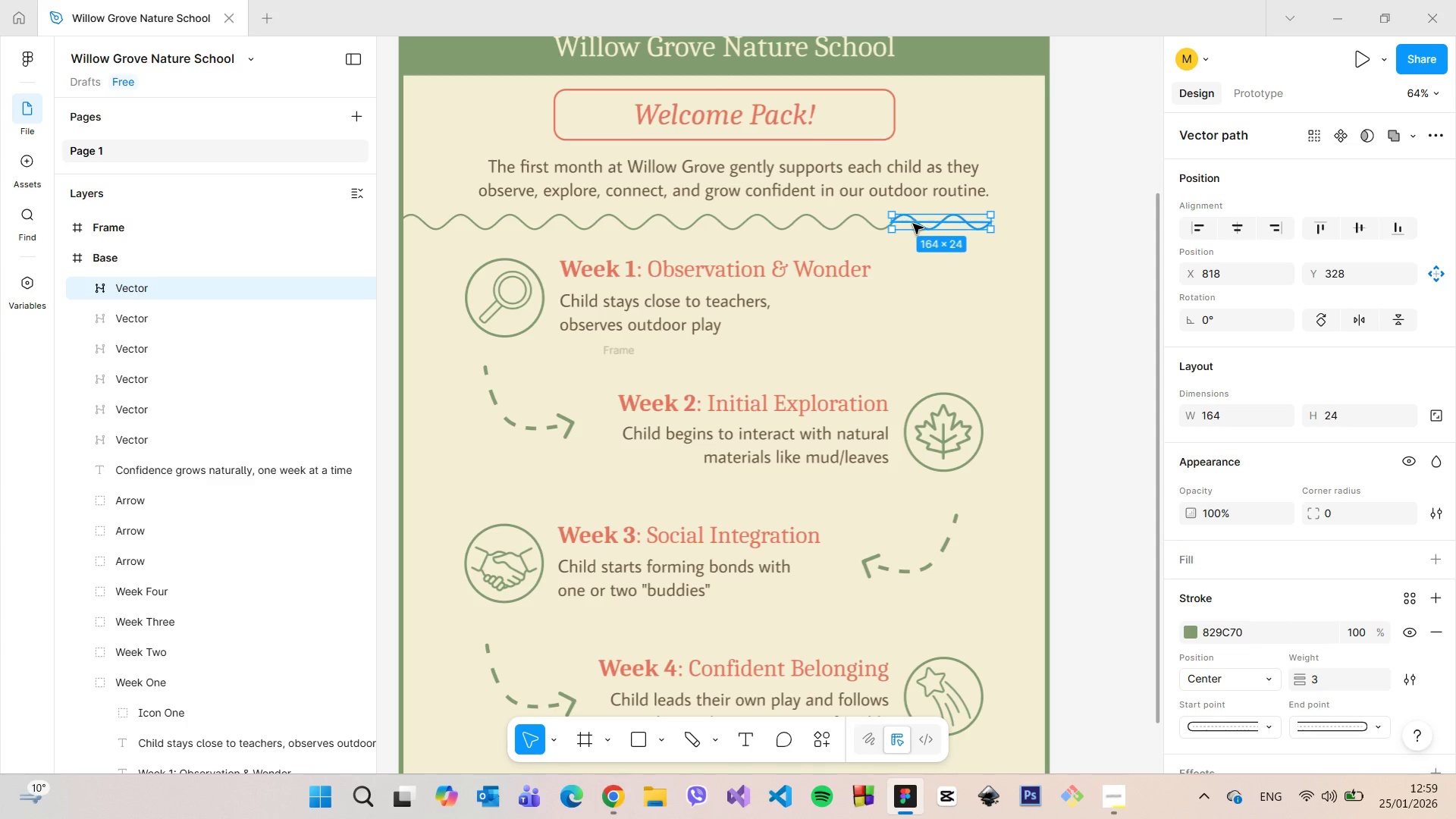 
hold_key(key=AltLeft, duration=0.77)
 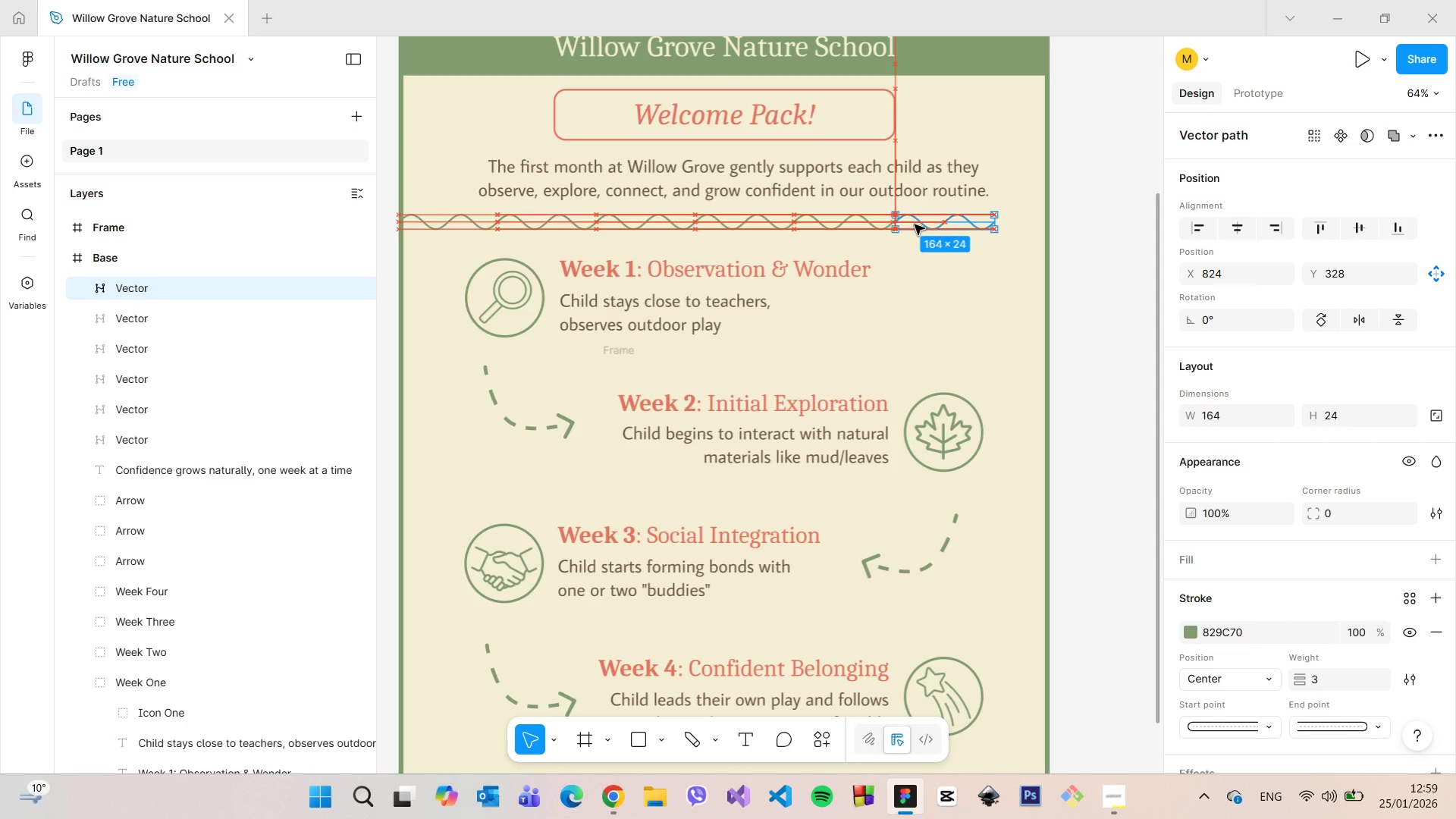 
left_click([905, 255])
 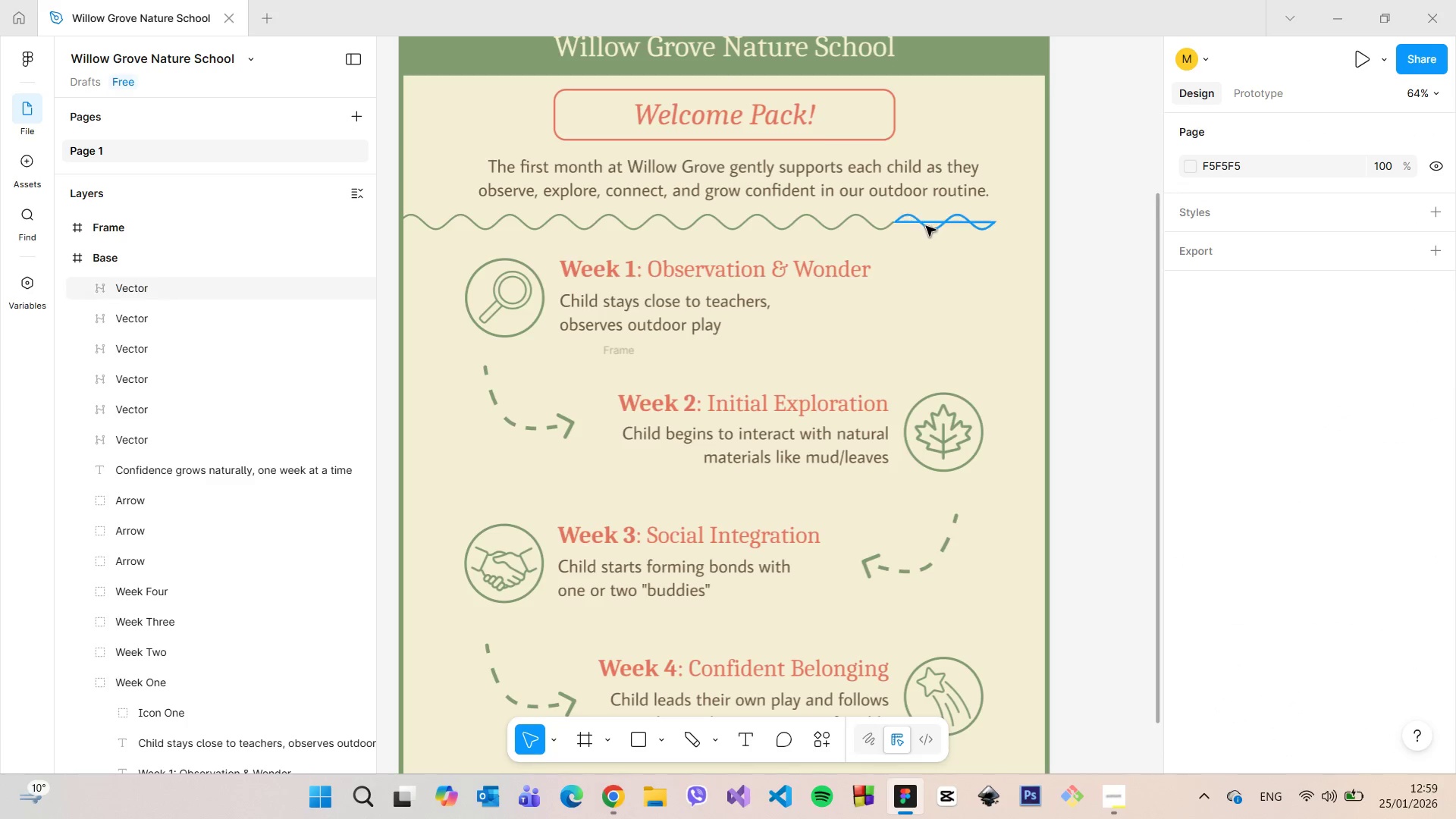 
left_click([935, 224])
 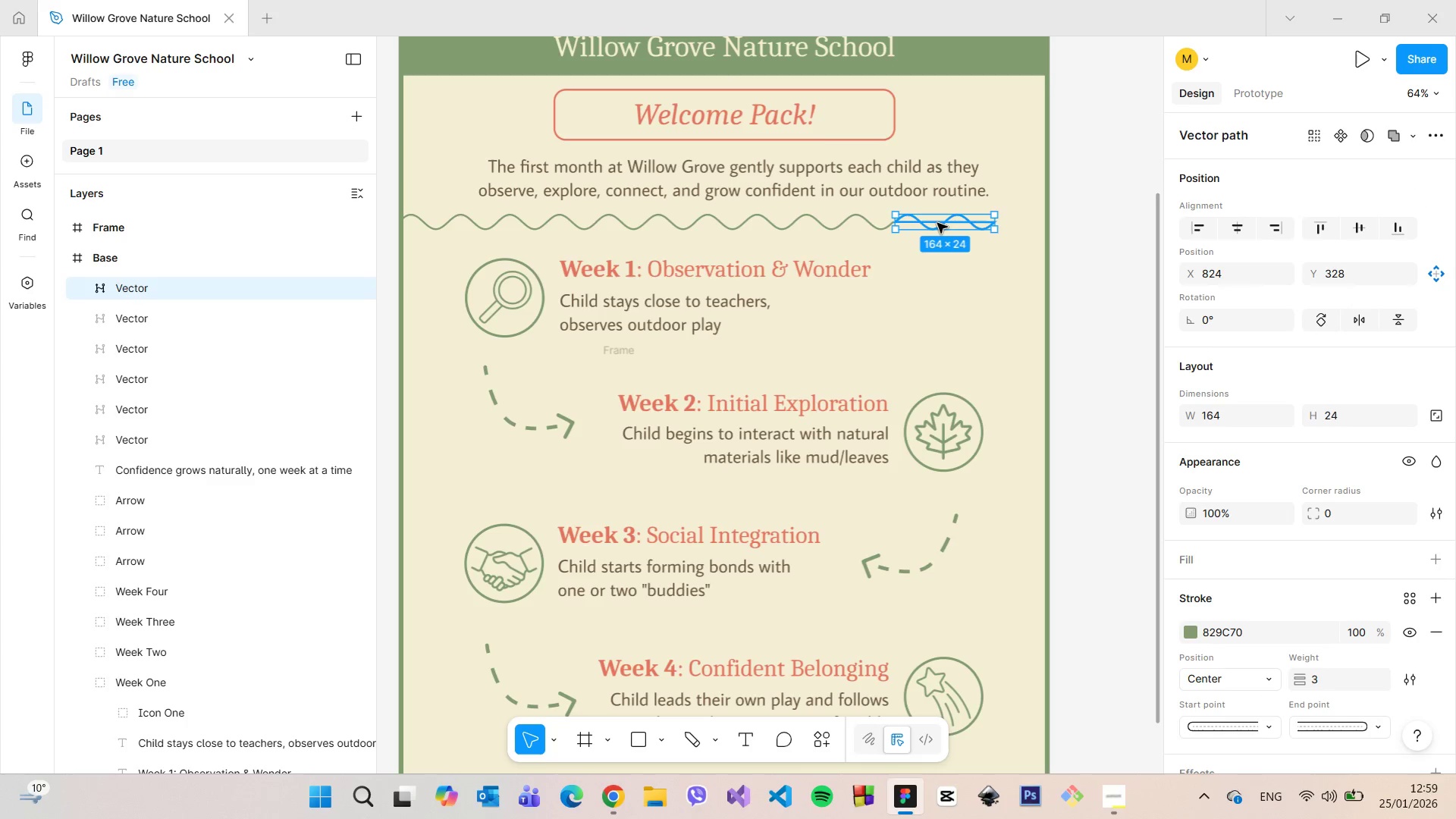 
left_click_drag(start_coordinate=[938, 223], to_coordinate=[933, 223])
 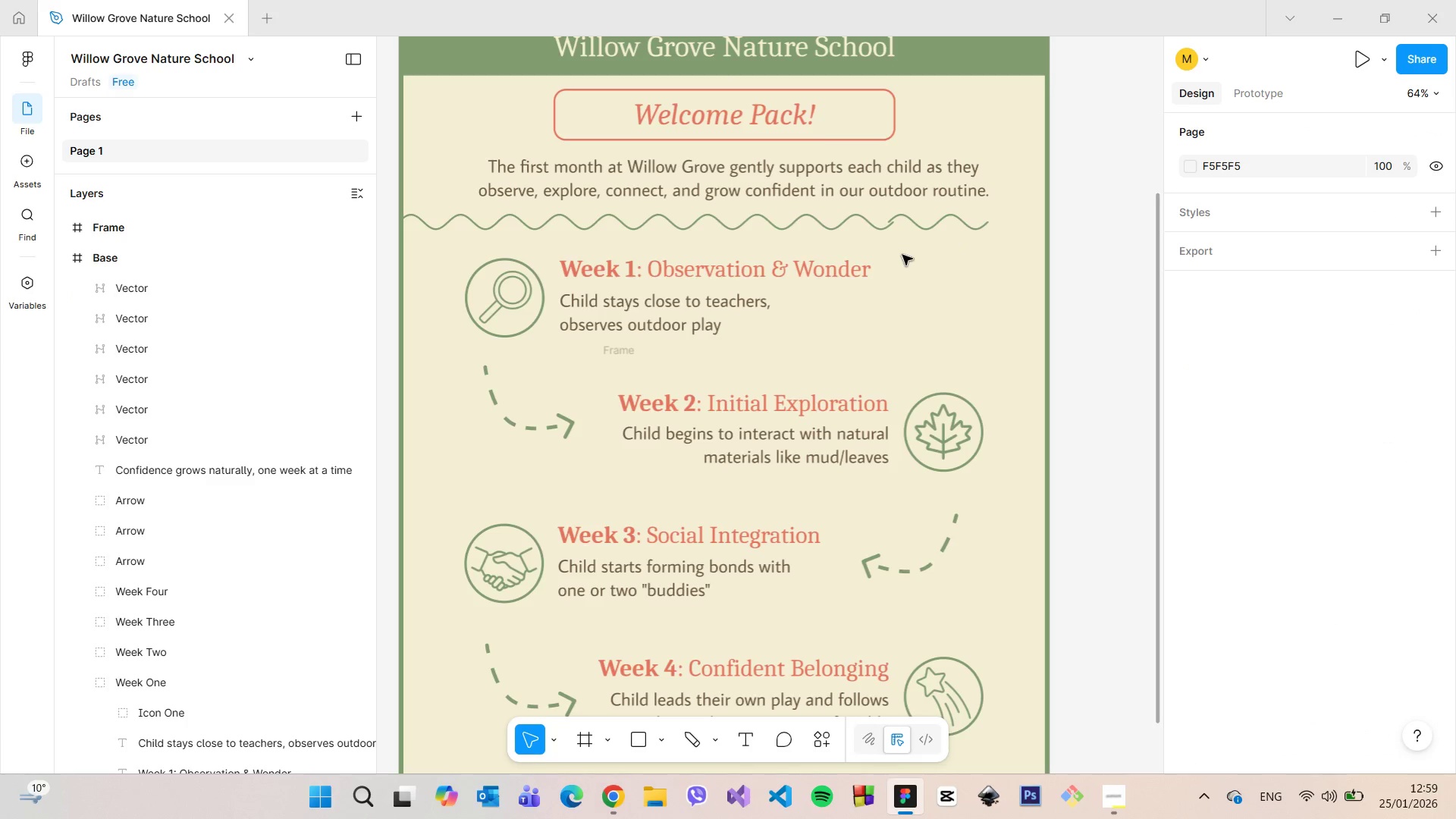 
scroll: coordinate [925, 253], scroll_direction: up, amount: 7.0
 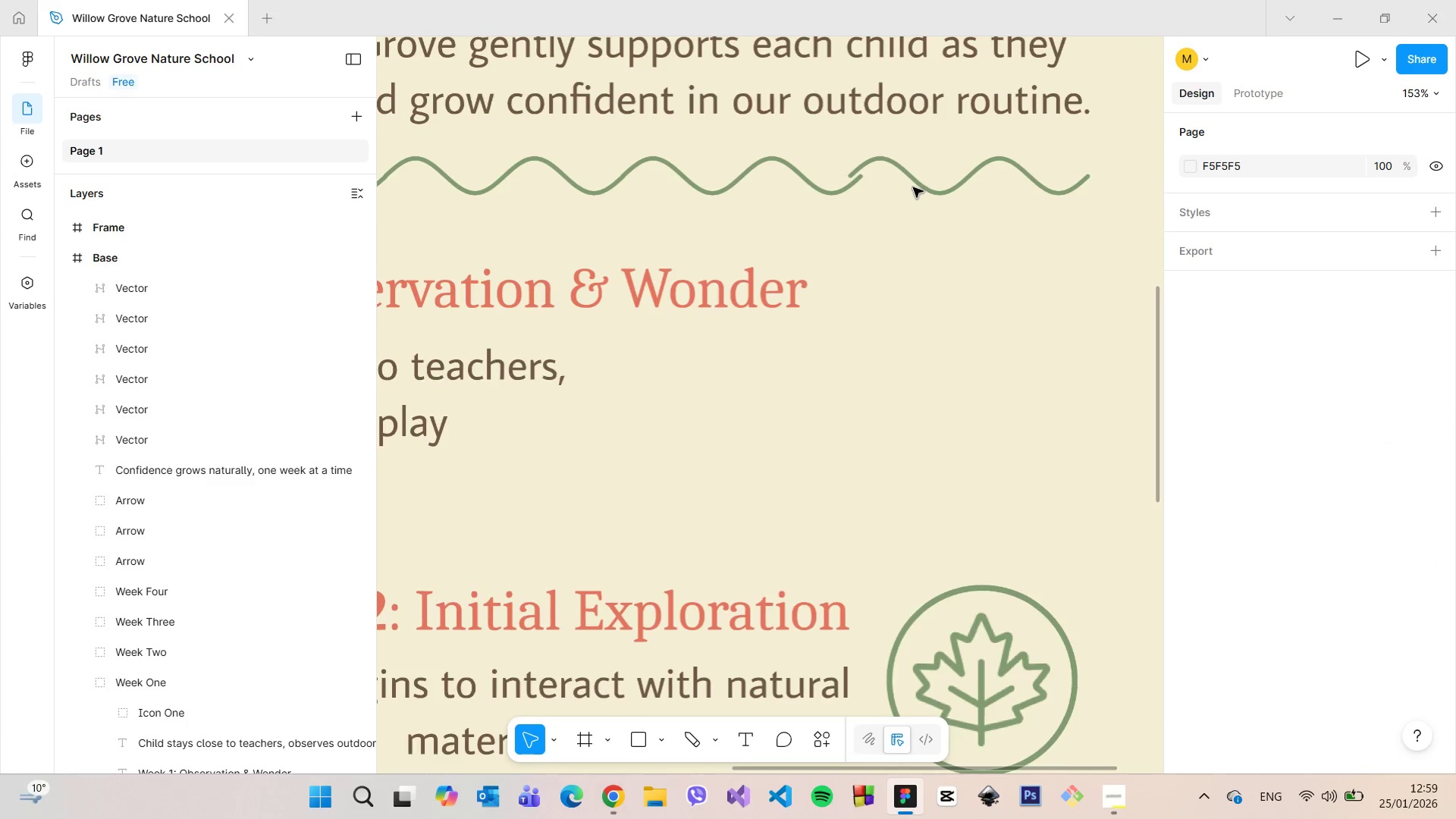 
left_click([913, 187])
 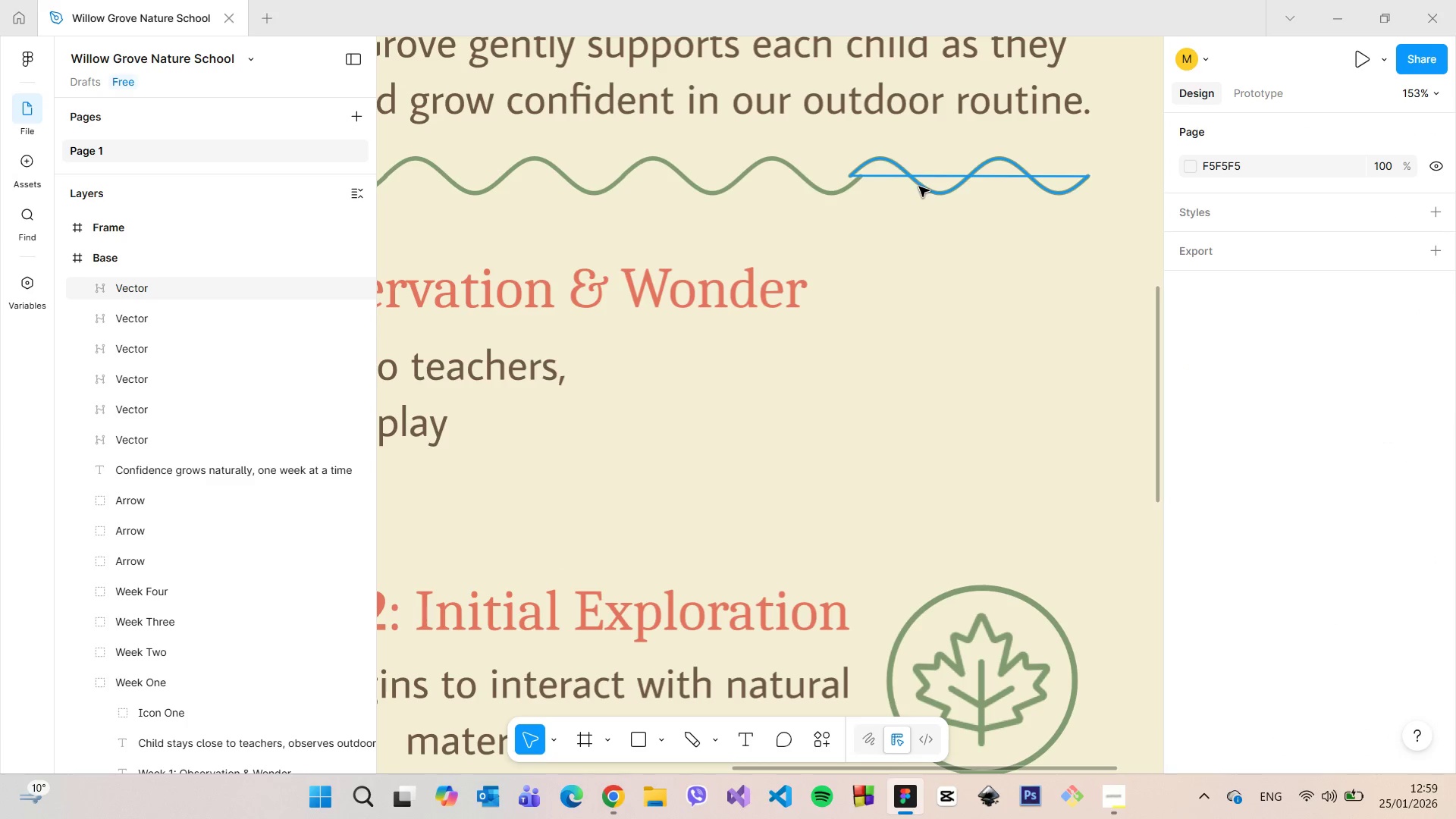 
left_click([920, 187])
 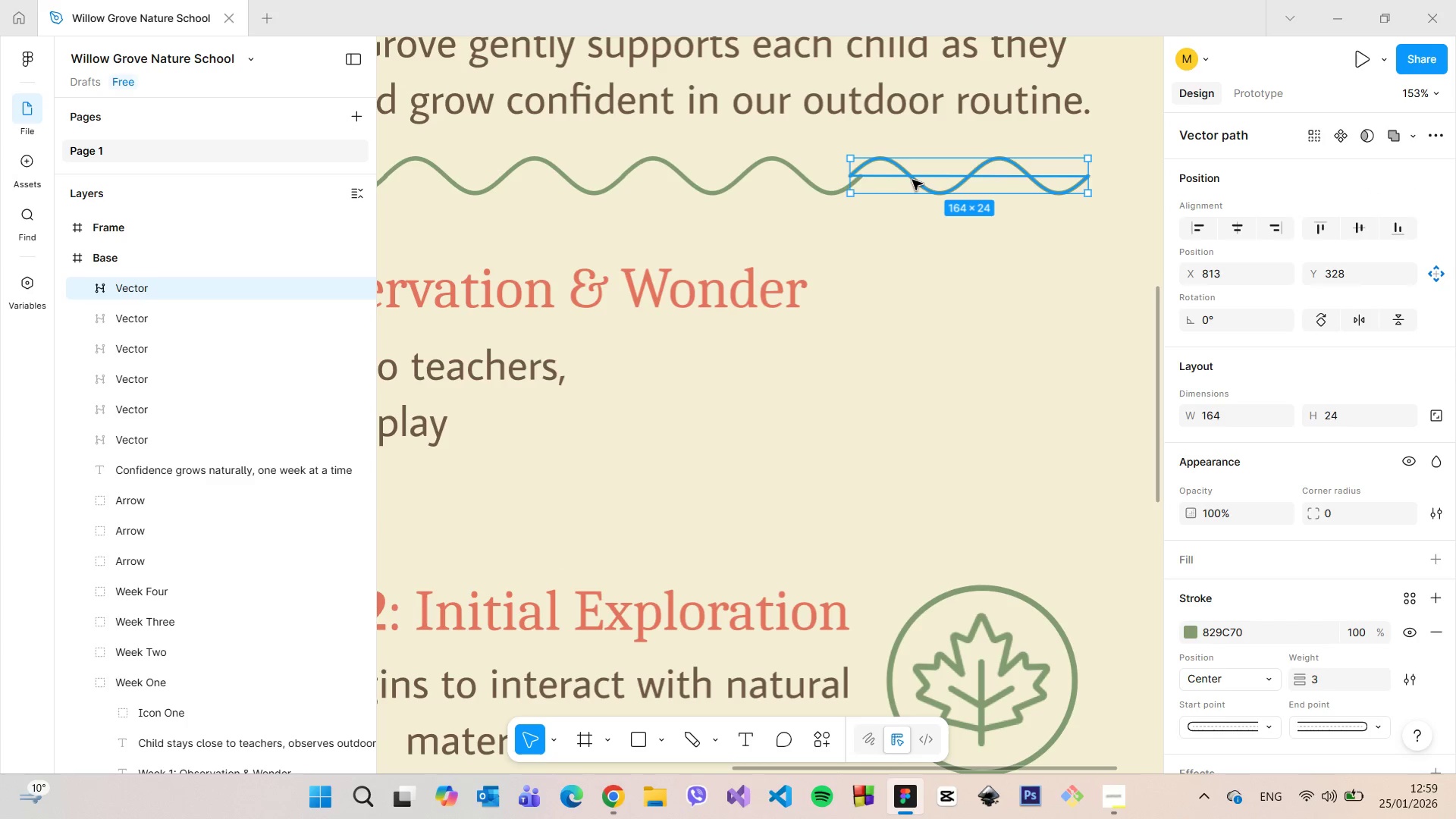 
left_click_drag(start_coordinate=[912, 180], to_coordinate=[924, 183])
 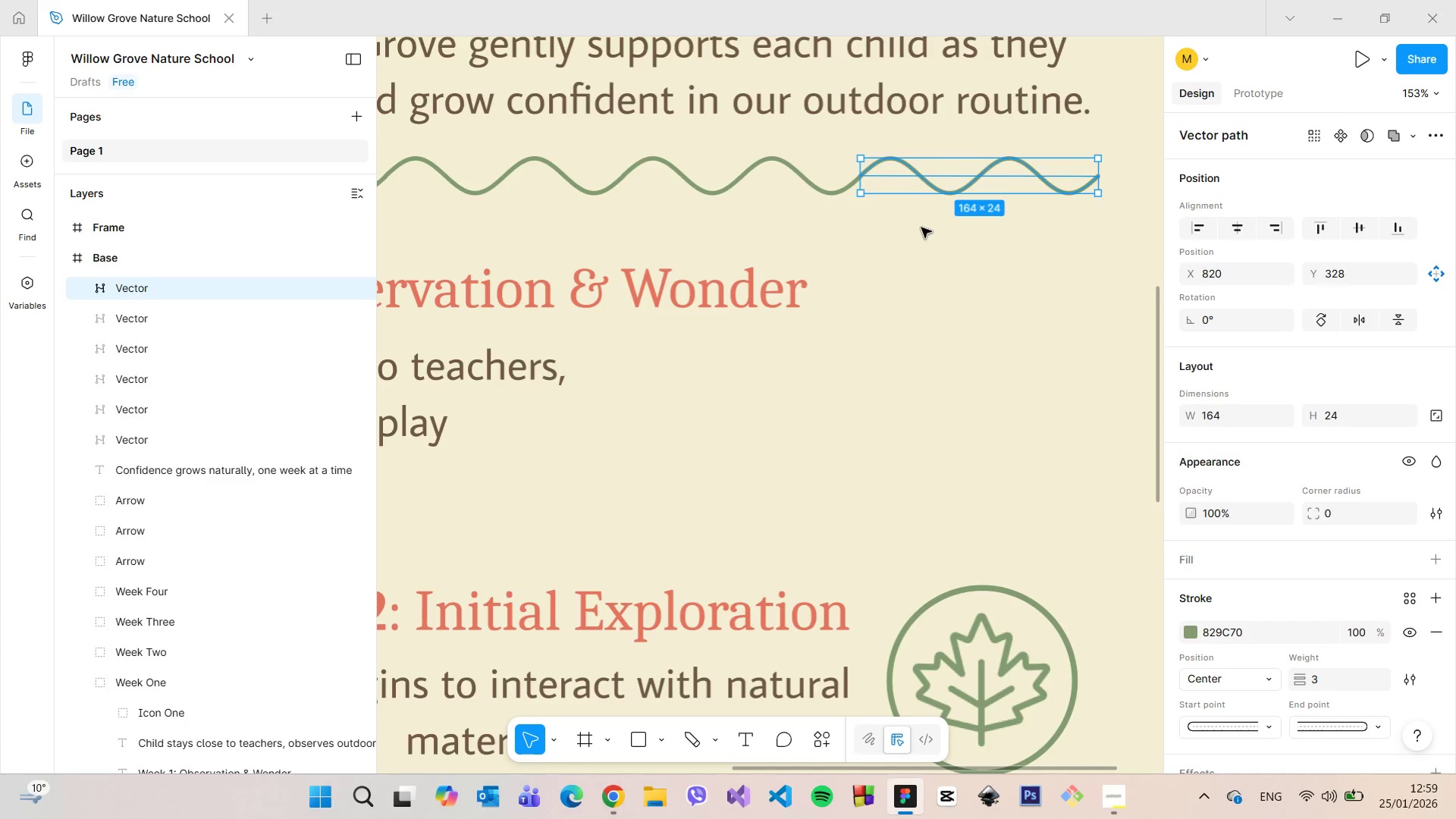 
scroll: coordinate [921, 228], scroll_direction: down, amount: 6.0
 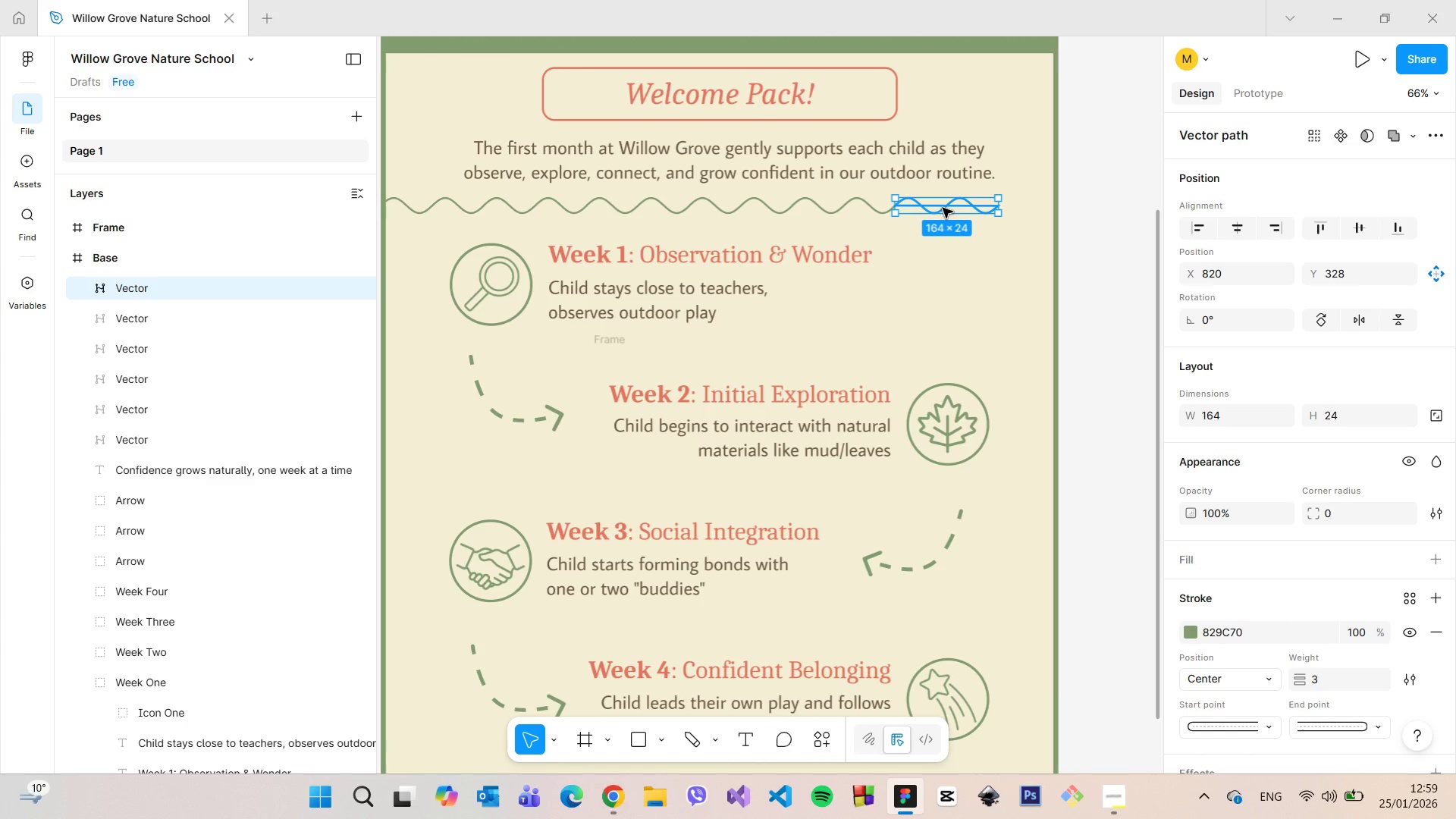 
left_click_drag(start_coordinate=[943, 208], to_coordinate=[1046, 207])
 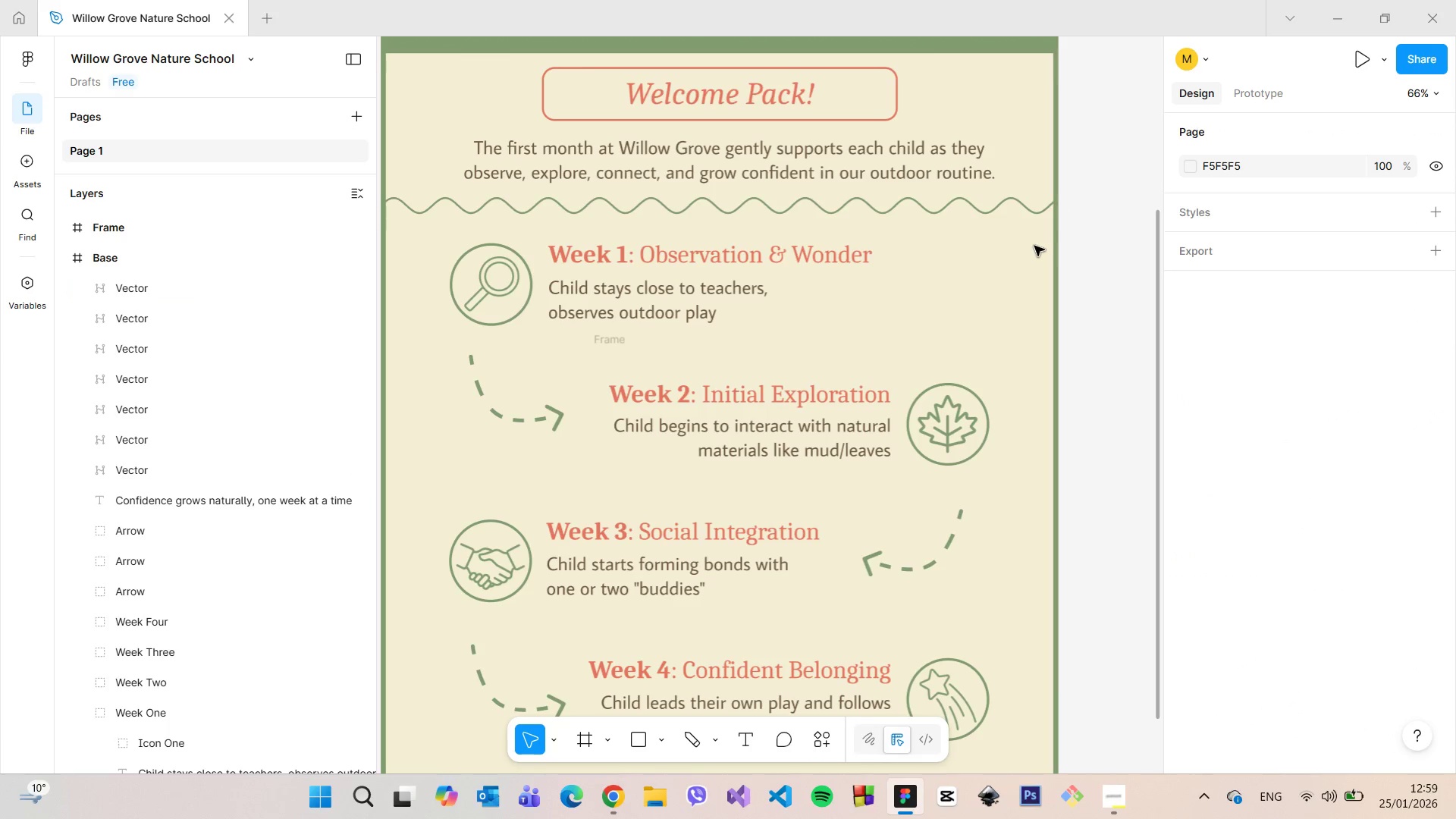 
hold_key(key=AltLeft, duration=1.52)
 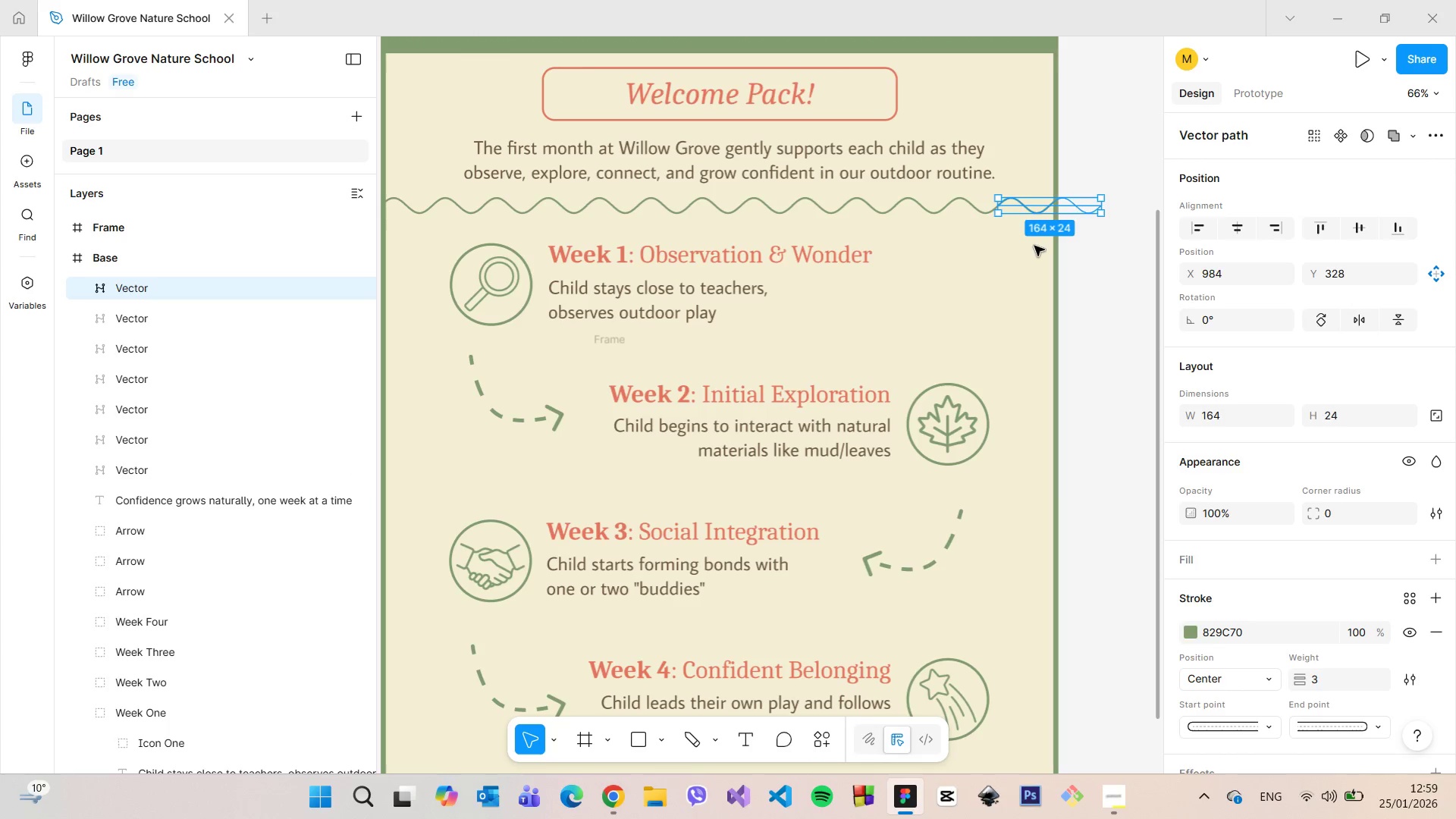 
hold_key(key=AltLeft, duration=0.34)
 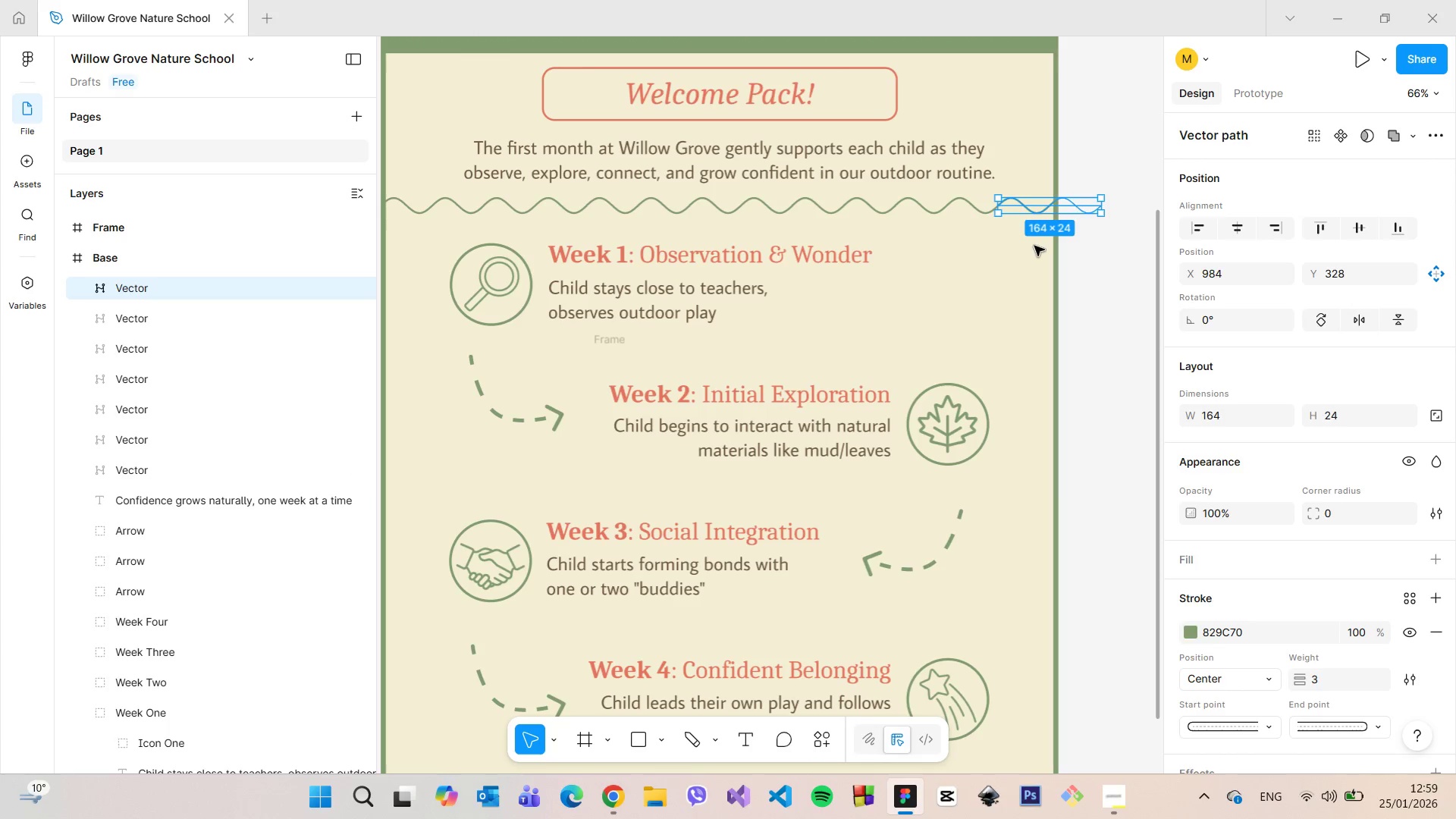 
left_click([1034, 246])
 